 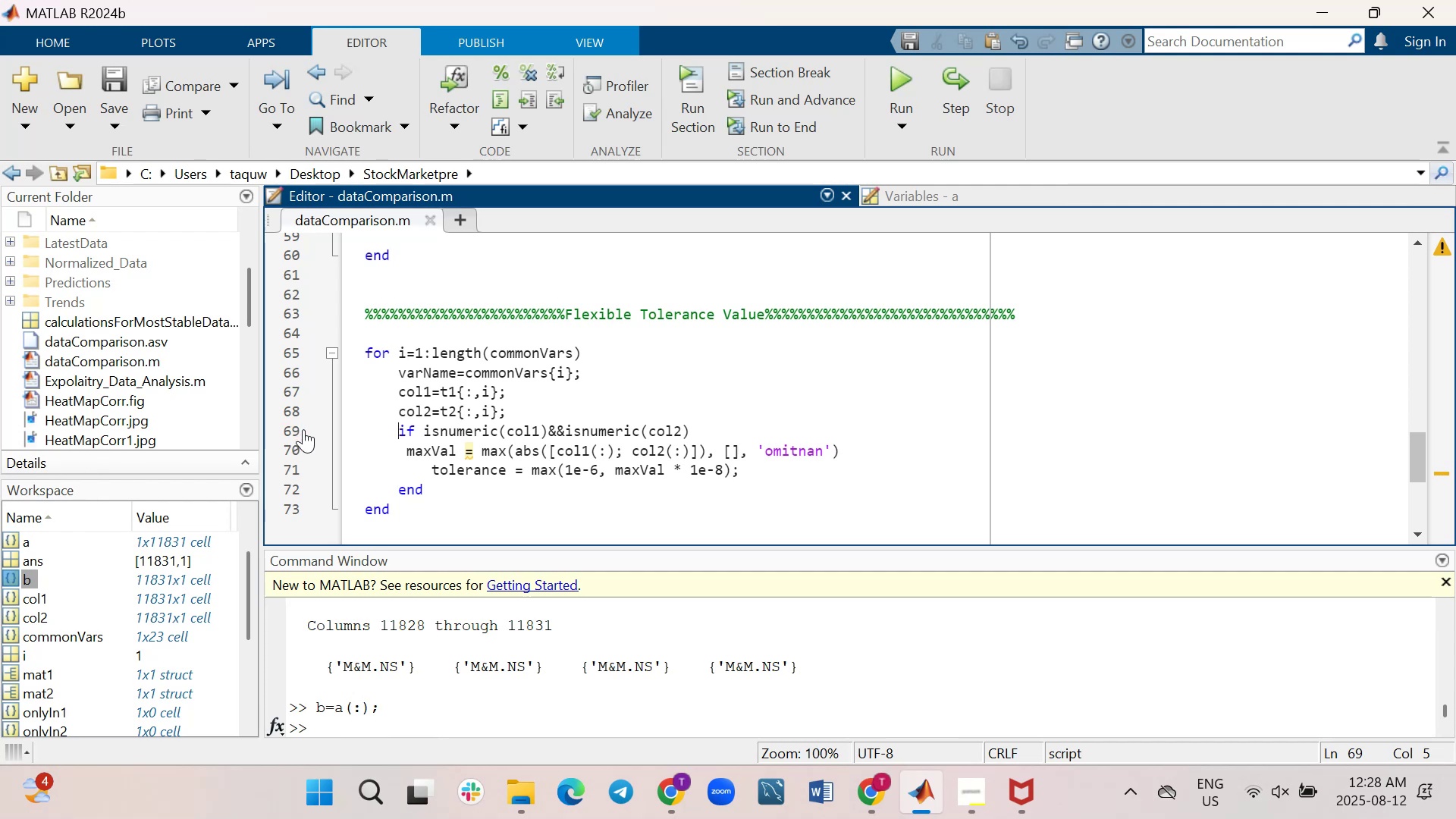 
scroll: coordinate [849, 400], scroll_direction: up, amount: 2.0
 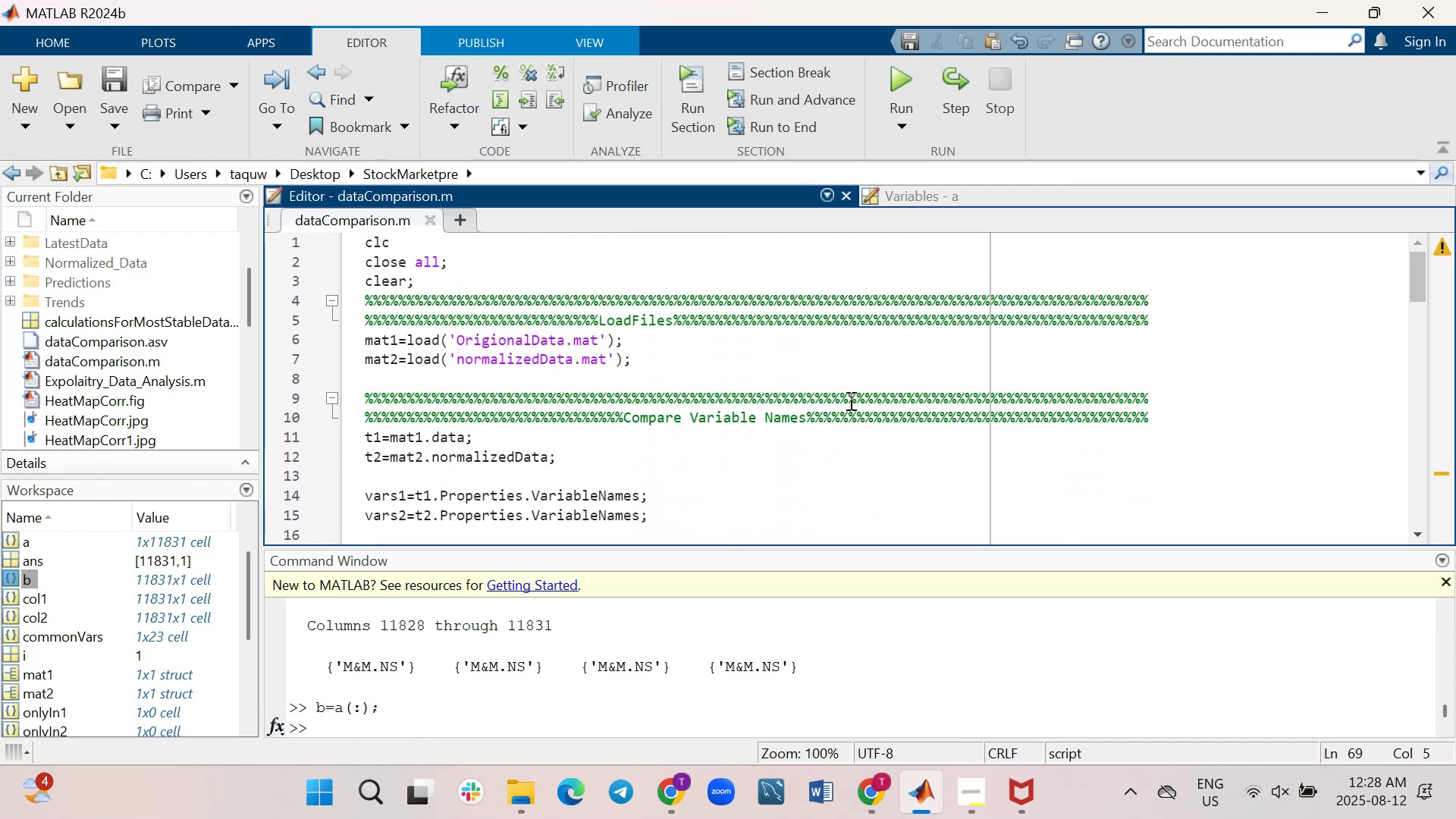 
scroll: coordinate [849, 400], scroll_direction: down, amount: 6.0
 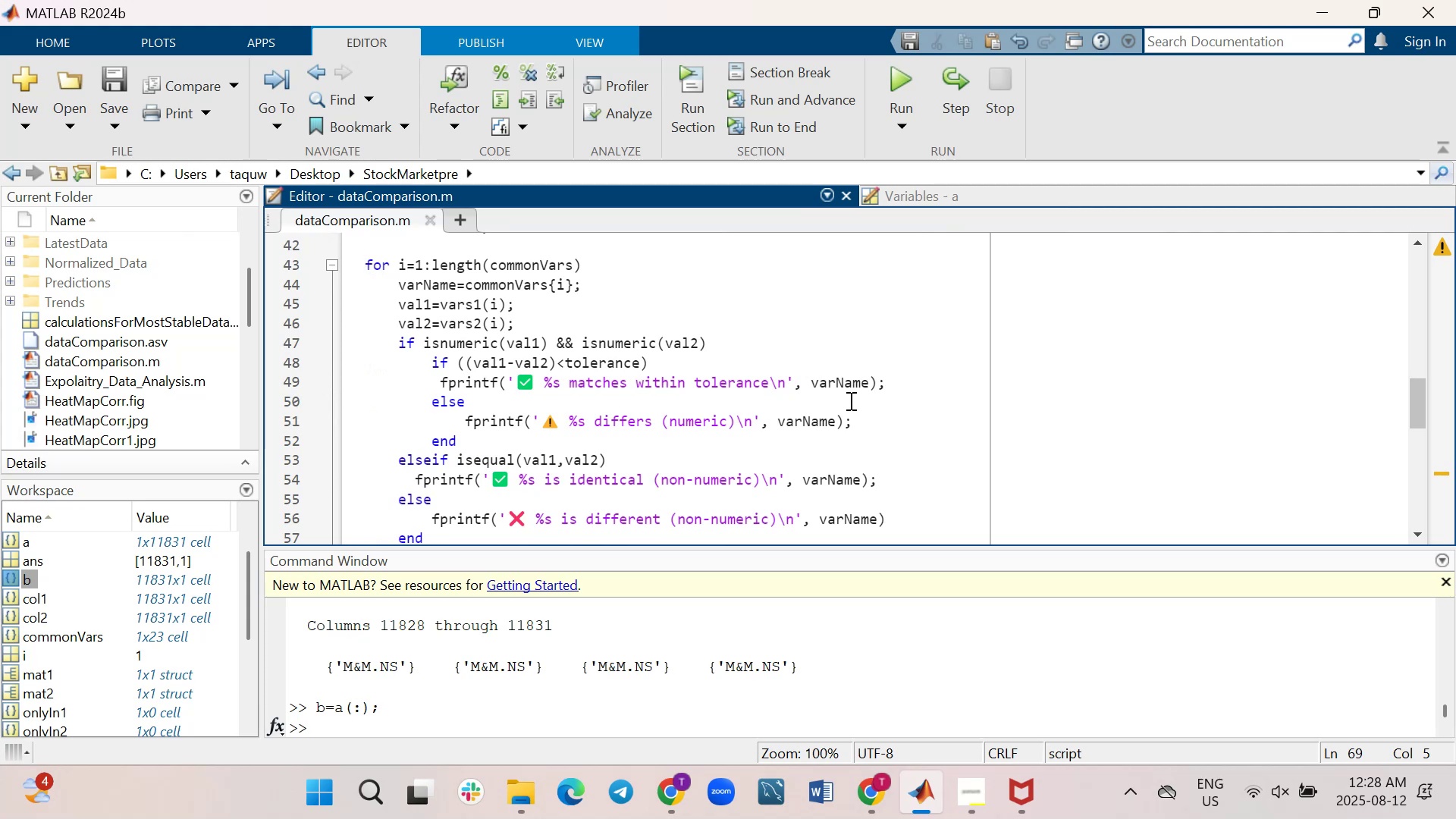 
scroll: coordinate [849, 400], scroll_direction: down, amount: 2.0
 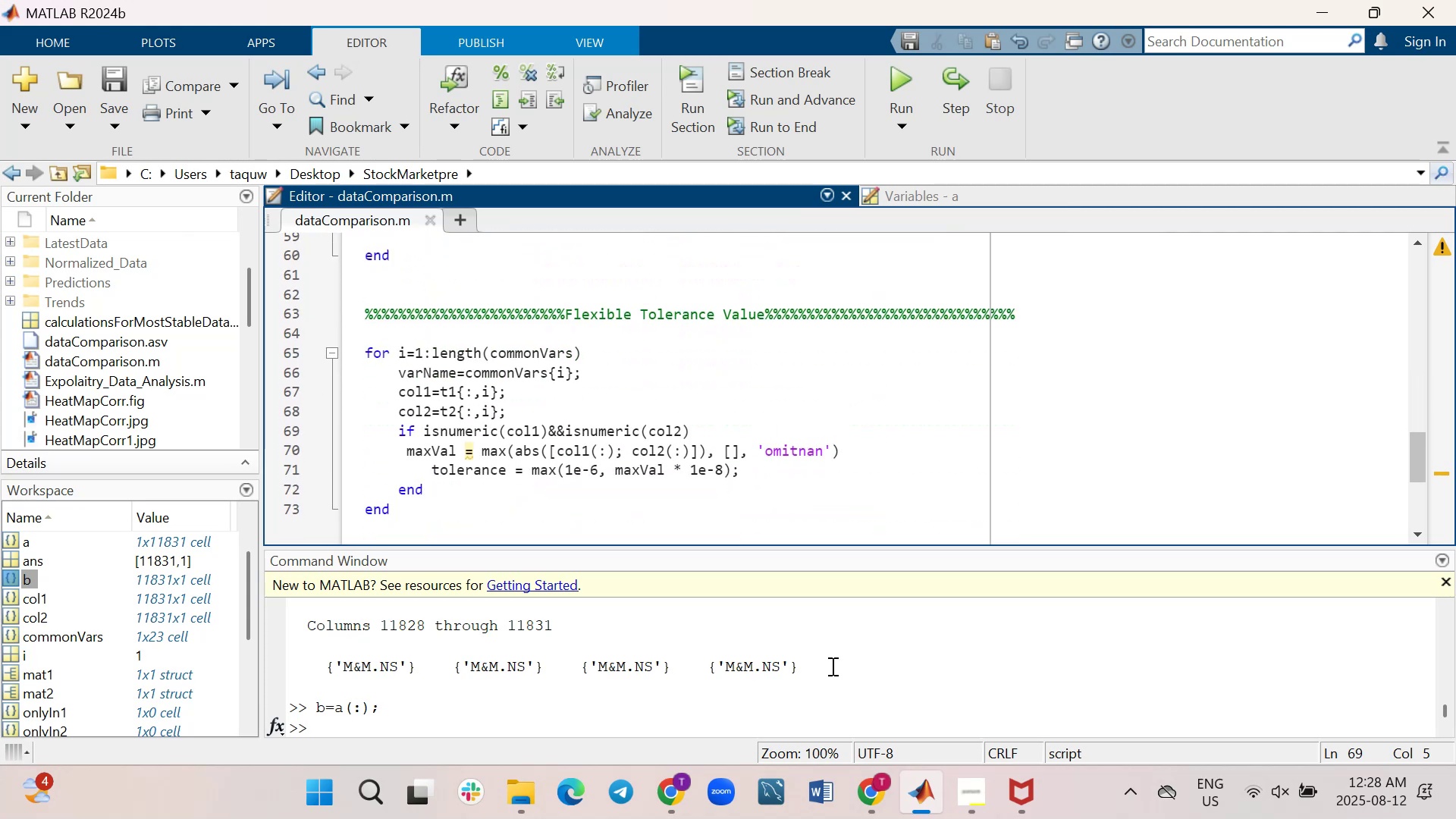 
wait(6.52)
 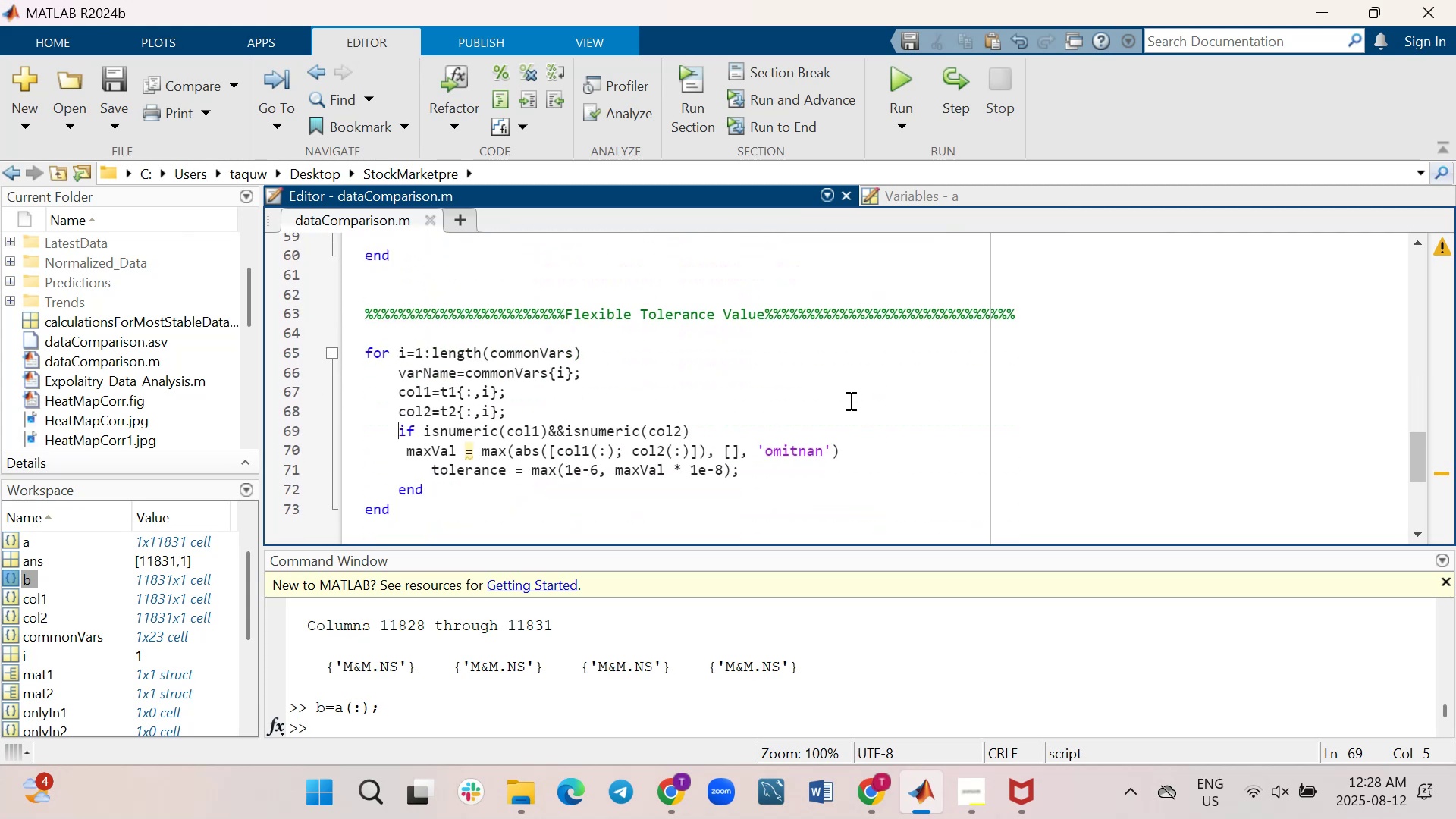 
left_click([842, 717])
 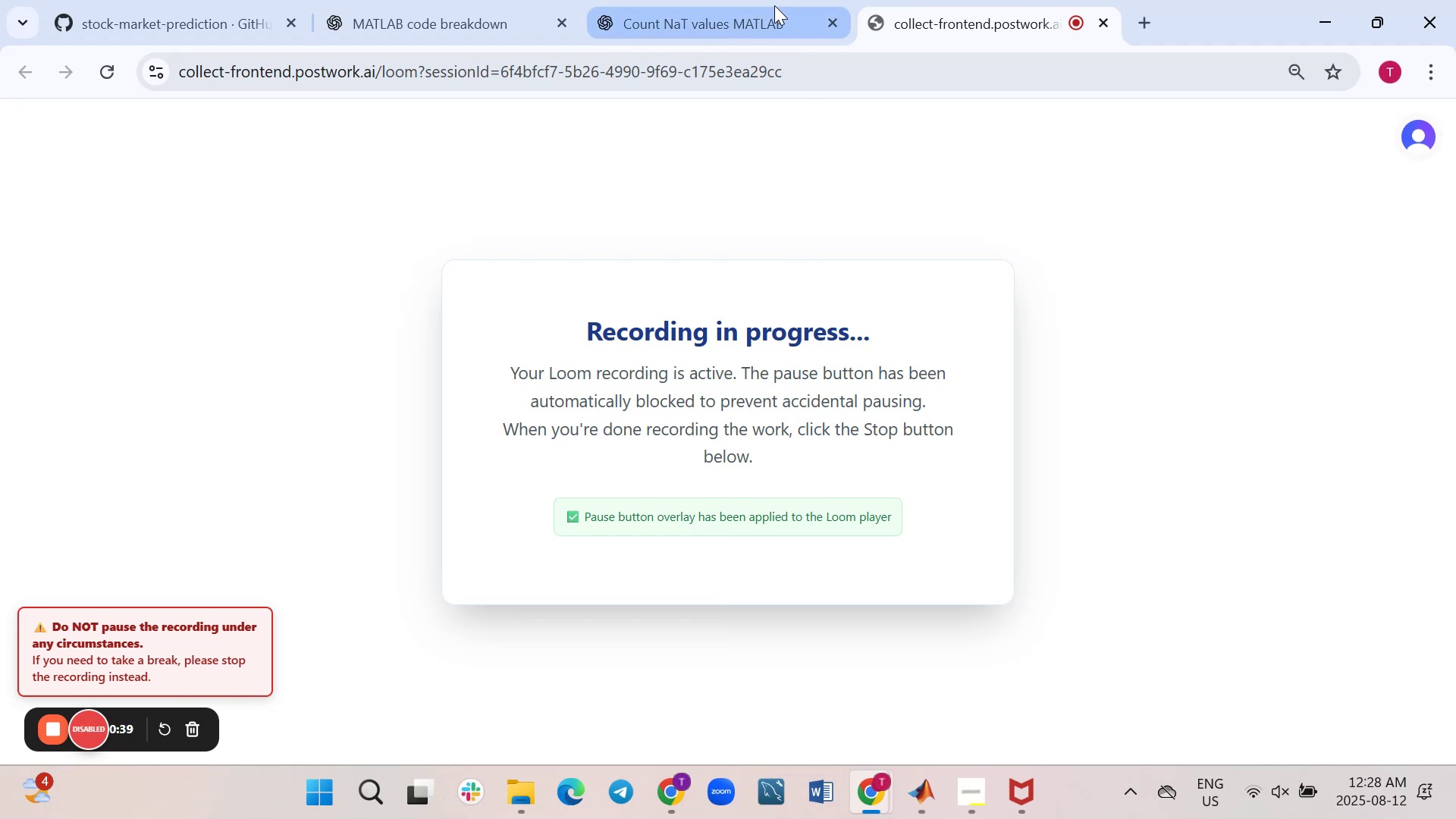 
left_click([774, 5])
 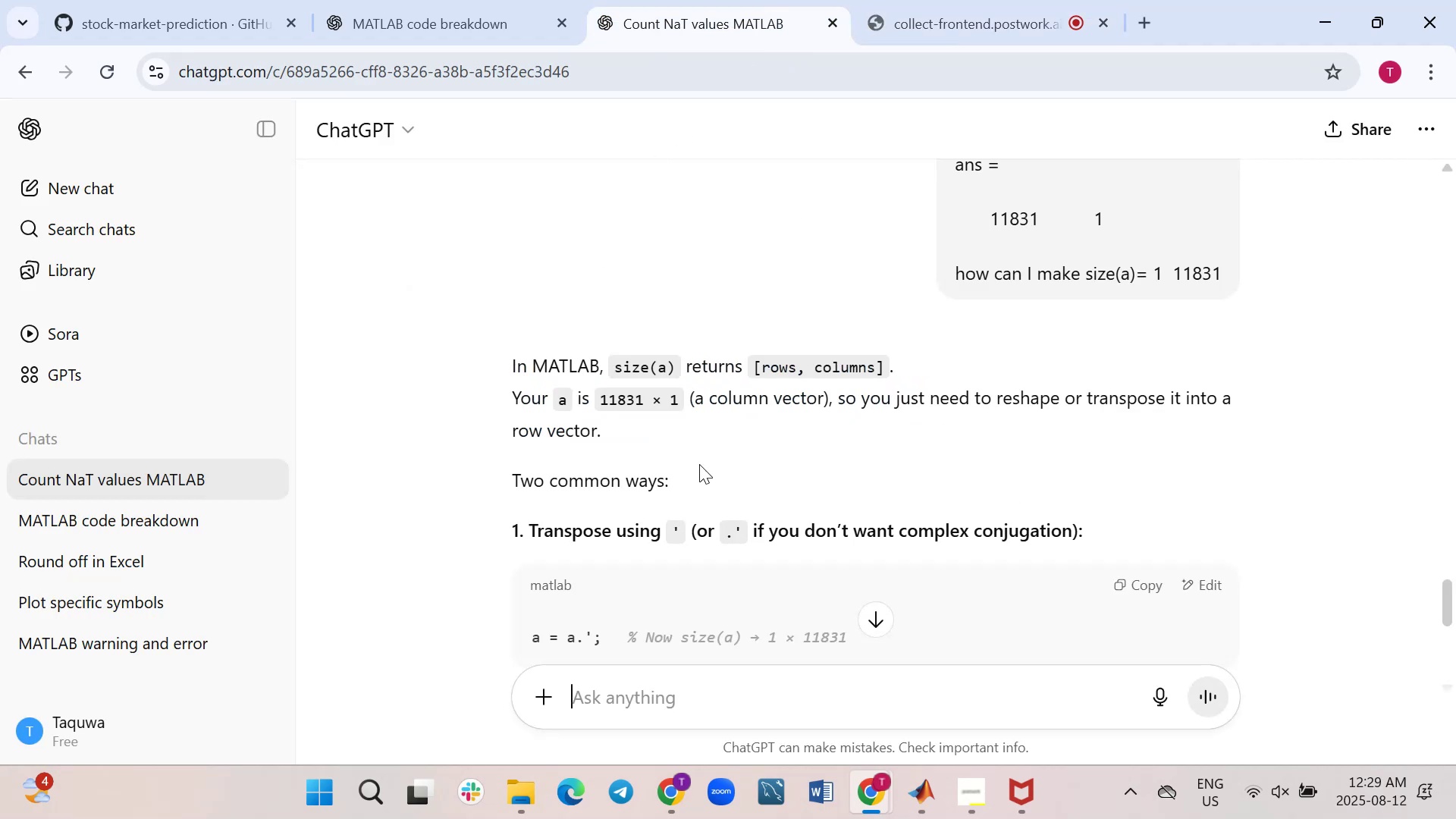 
scroll: coordinate [915, 438], scroll_direction: up, amount: 15.0
 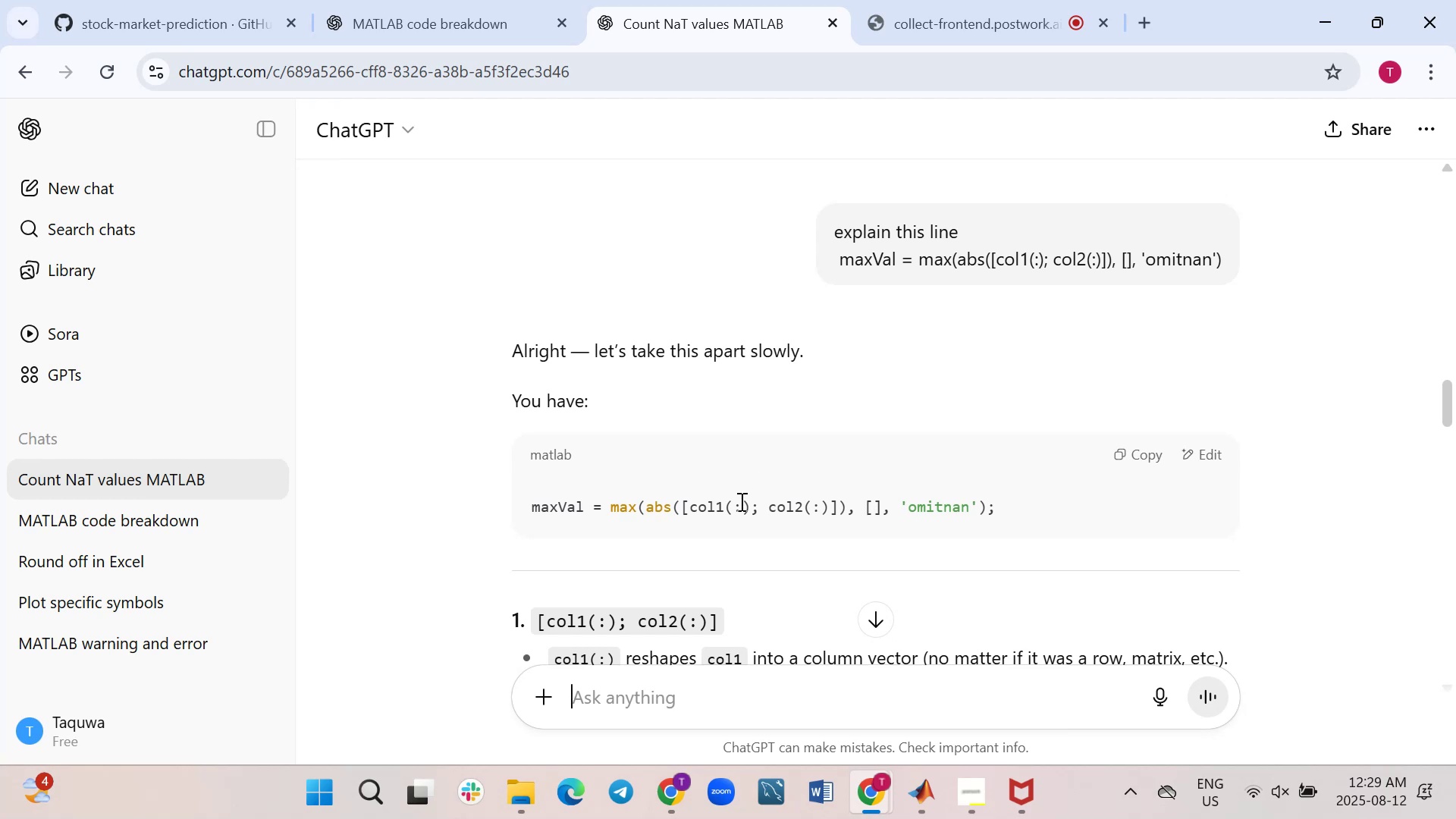 
scroll: coordinate [752, 555], scroll_direction: down, amount: 1.0
 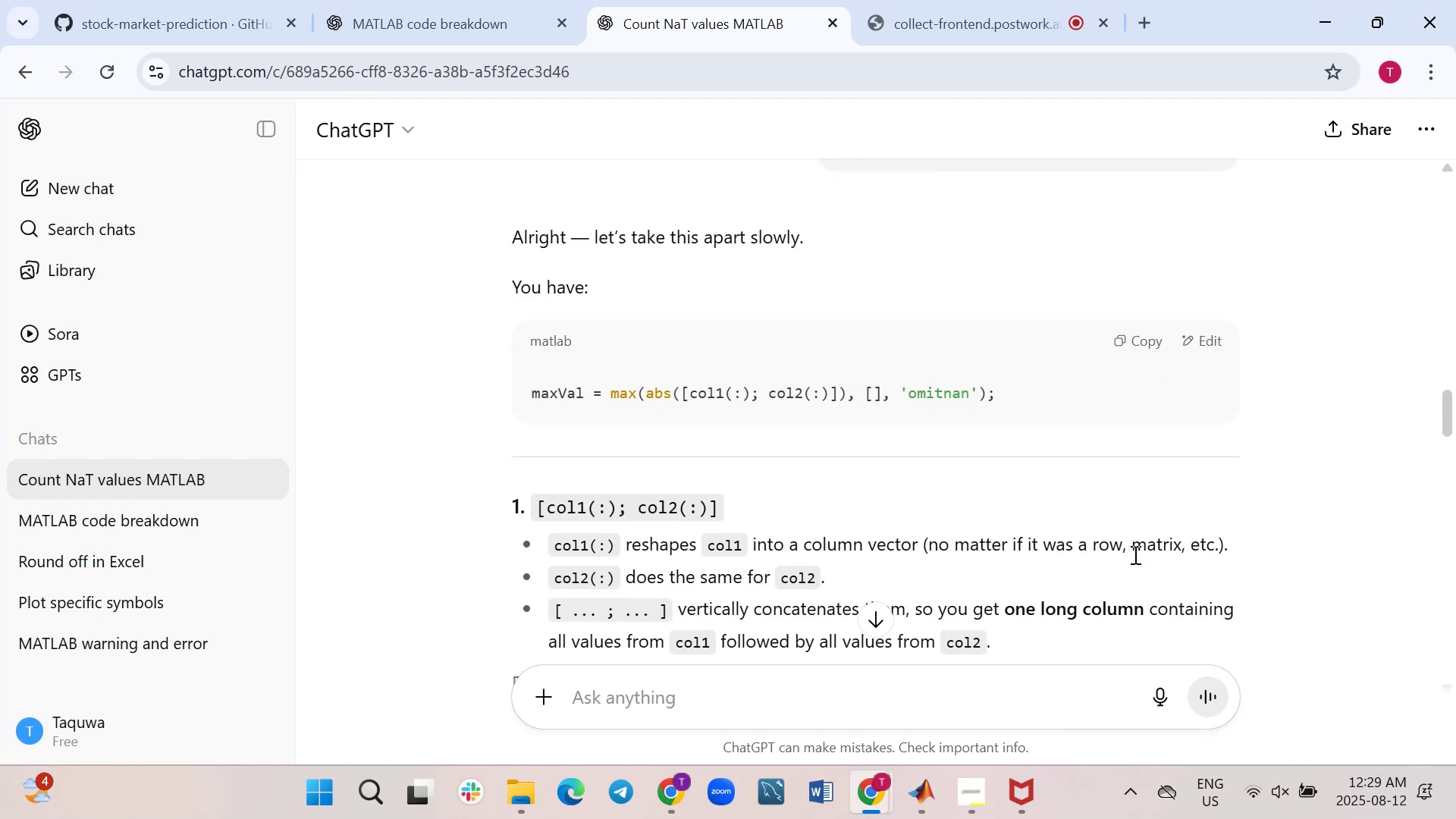 
wait(5.09)
 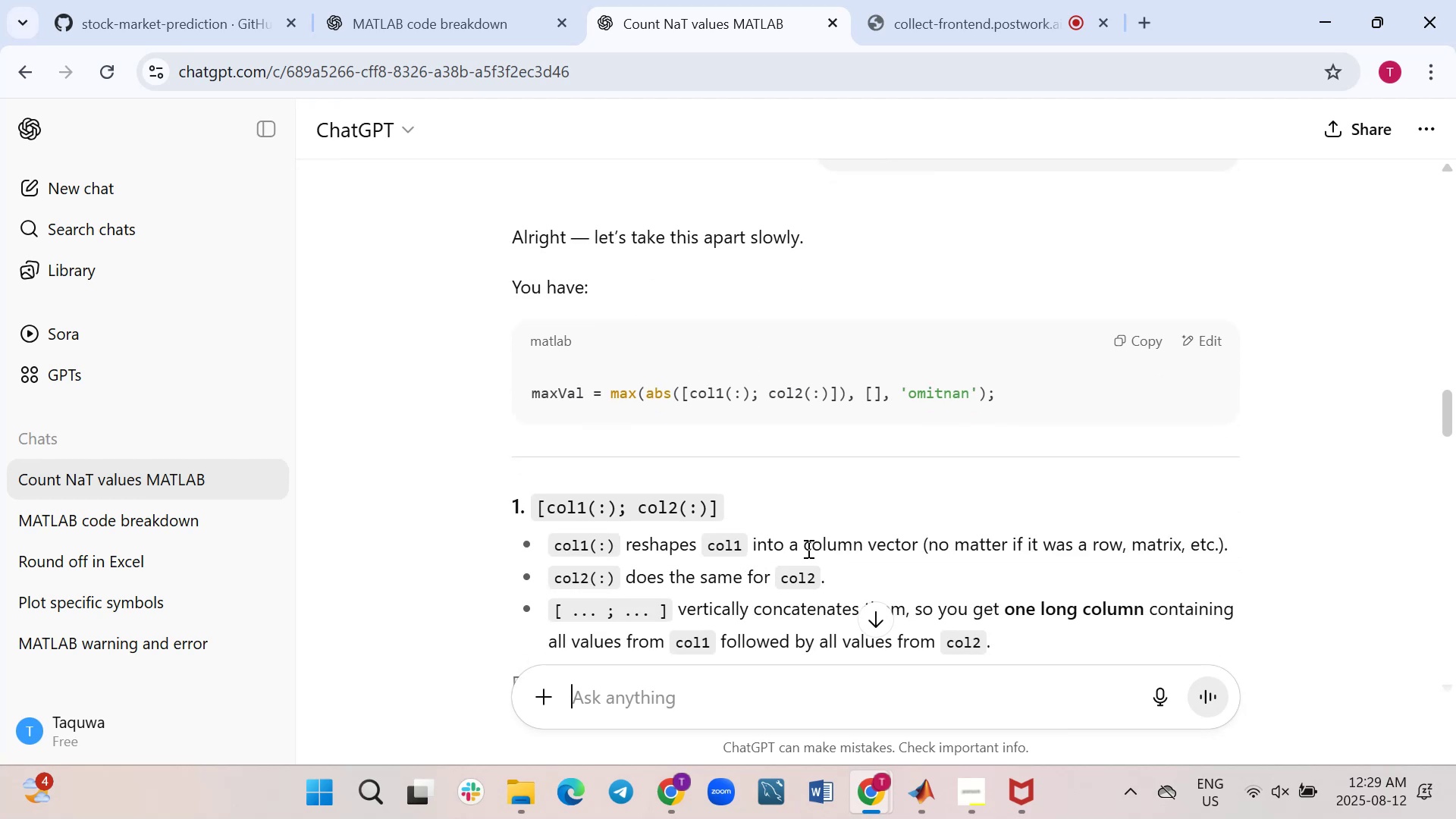 
scroll: coordinate [627, 593], scroll_direction: down, amount: 1.0
 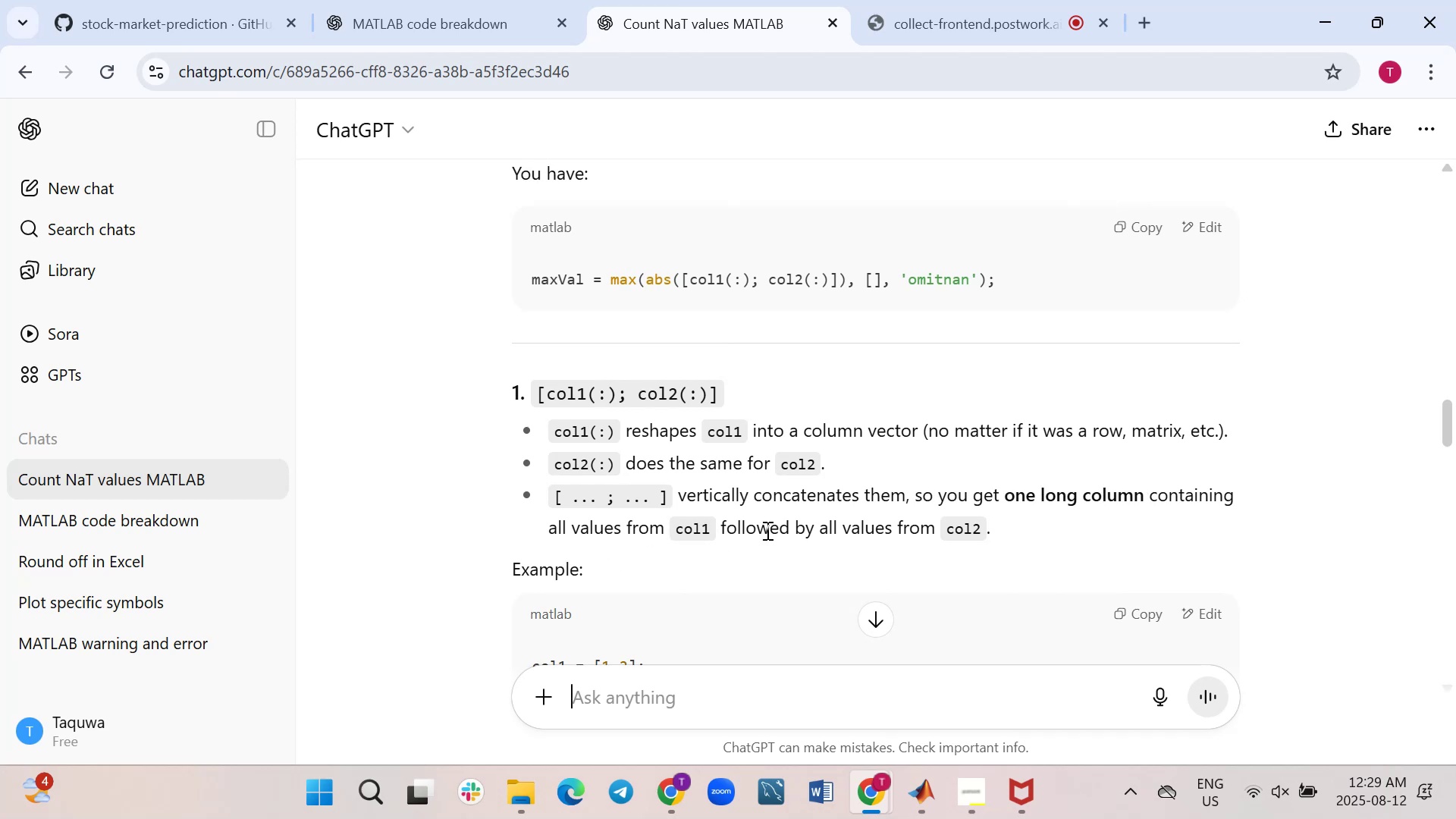 
wait(7.96)
 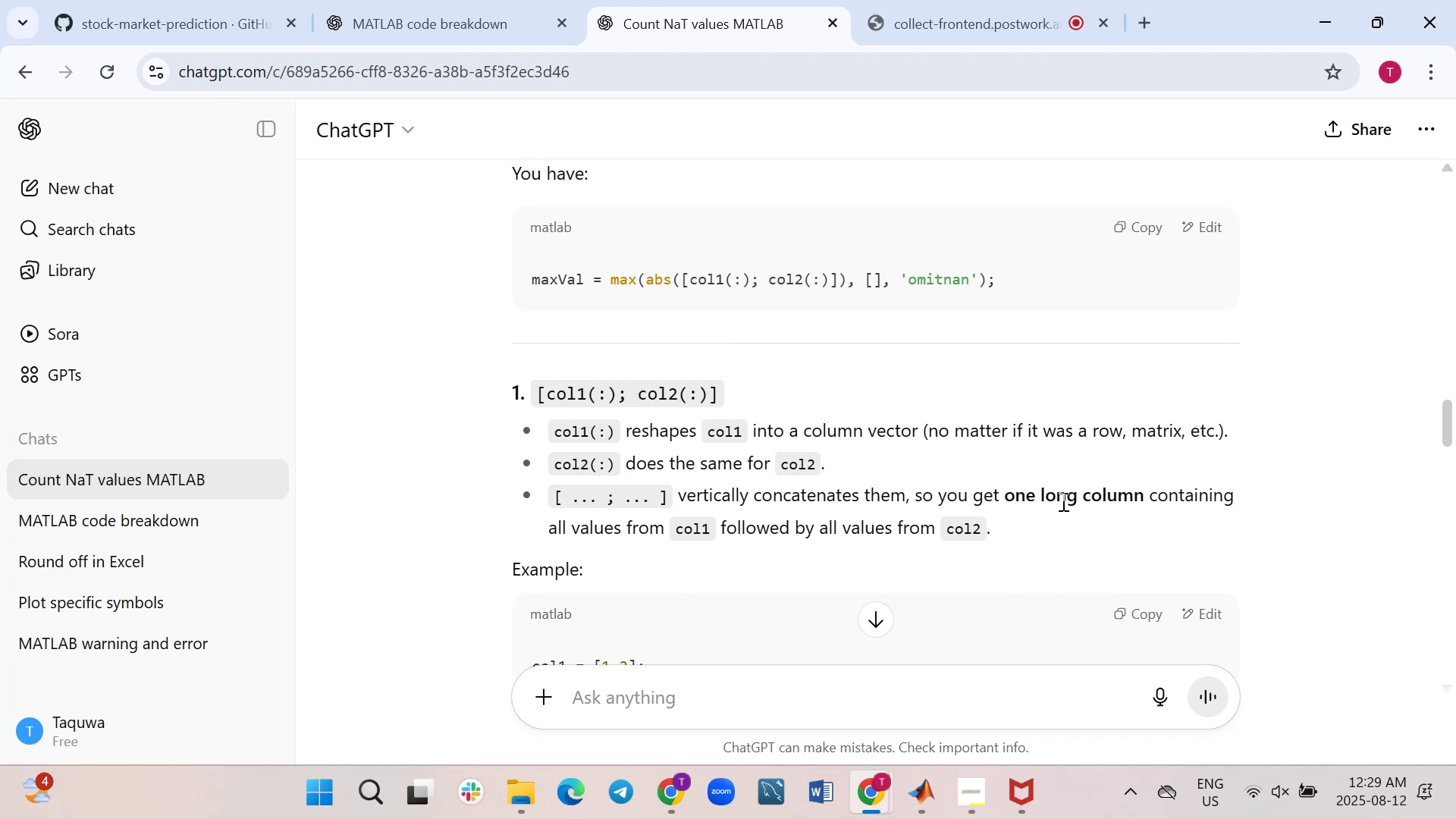 
scroll: coordinate [592, 563], scroll_direction: down, amount: 1.0
 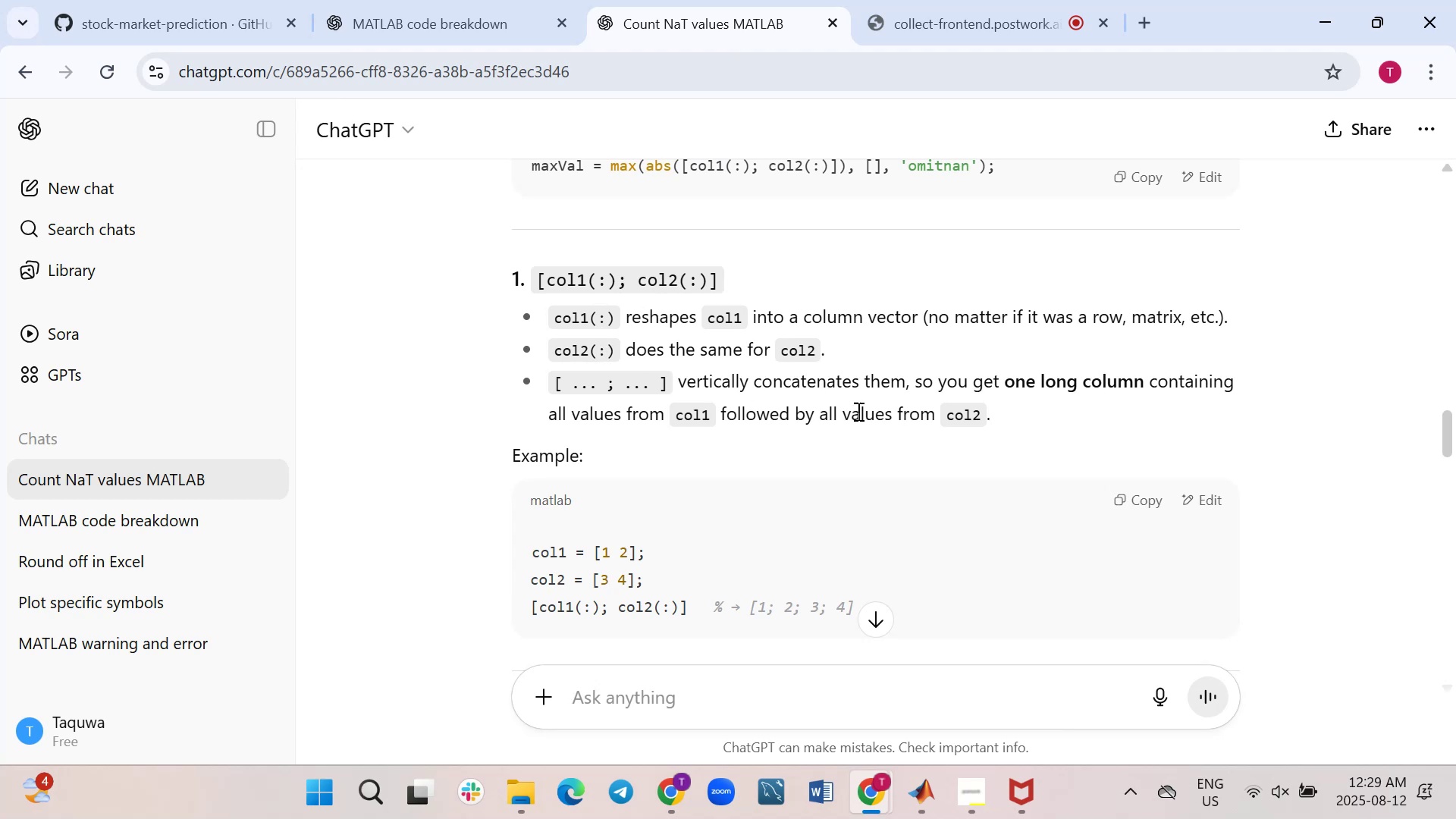 
wait(15.18)
 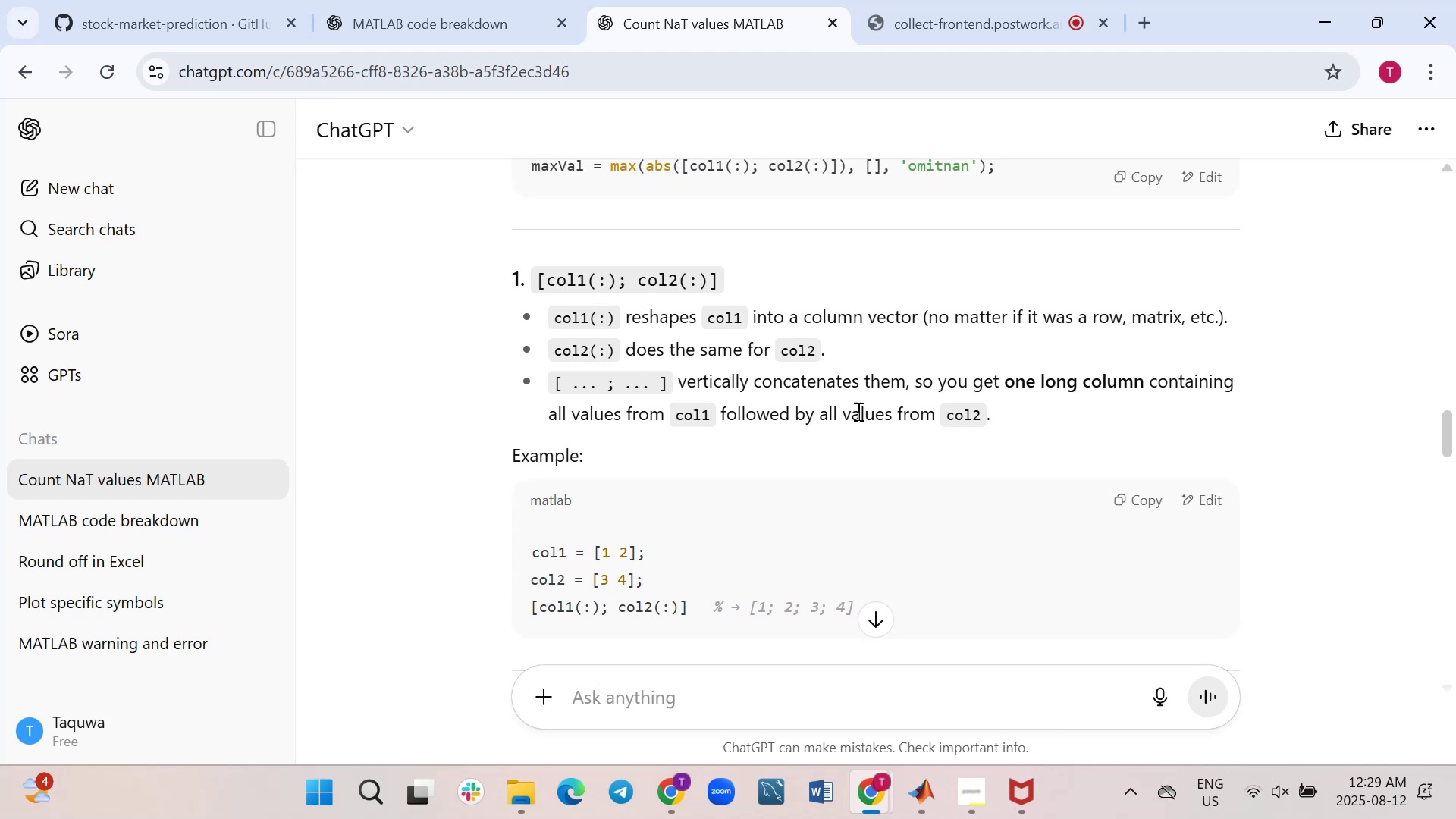 
left_click_drag(start_coordinate=[611, 381], to_coordinate=[603, 381])
 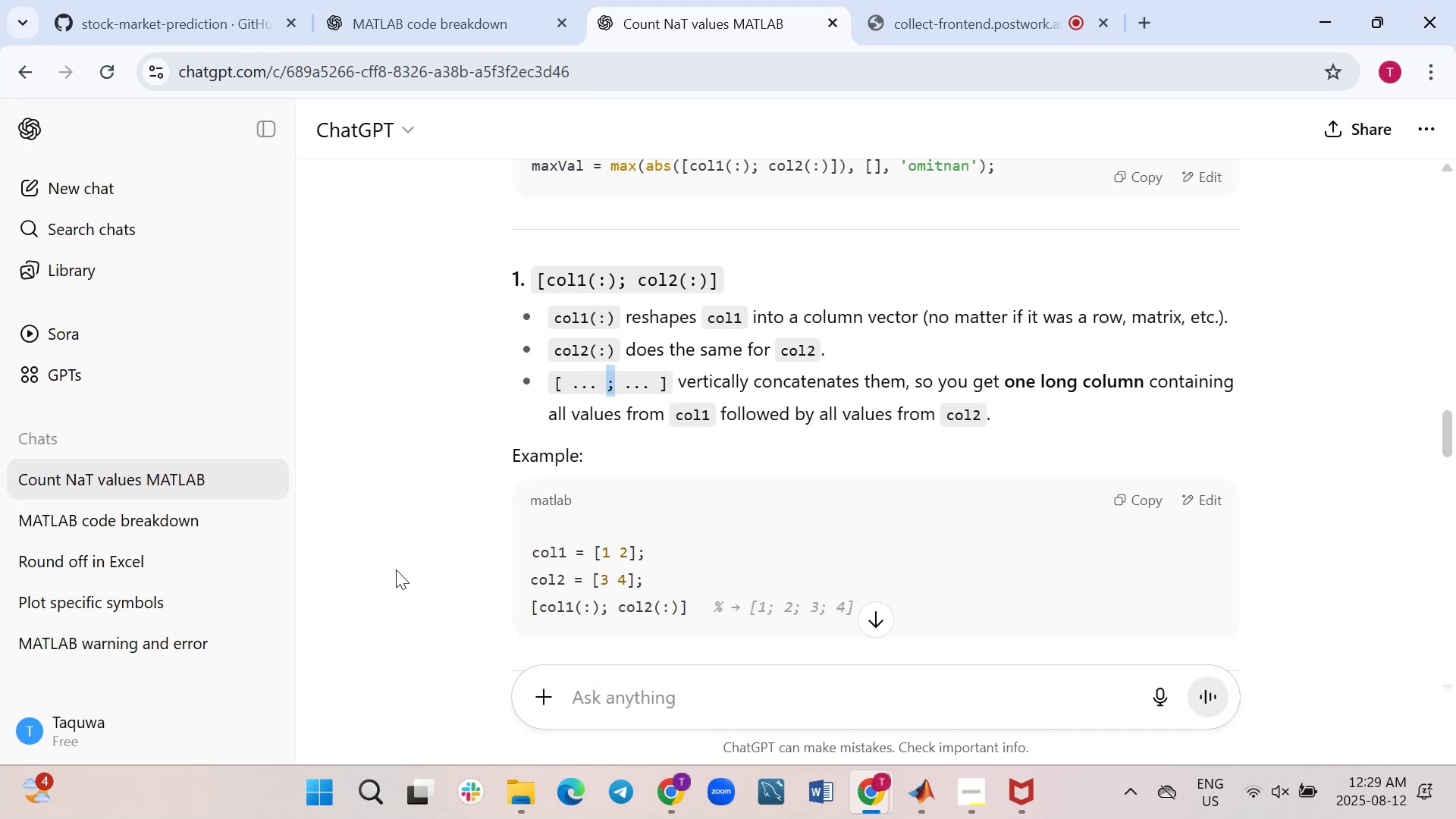 
scroll: coordinate [420, 557], scroll_direction: down, amount: 1.0
 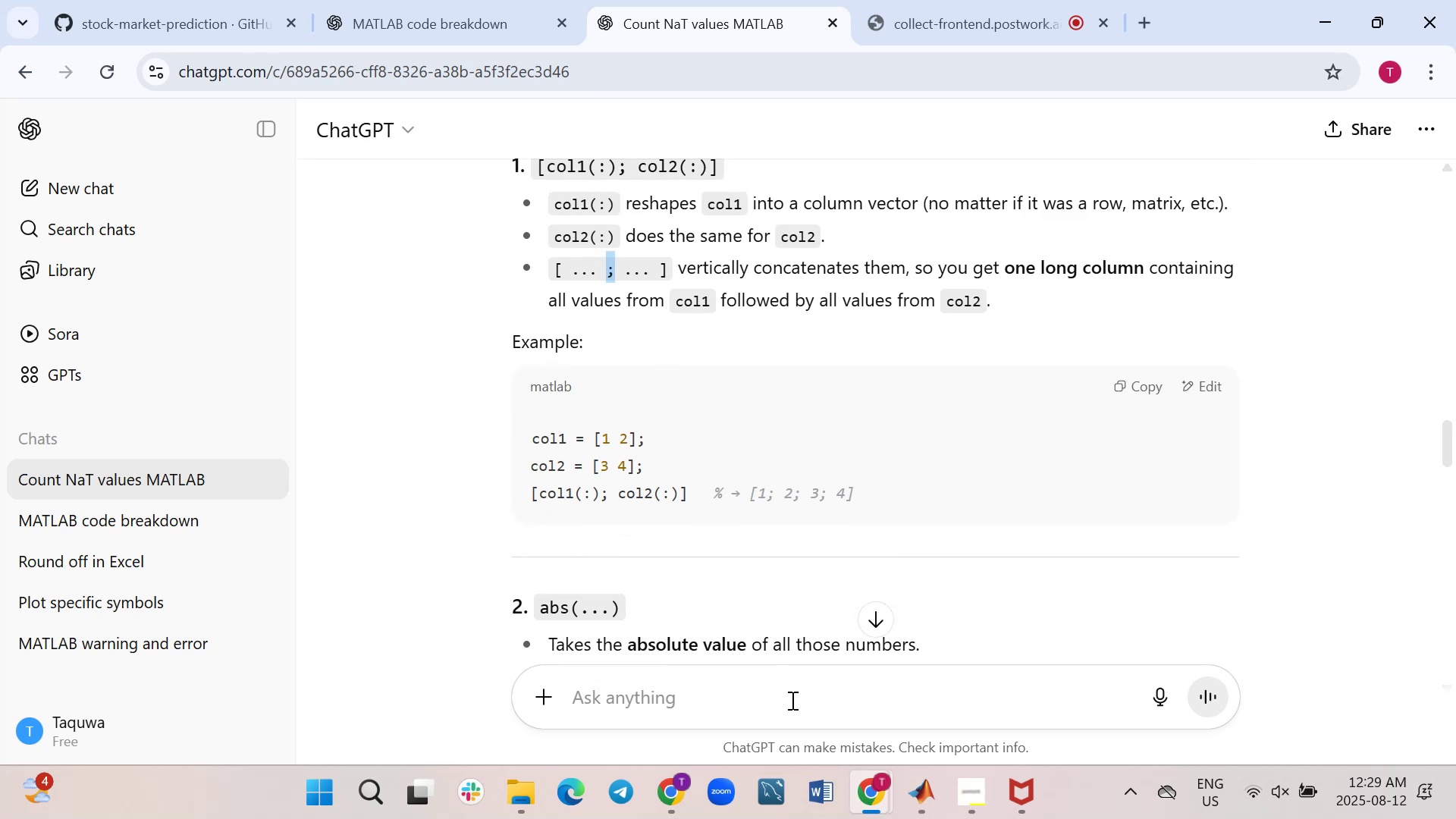 
left_click([912, 802])
 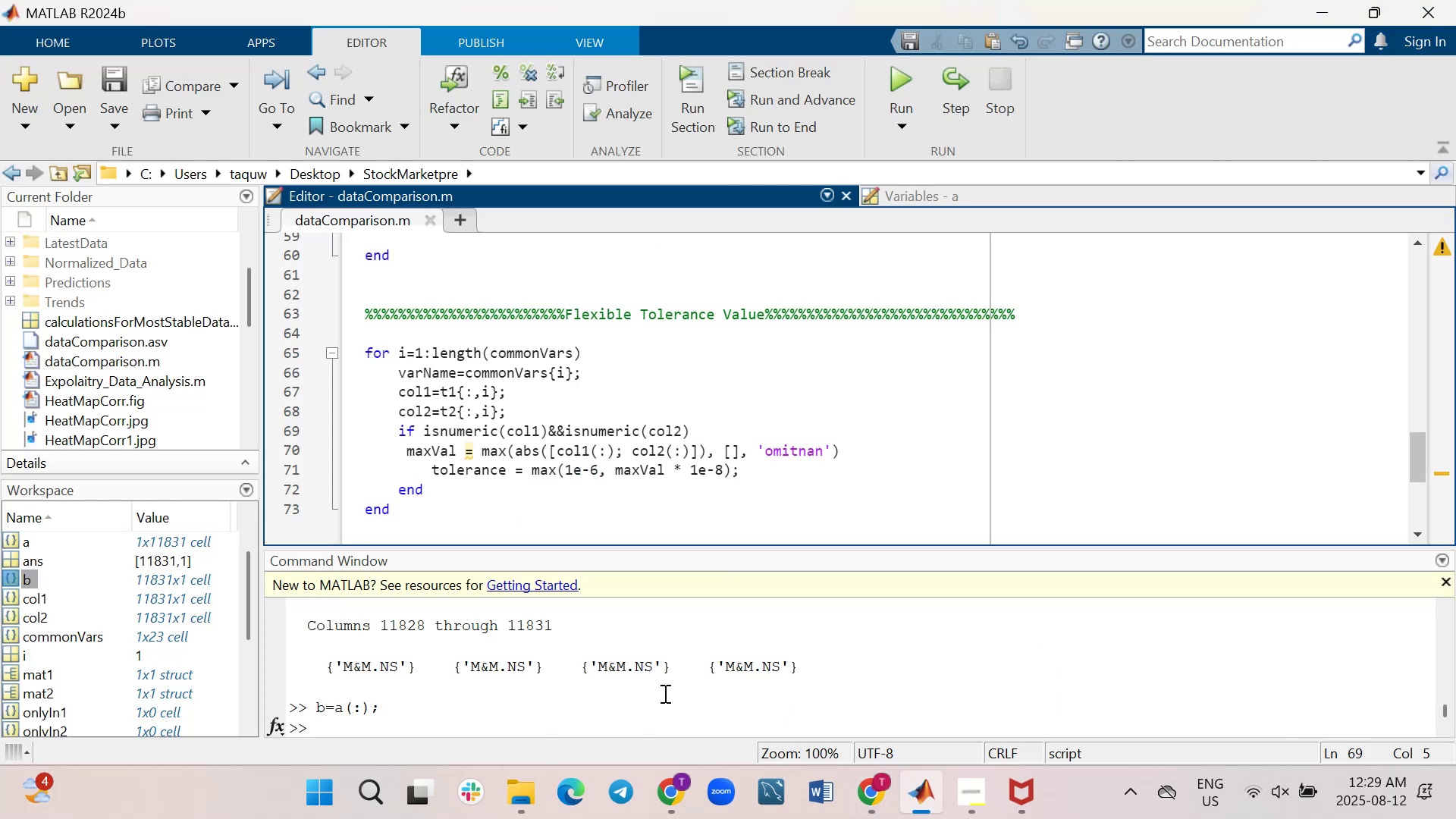 
left_click([695, 696])
 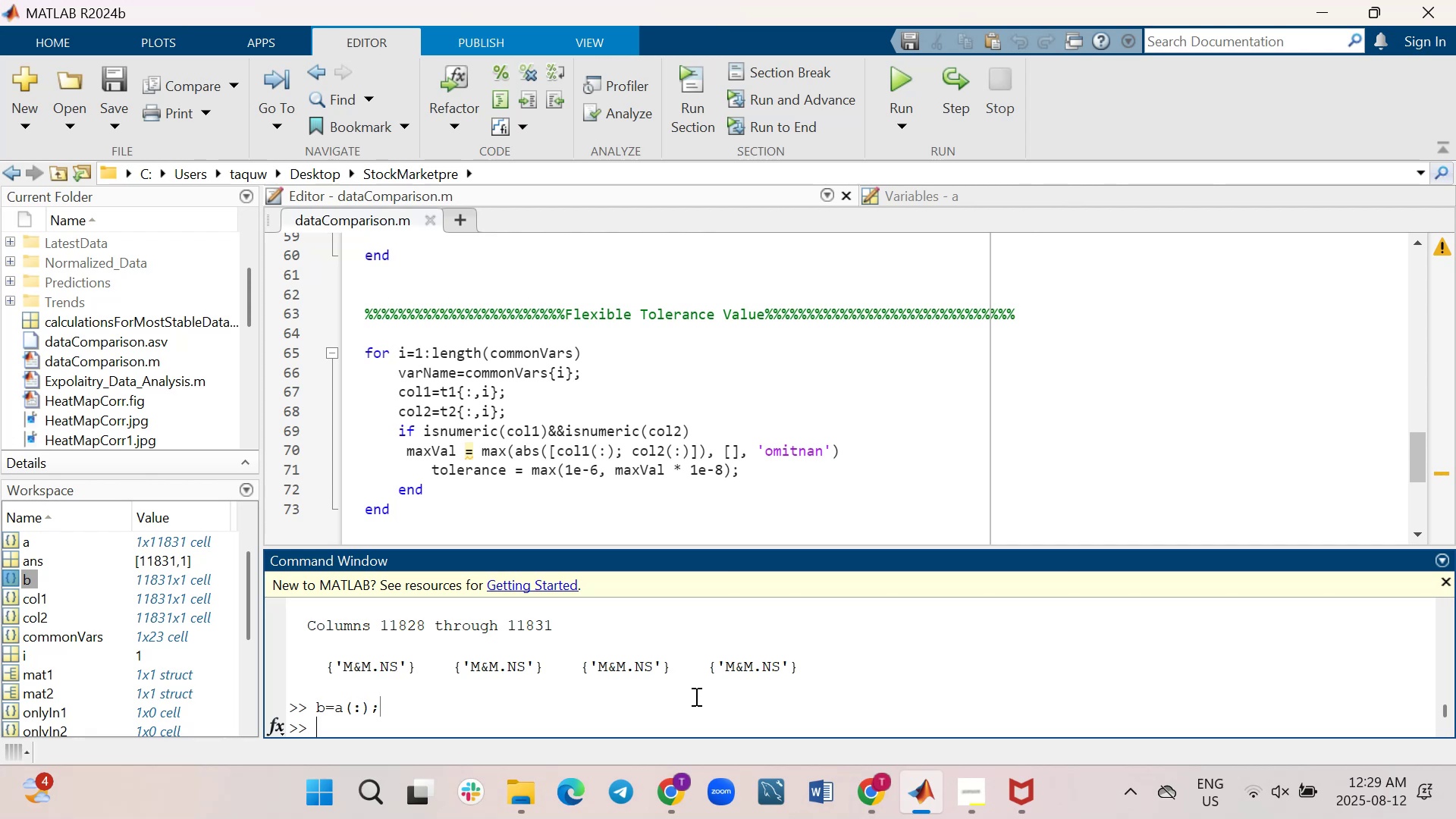 
type(col1;)
key(Backspace)
key(Backspace)
key(Backspace)
key(Backspace)
key(Backspace)
type(c=col1;col2;)
 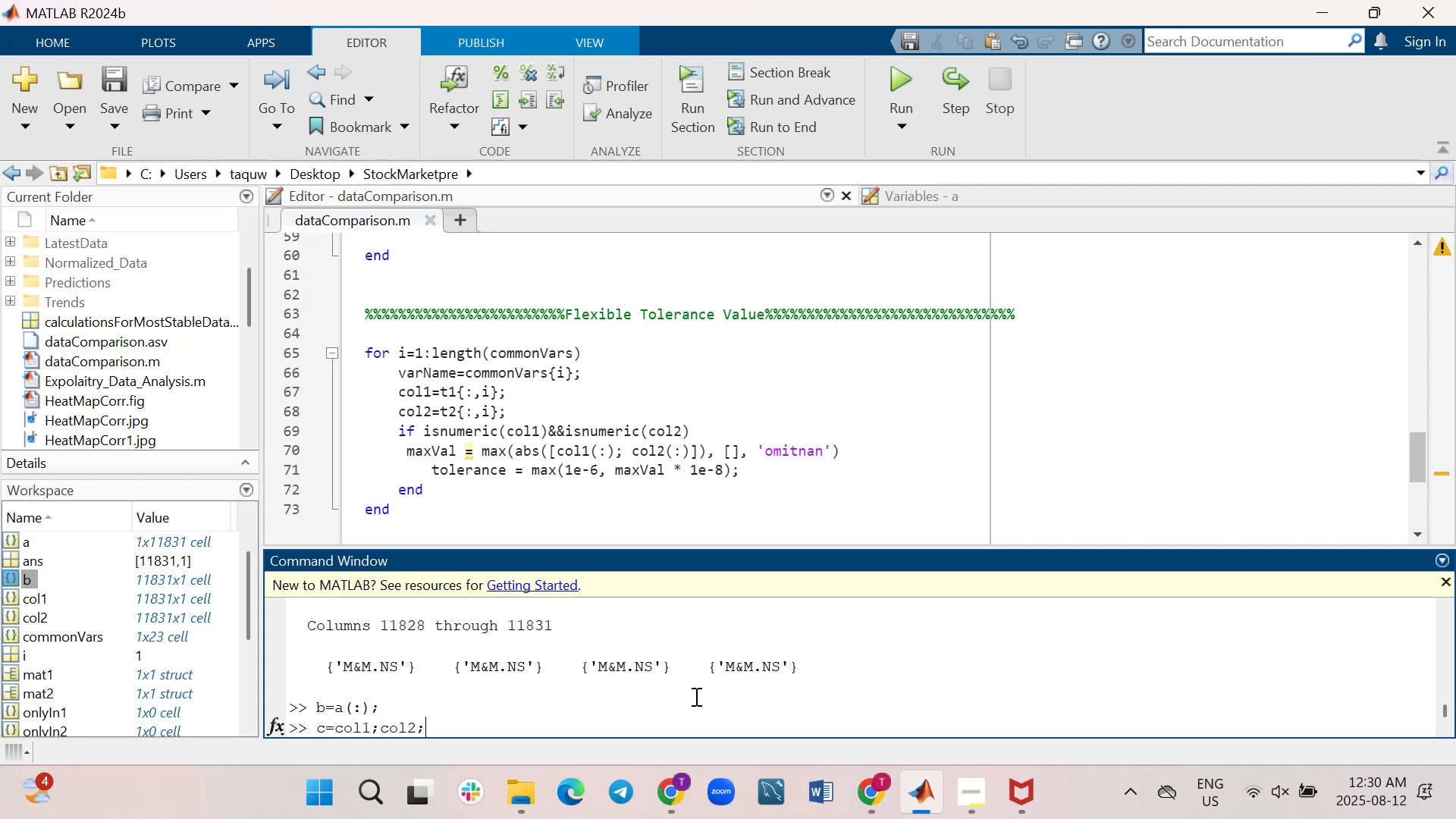 
key(Enter)
 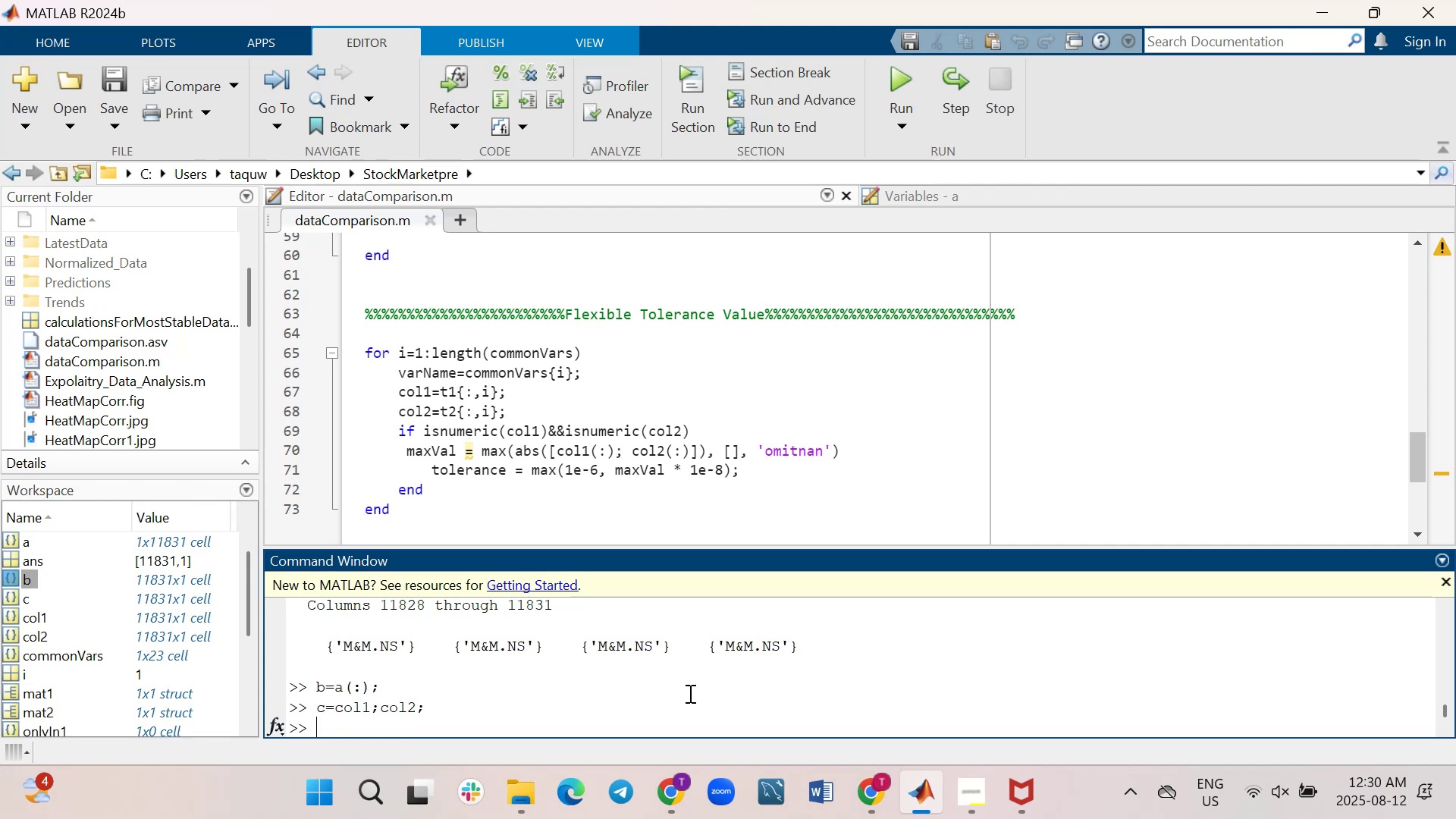 
wait(16.2)
 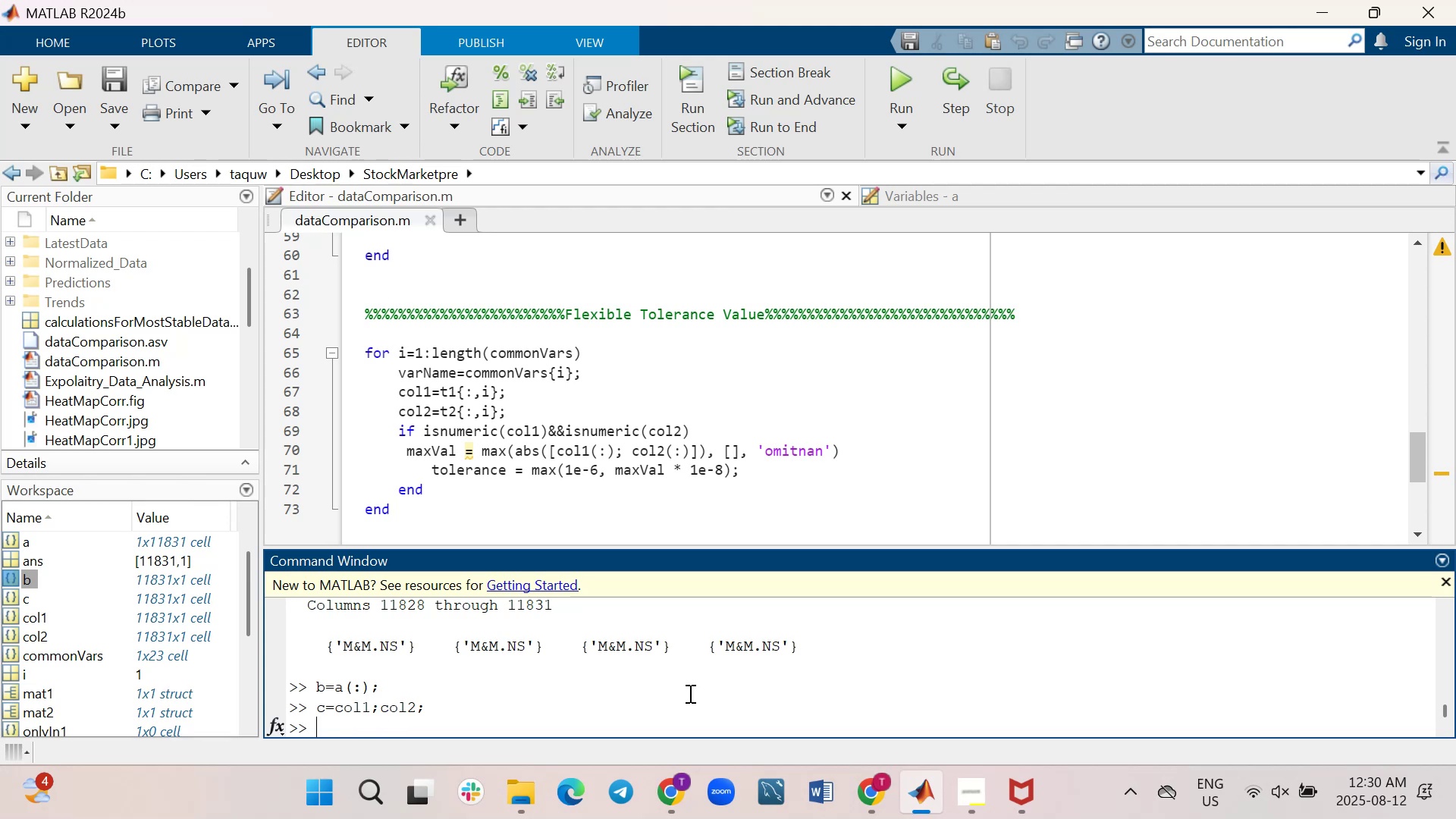 
double_click([9, 598])
 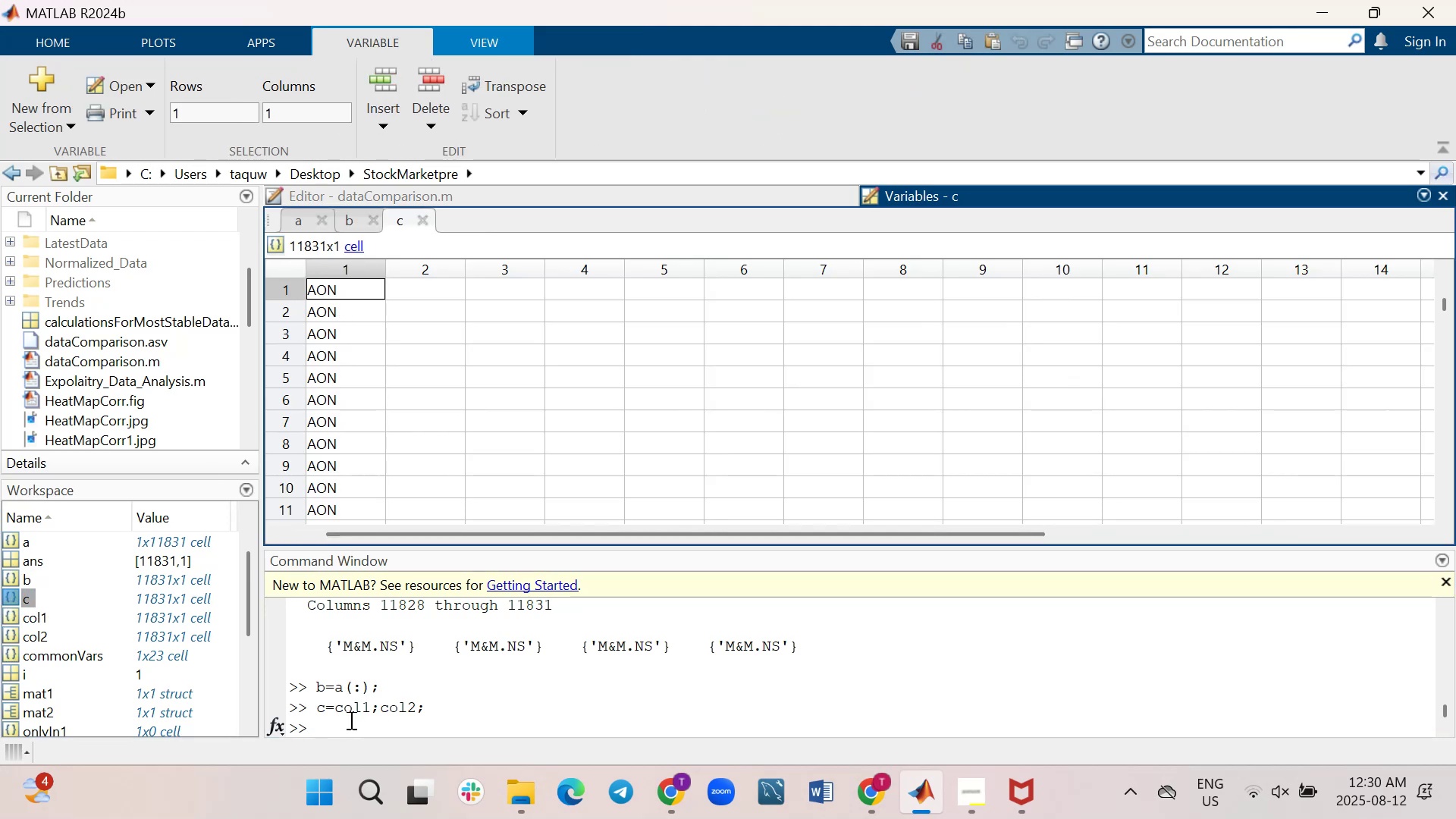 
wait(7.51)
 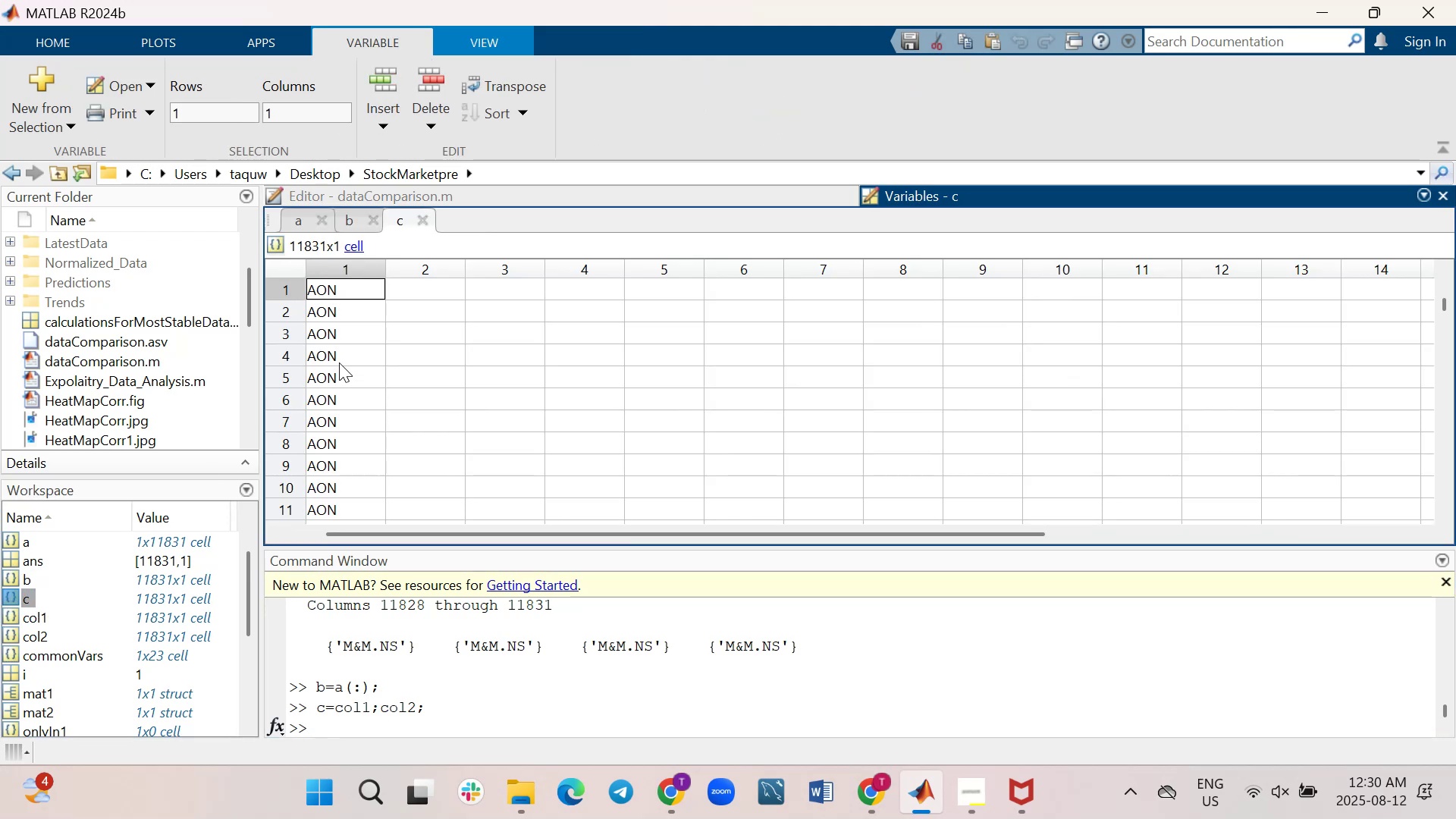 
left_click([406, 196])
 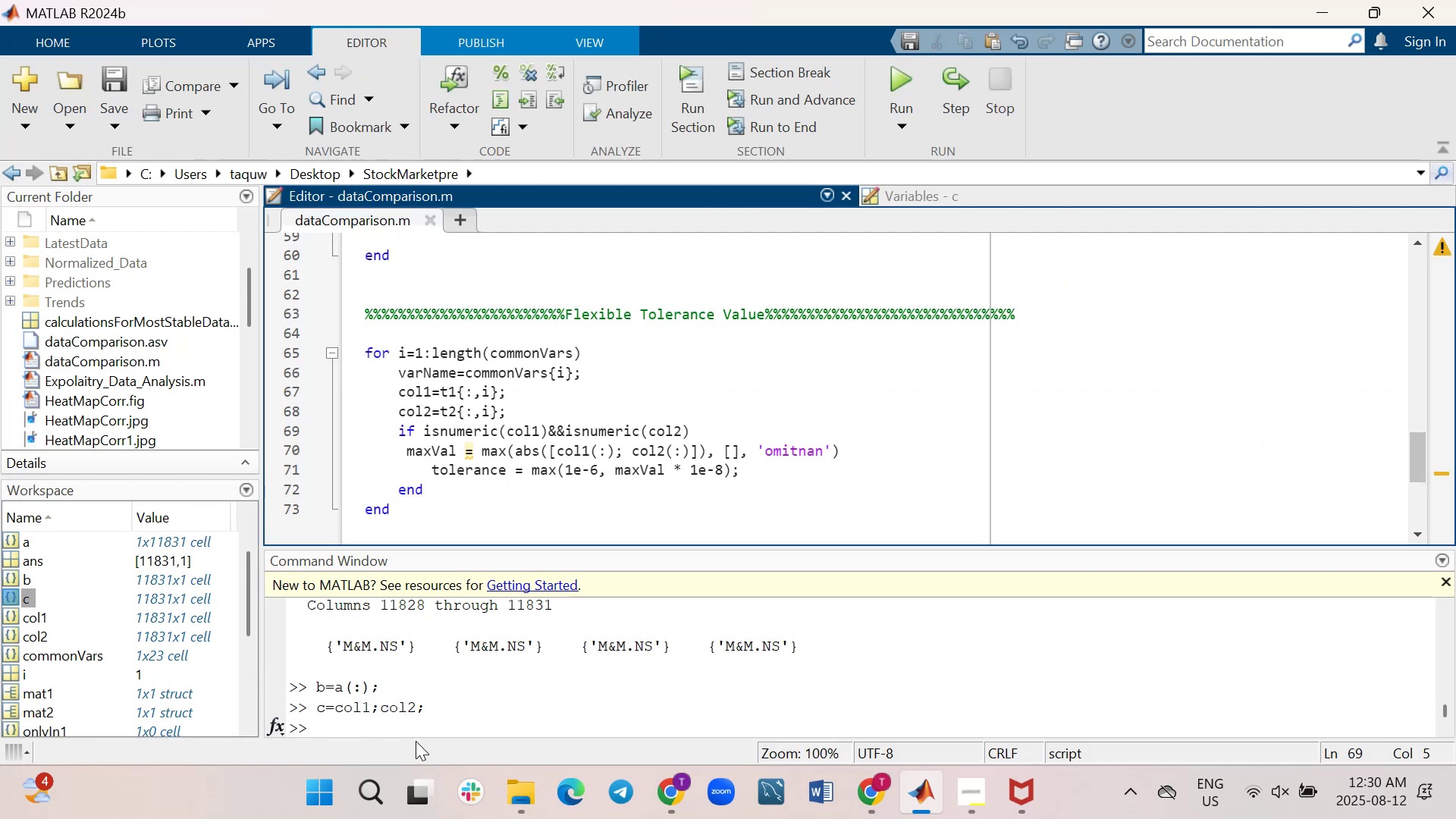 
left_click([416, 730])
 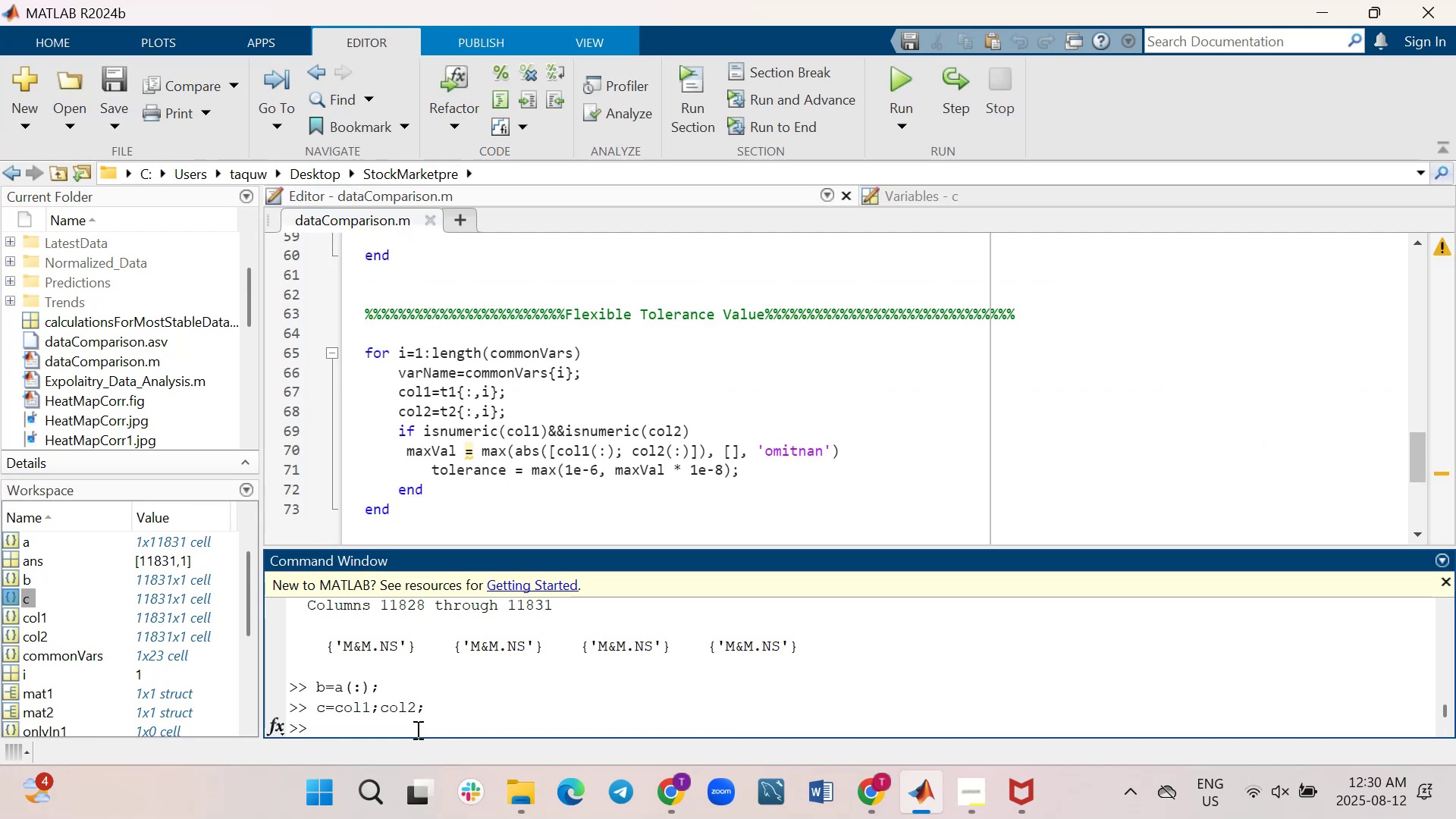 
wait(9.09)
 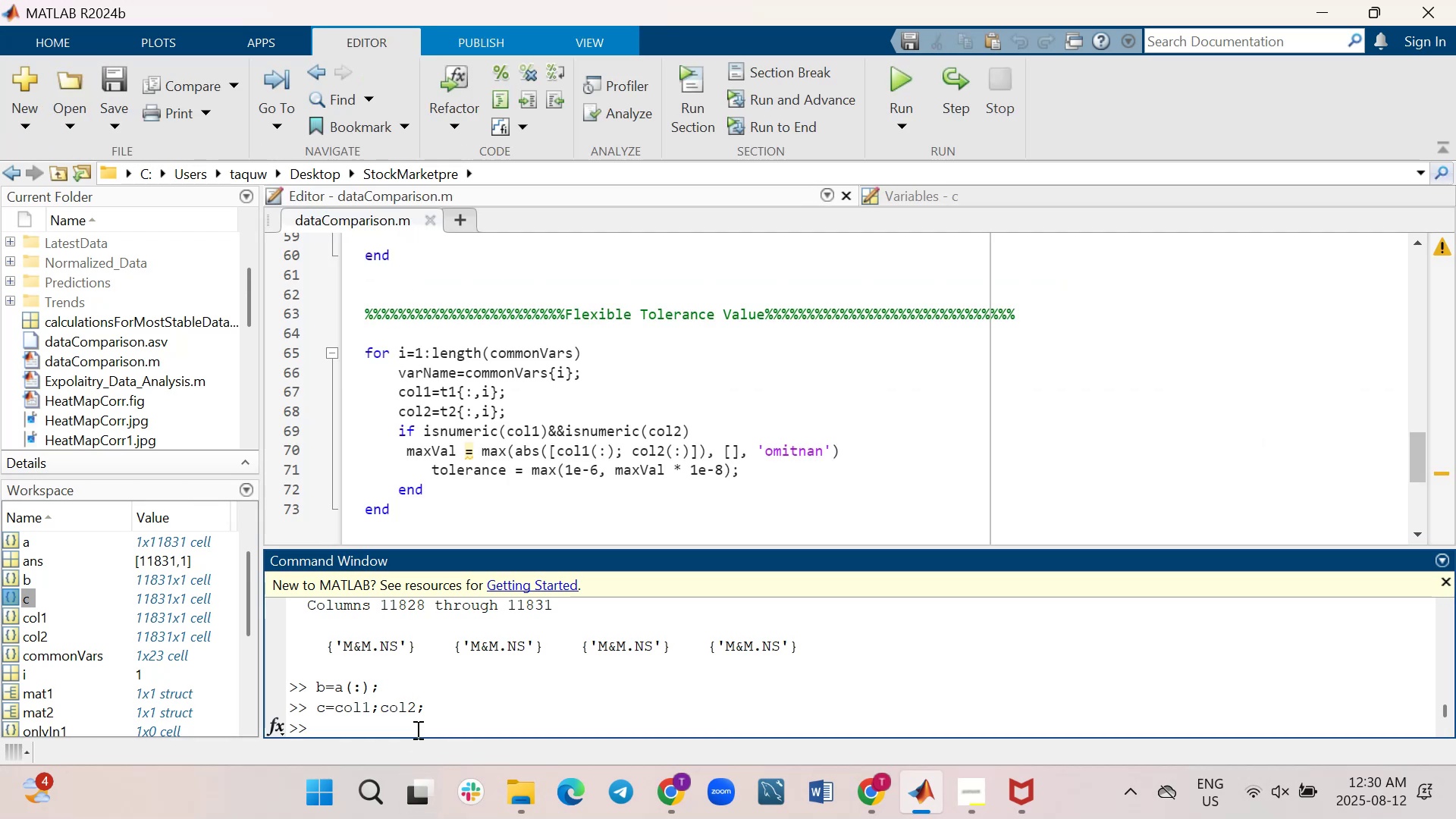 
type(c=col1(:))
 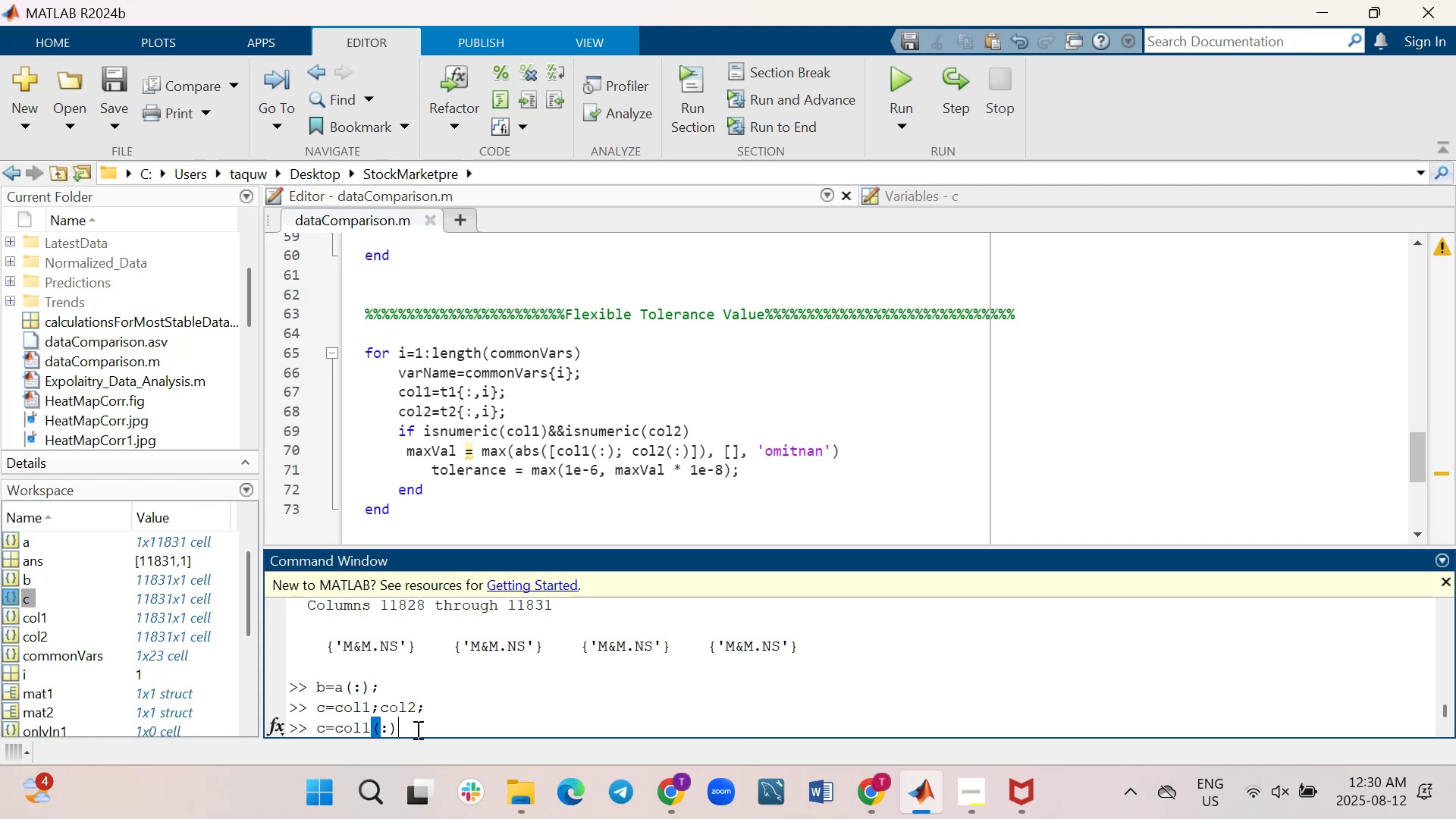 
type(;col2(:);)
 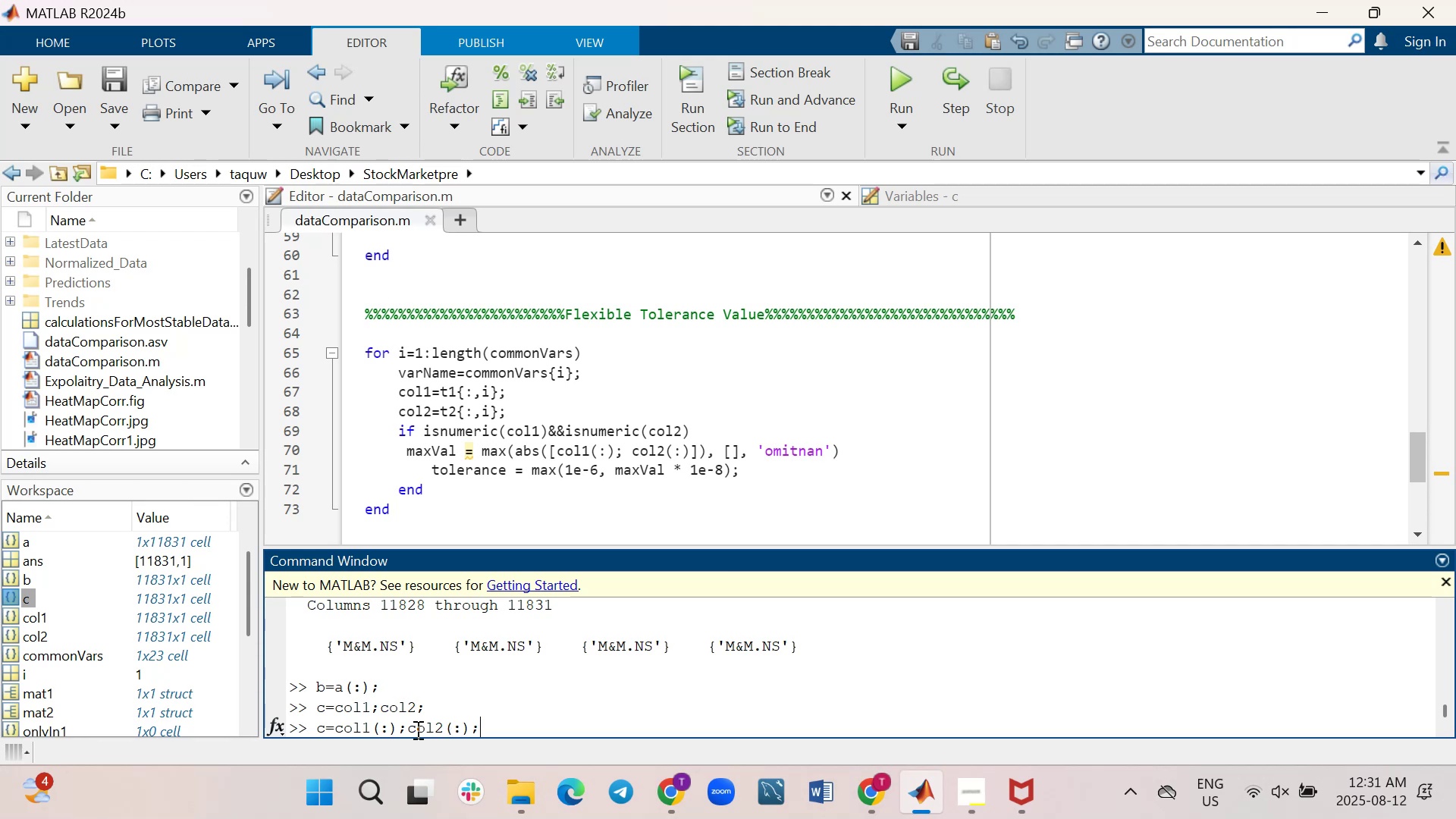 
key(Enter)
 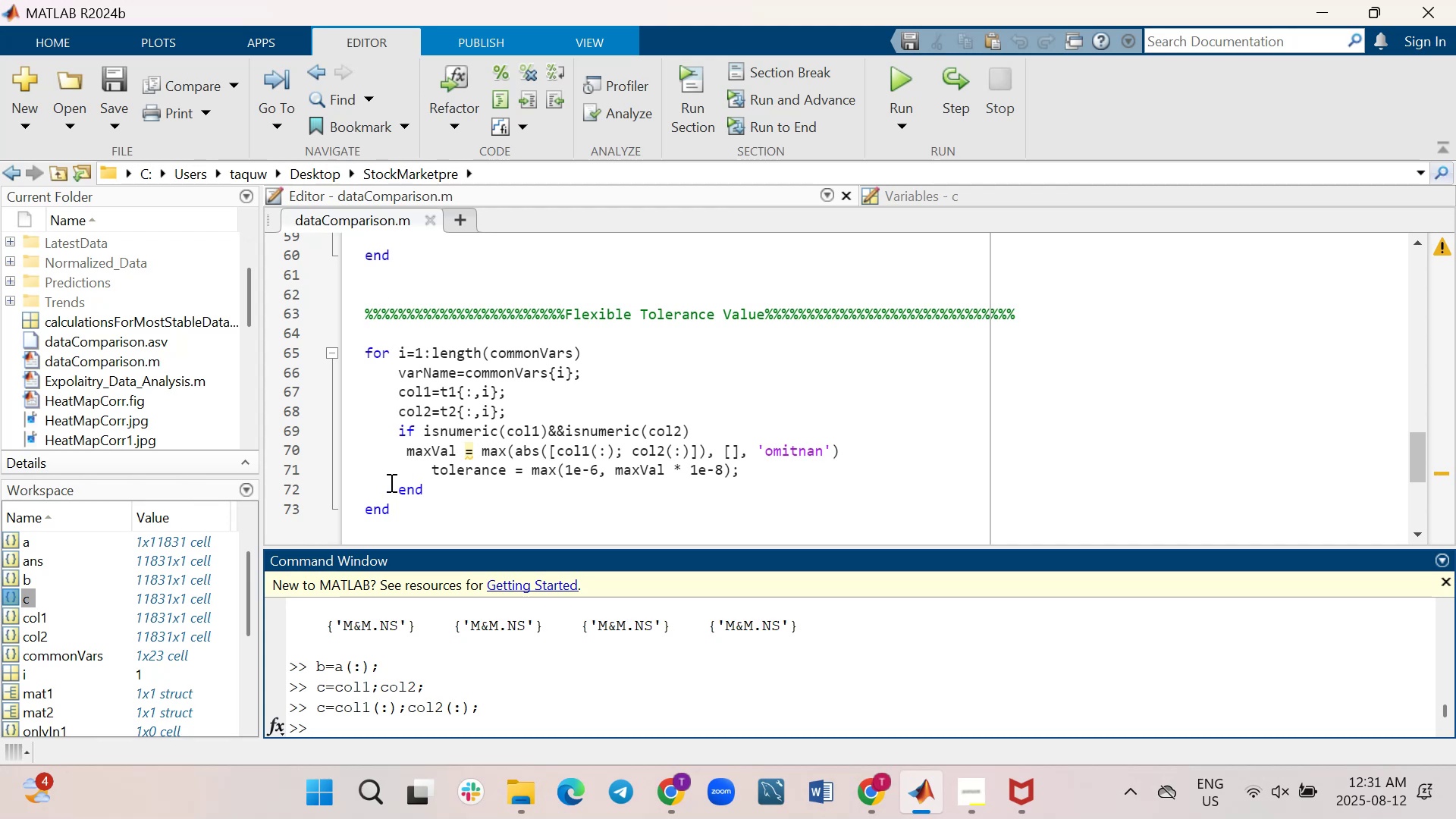 
wait(32.7)
 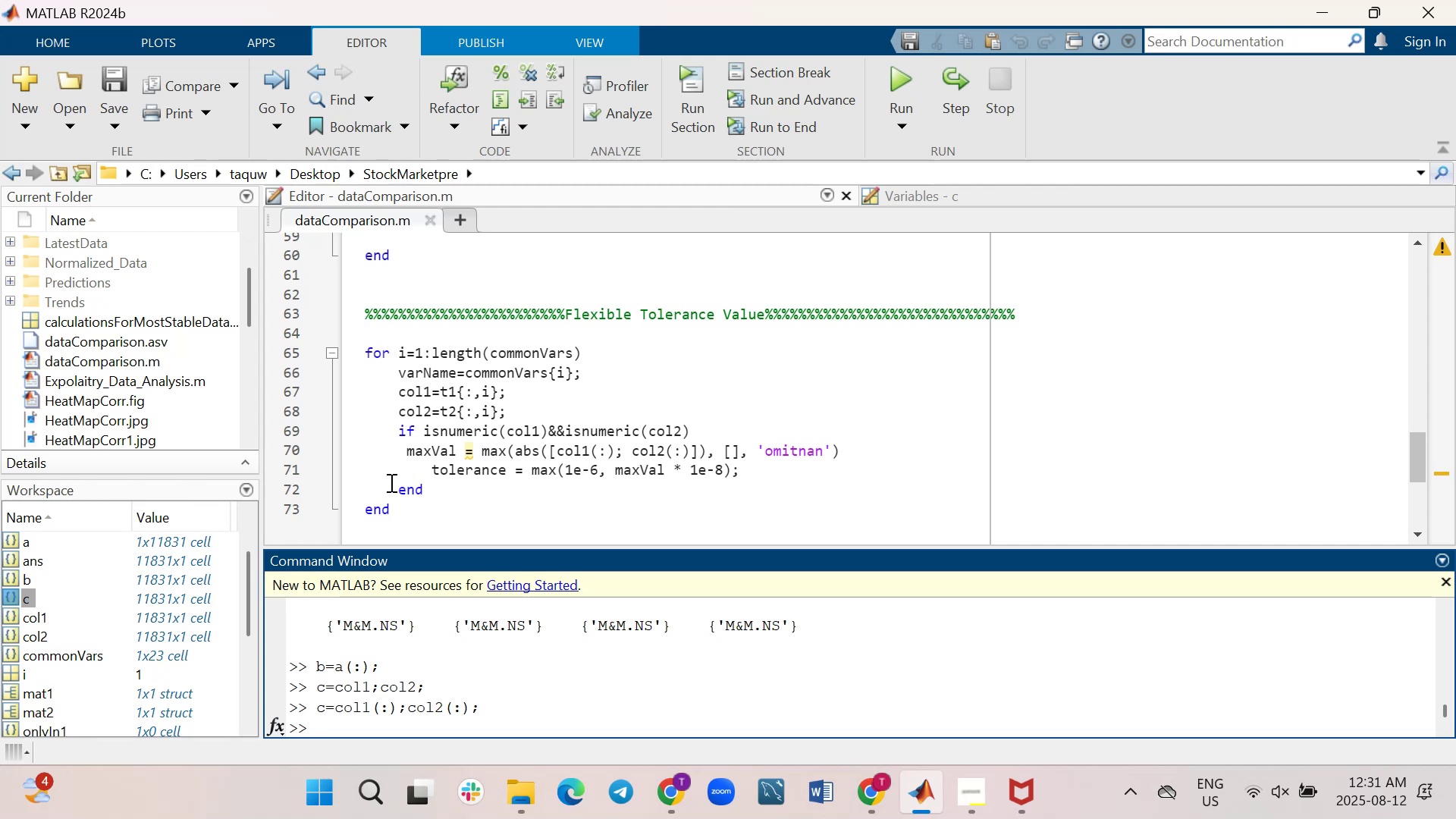 
scroll: coordinate [390, 482], scroll_direction: down, amount: 4.0
 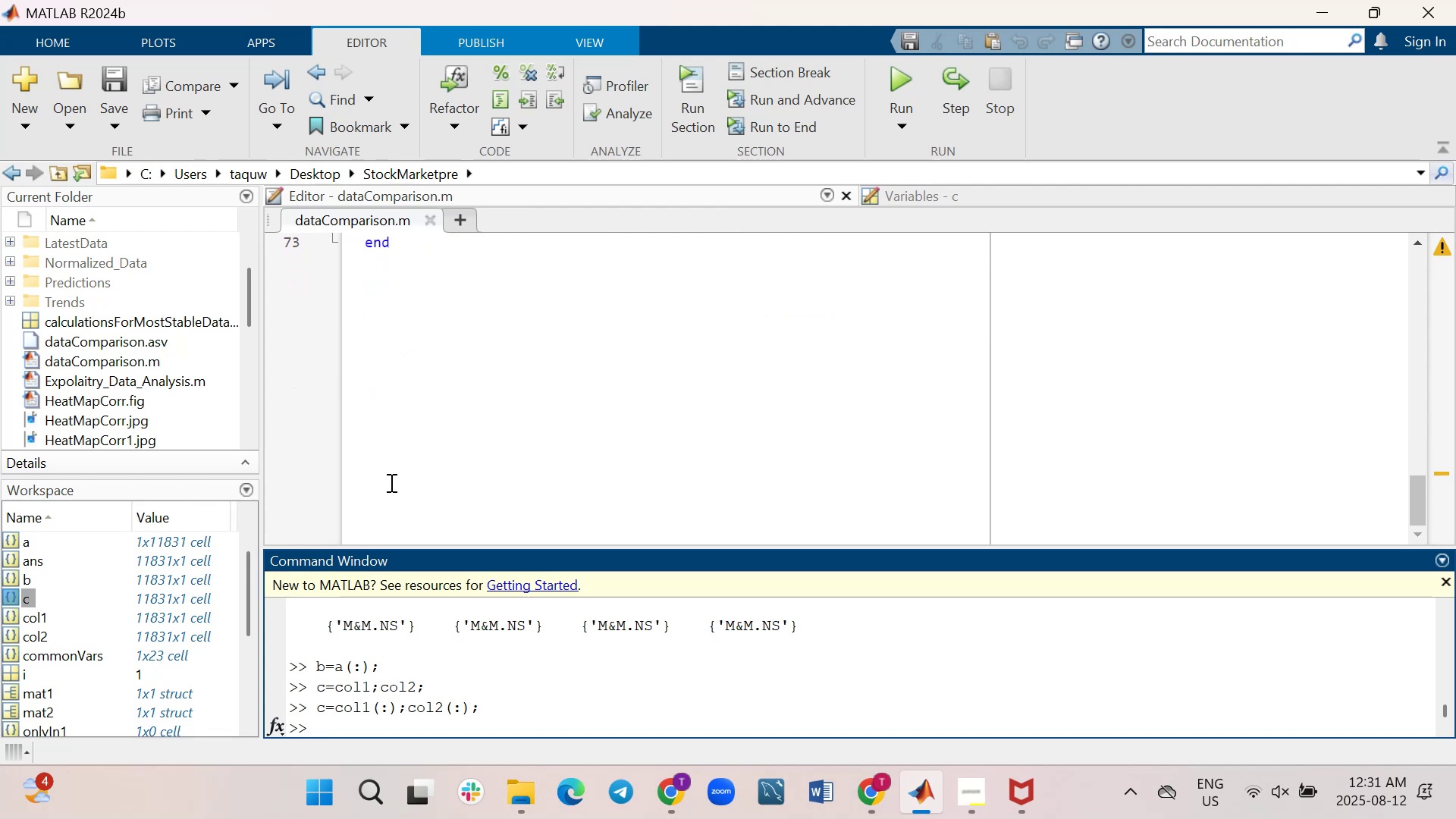 
scroll: coordinate [390, 482], scroll_direction: up, amount: 1.0
 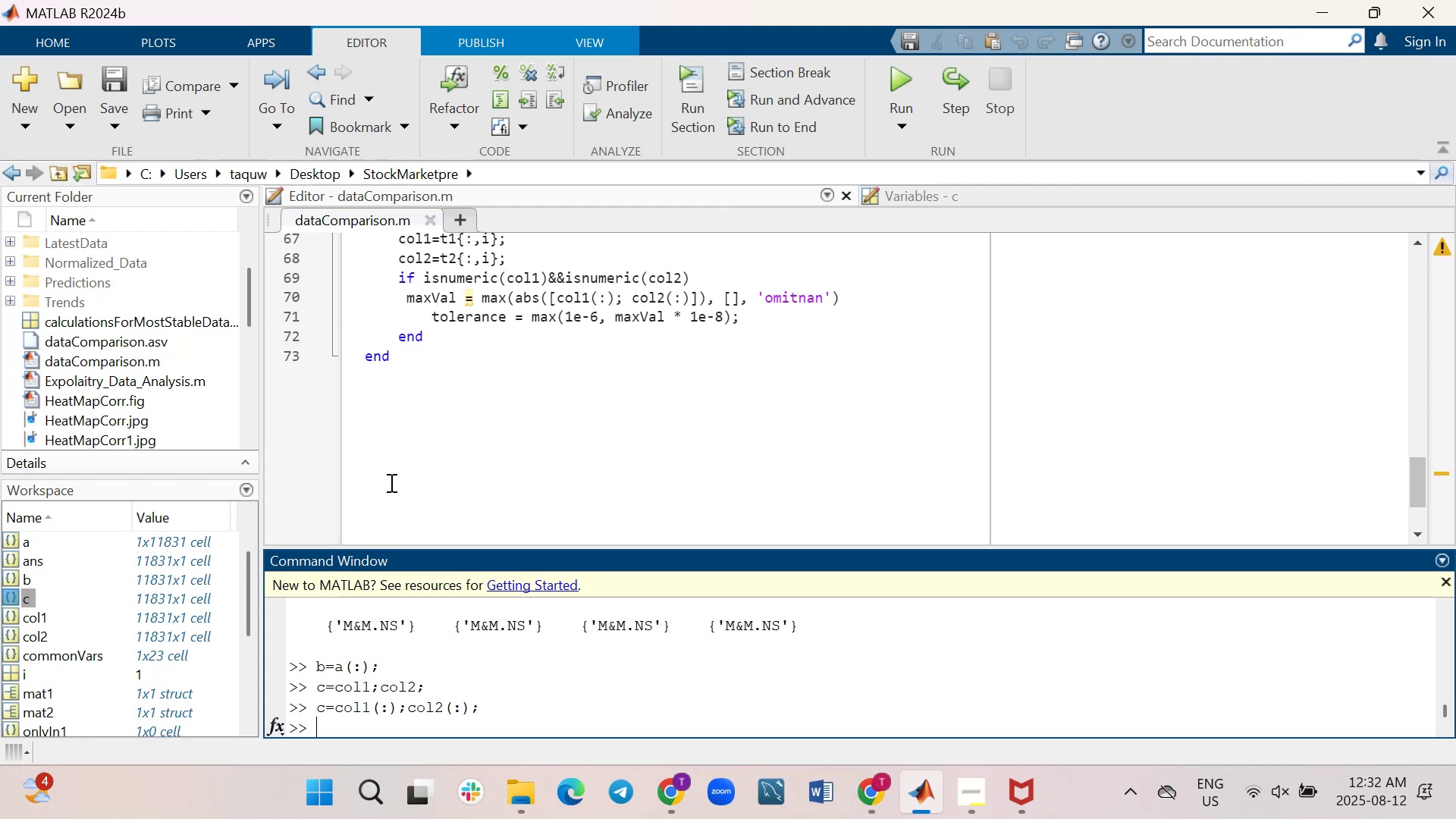 
wait(20.34)
 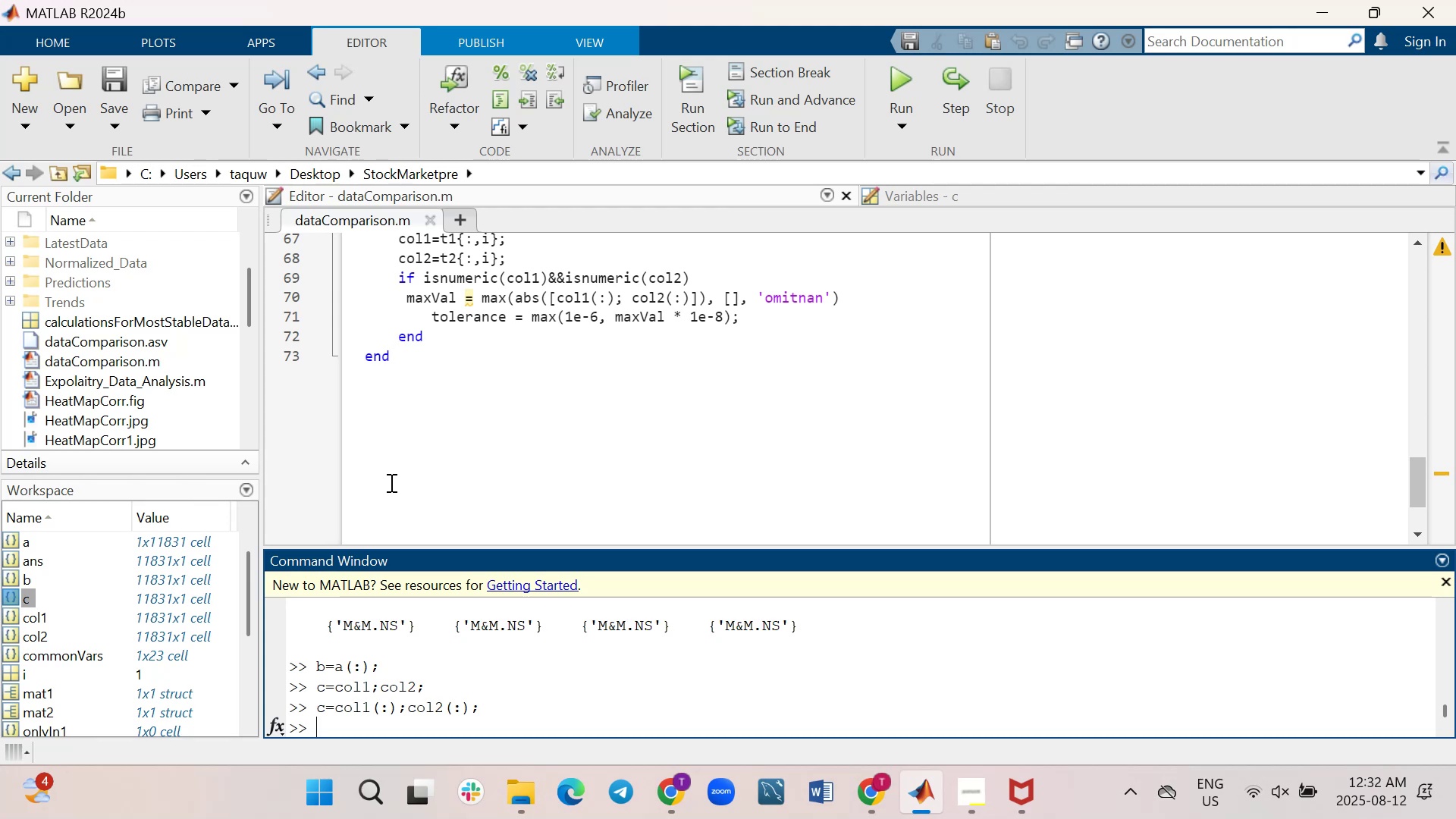 
double_click([11, 595])
 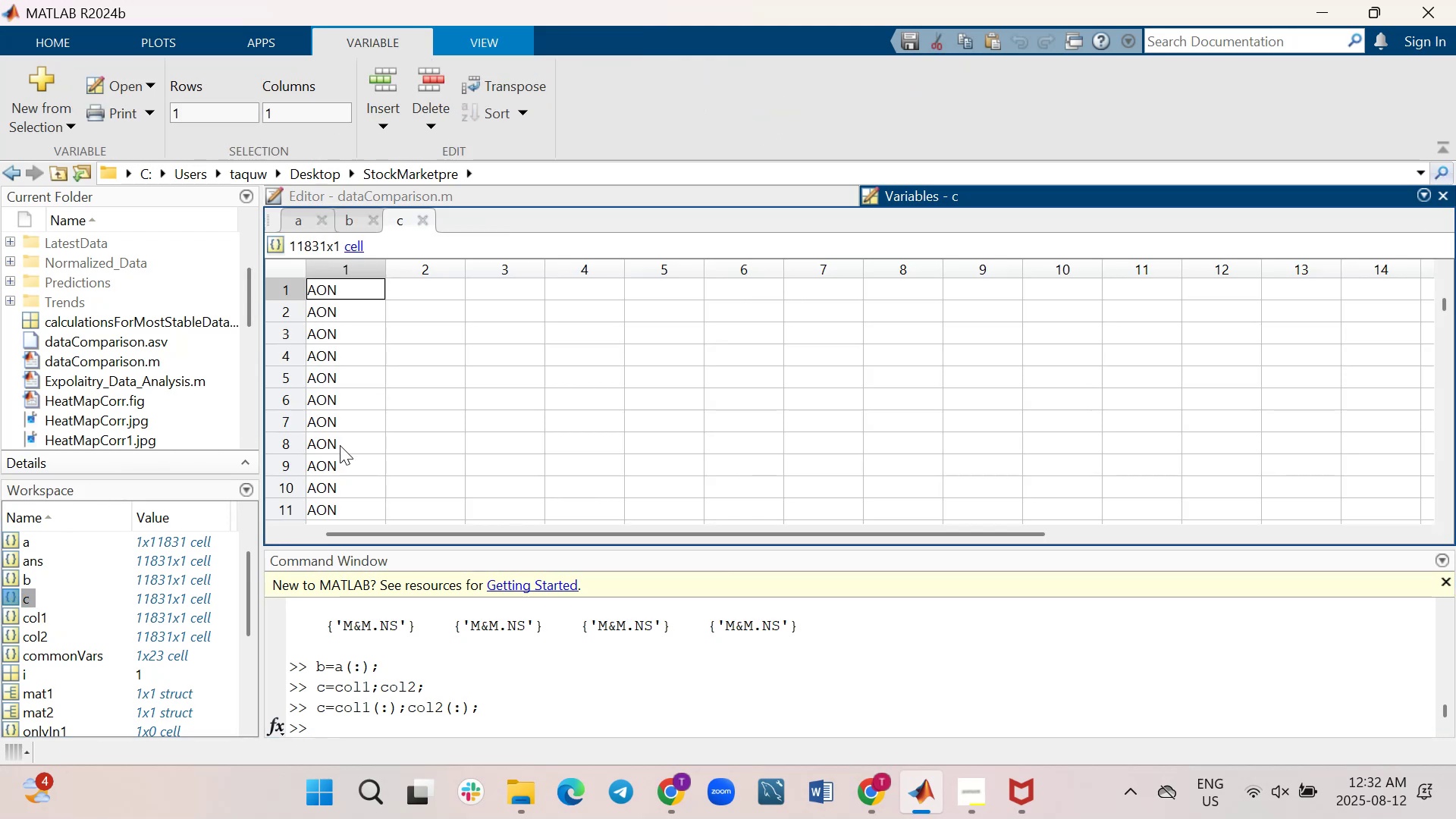 
wait(10.04)
 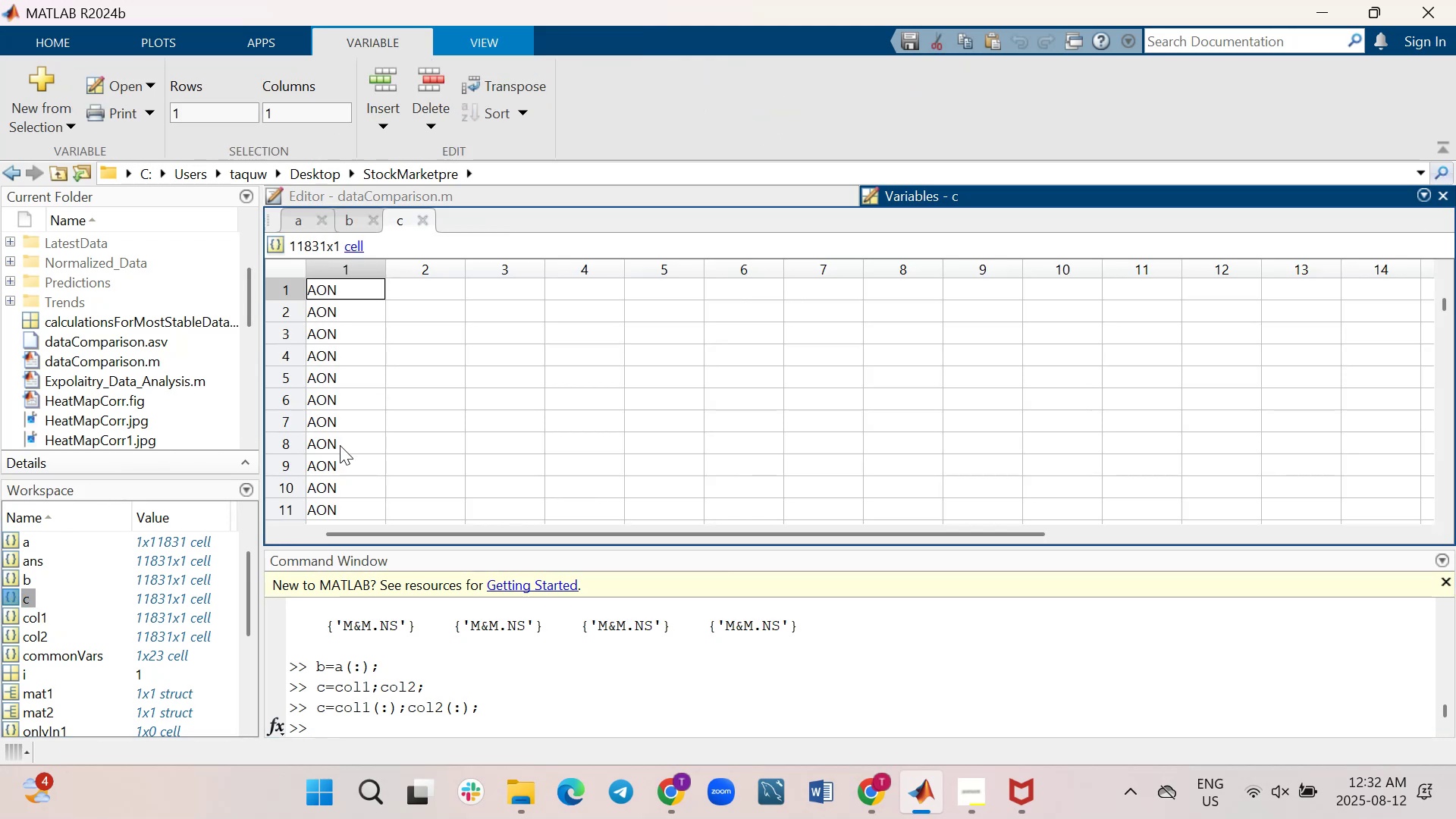 
scroll: coordinate [343, 398], scroll_direction: down, amount: 24.0
 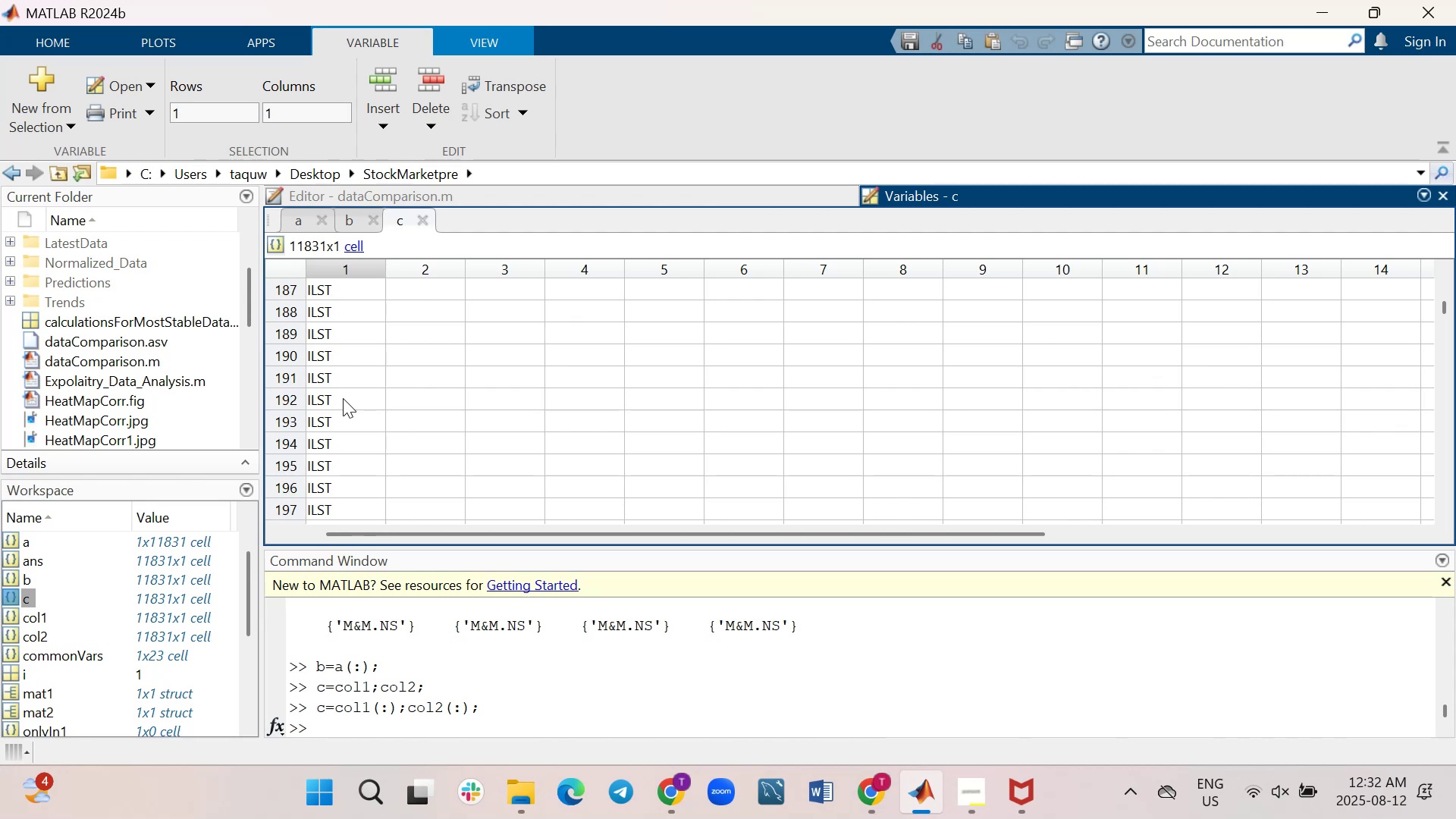 
scroll: coordinate [343, 398], scroll_direction: down, amount: 10.0
 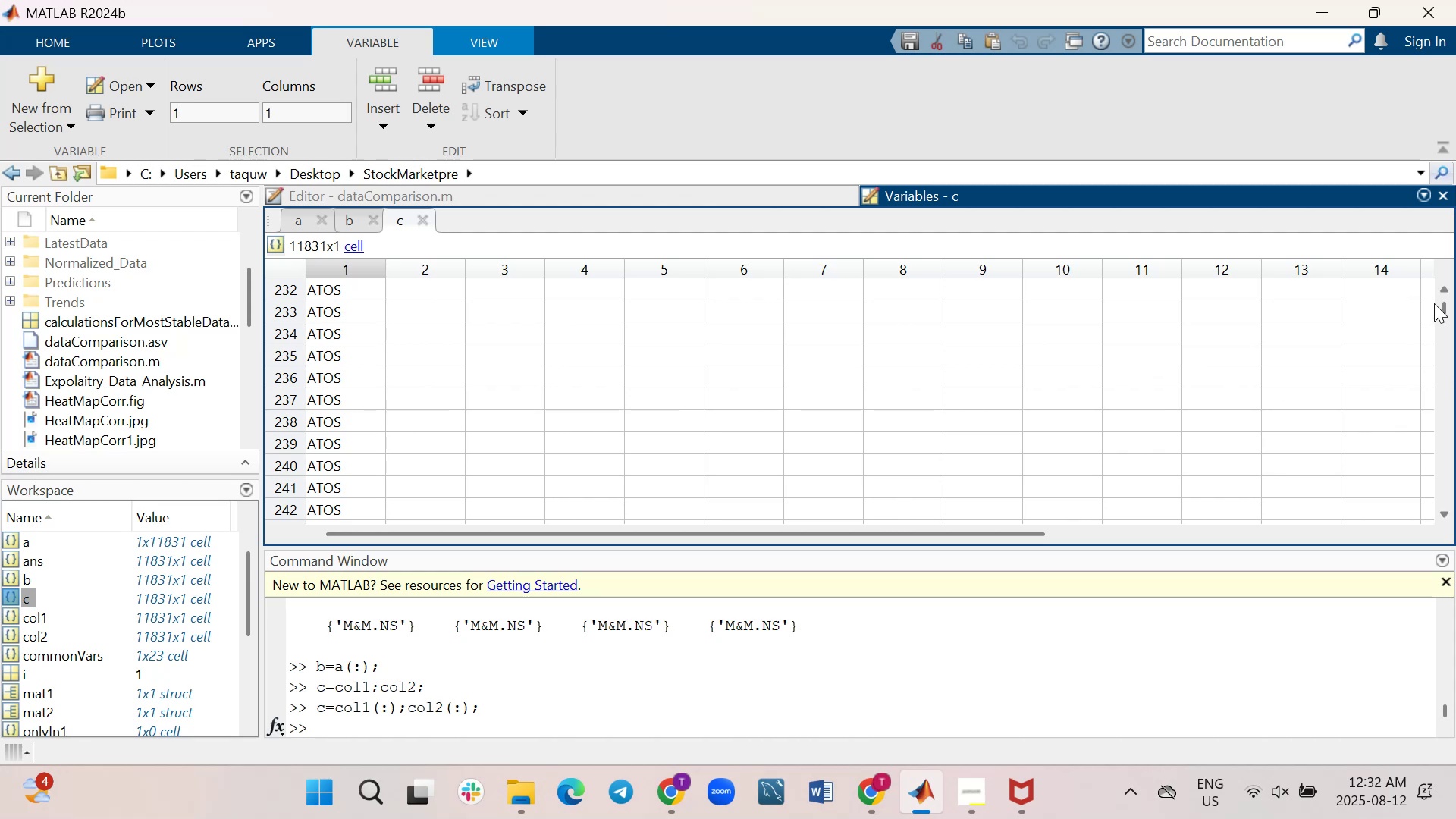 
left_click_drag(start_coordinate=[1442, 309], to_coordinate=[1442, 481])
 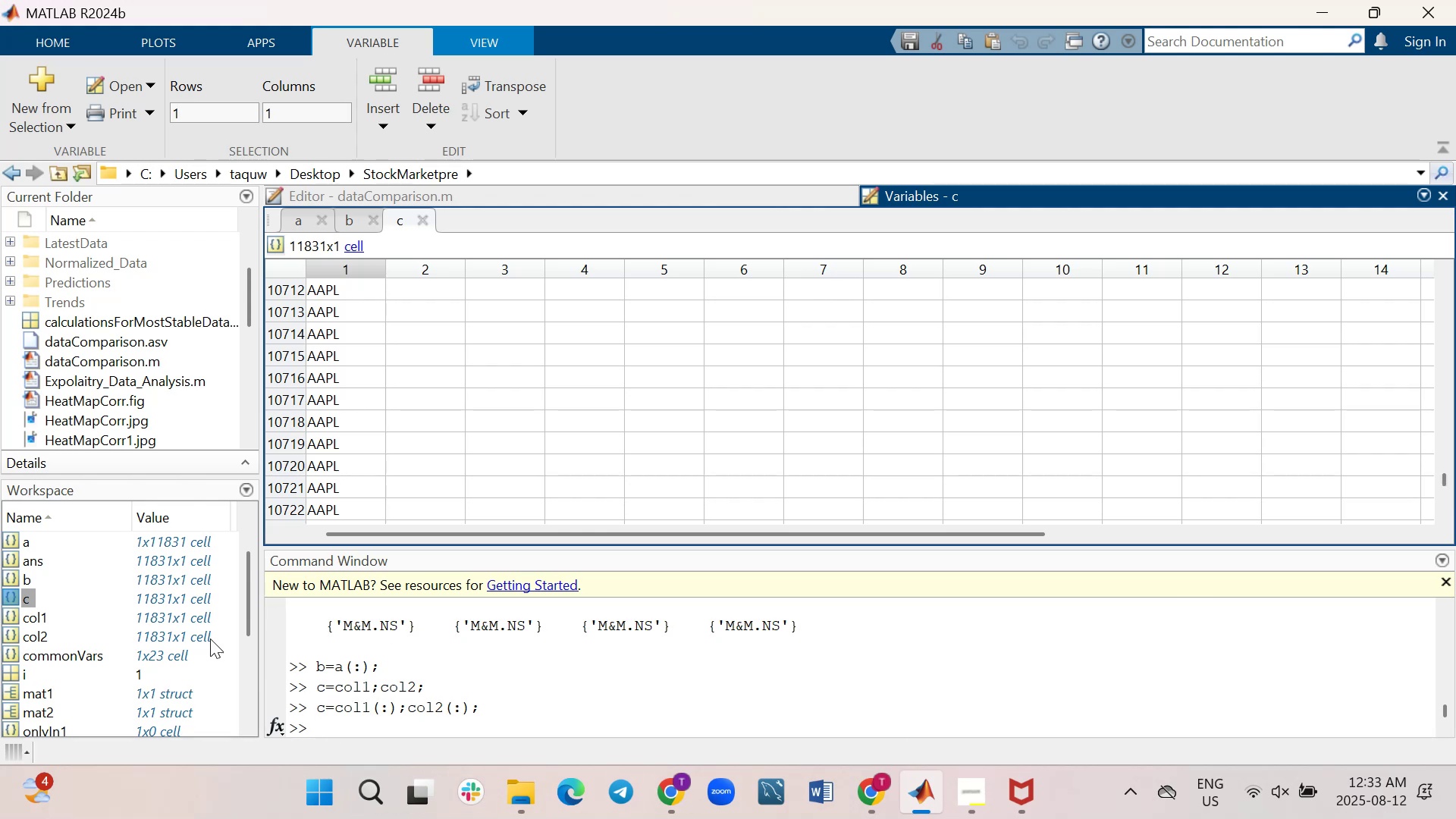 
left_click([356, 720])
 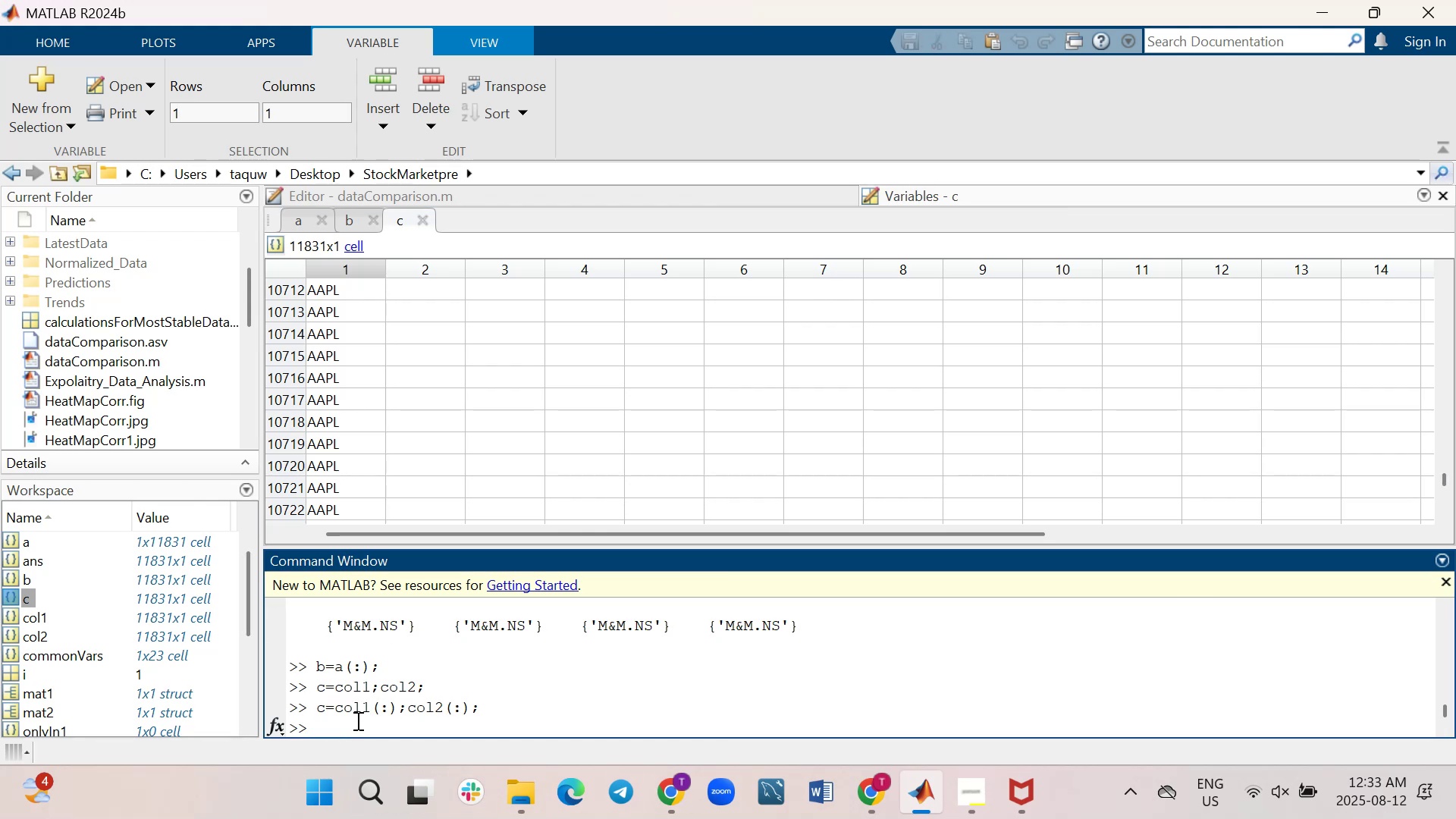 
type(size()
 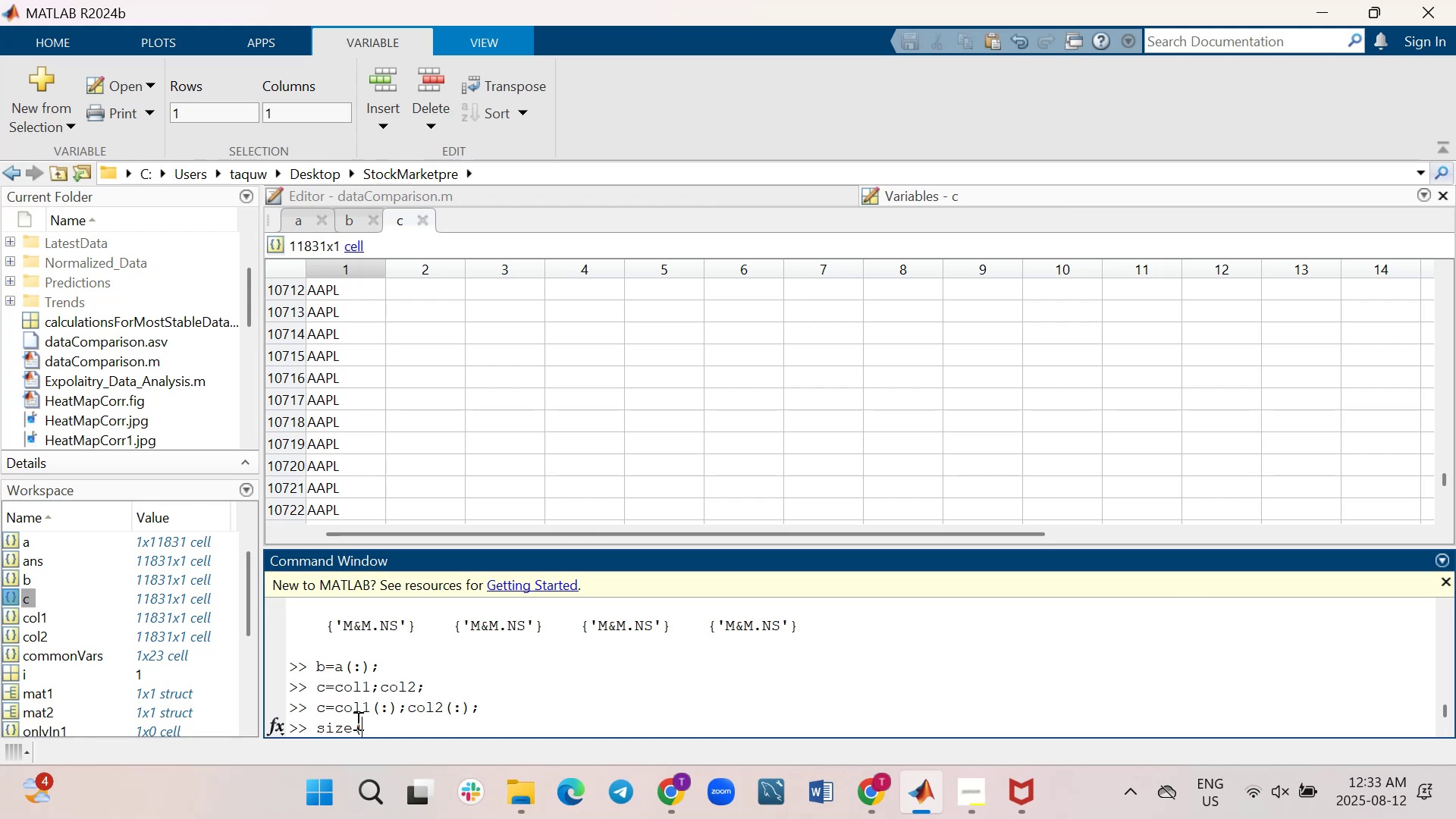 
wait(5.34)
 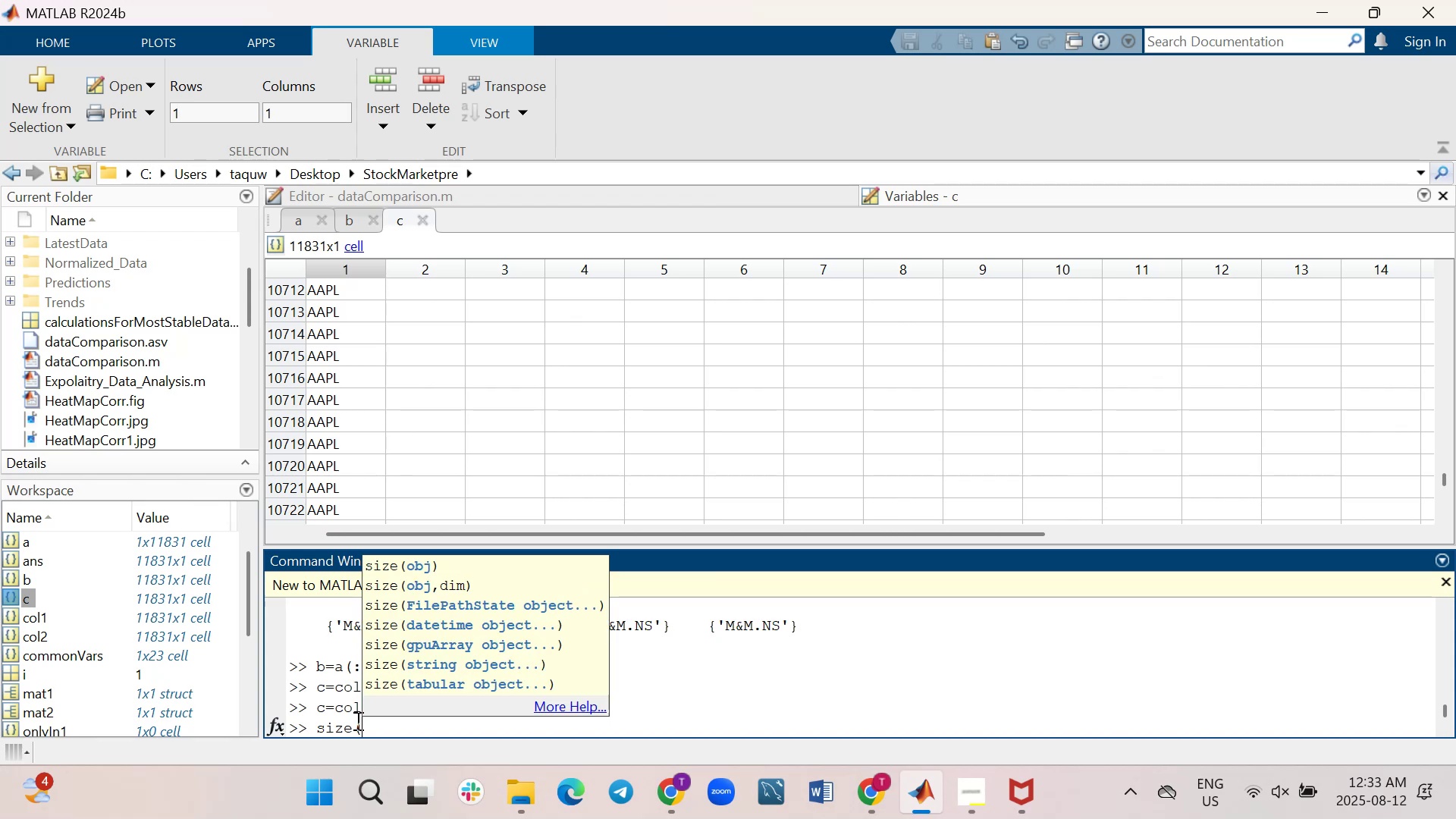 
left_click([319, 193])
 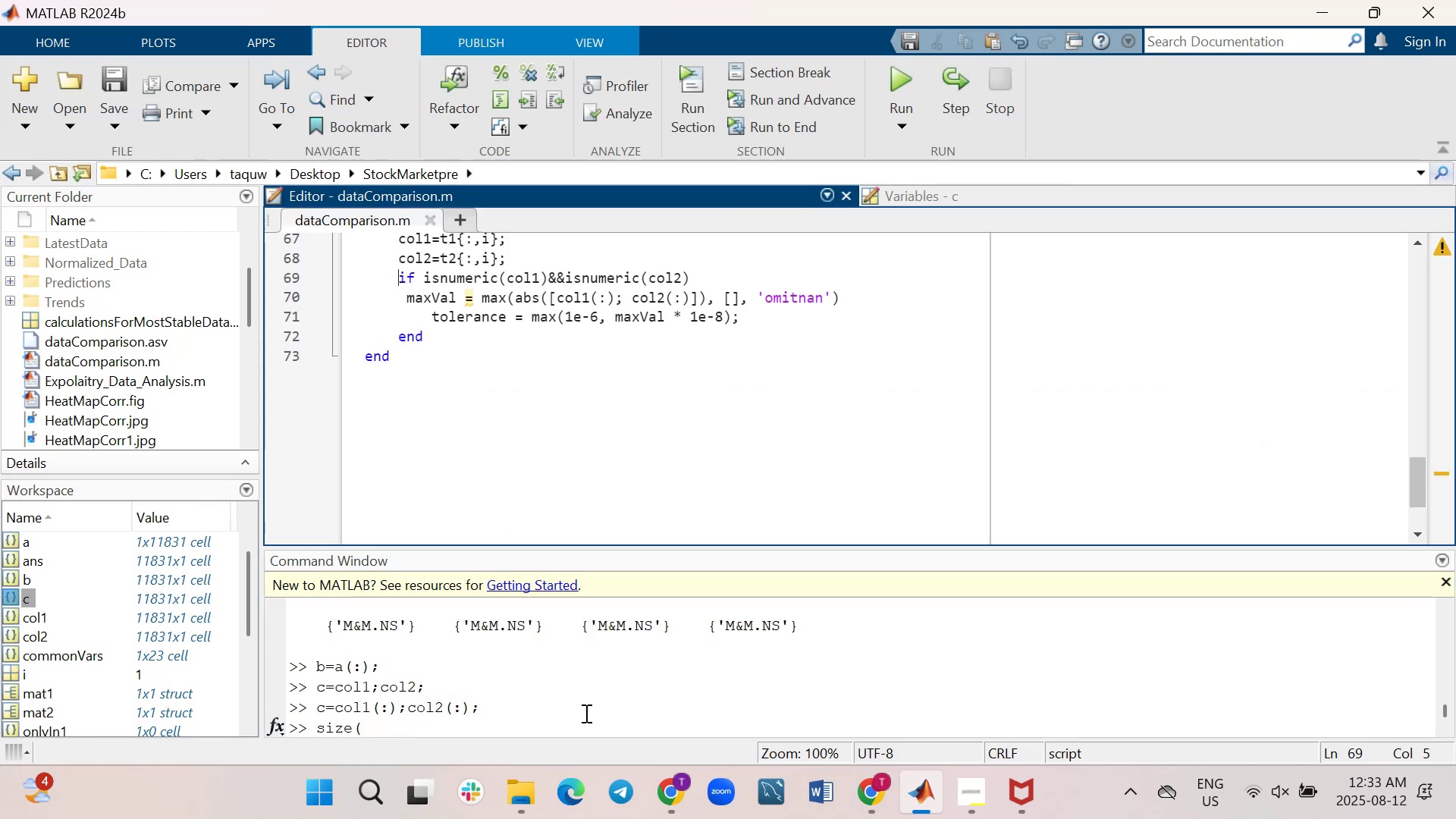 
left_click([585, 716])
 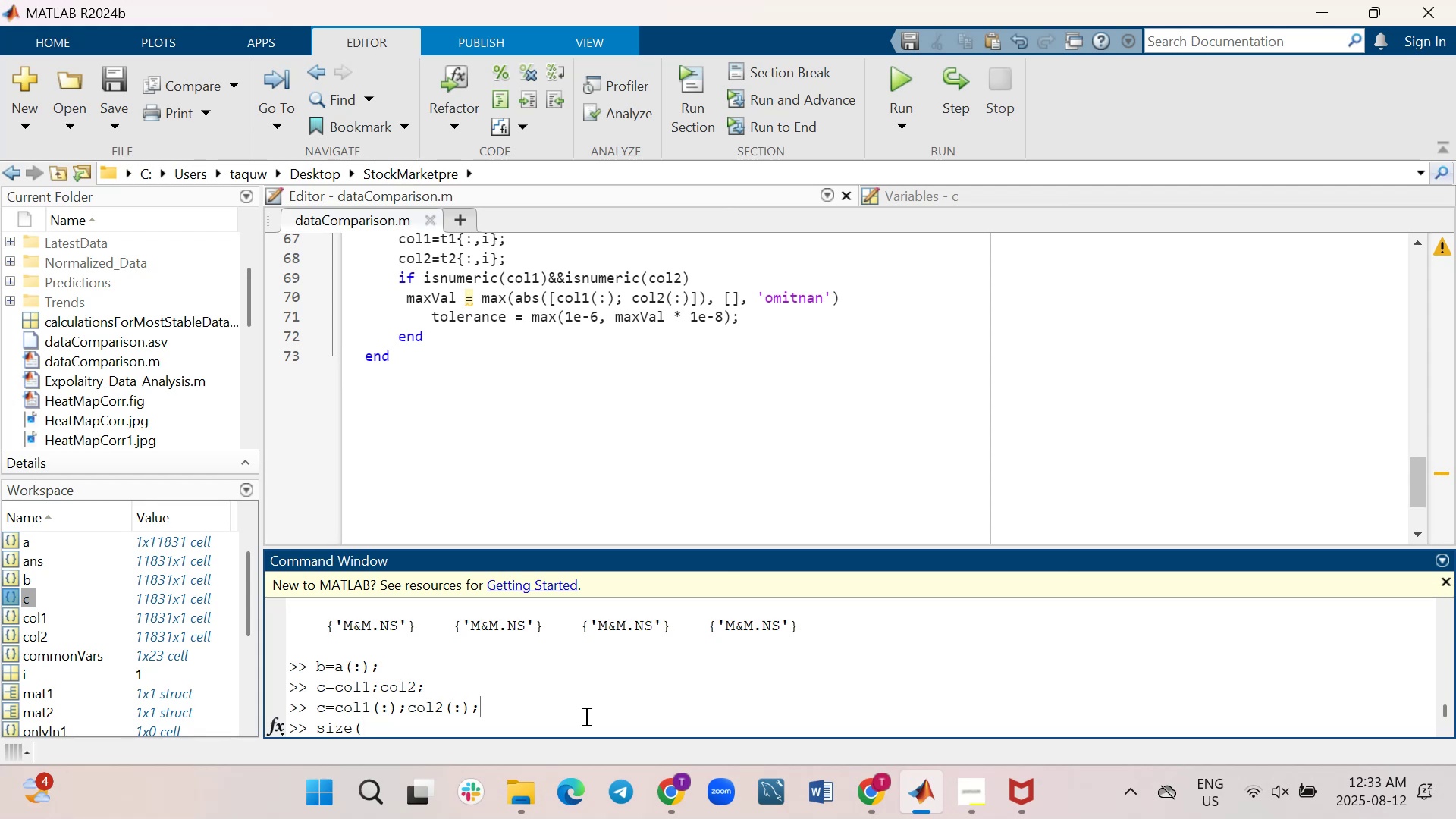 
type(col1))
 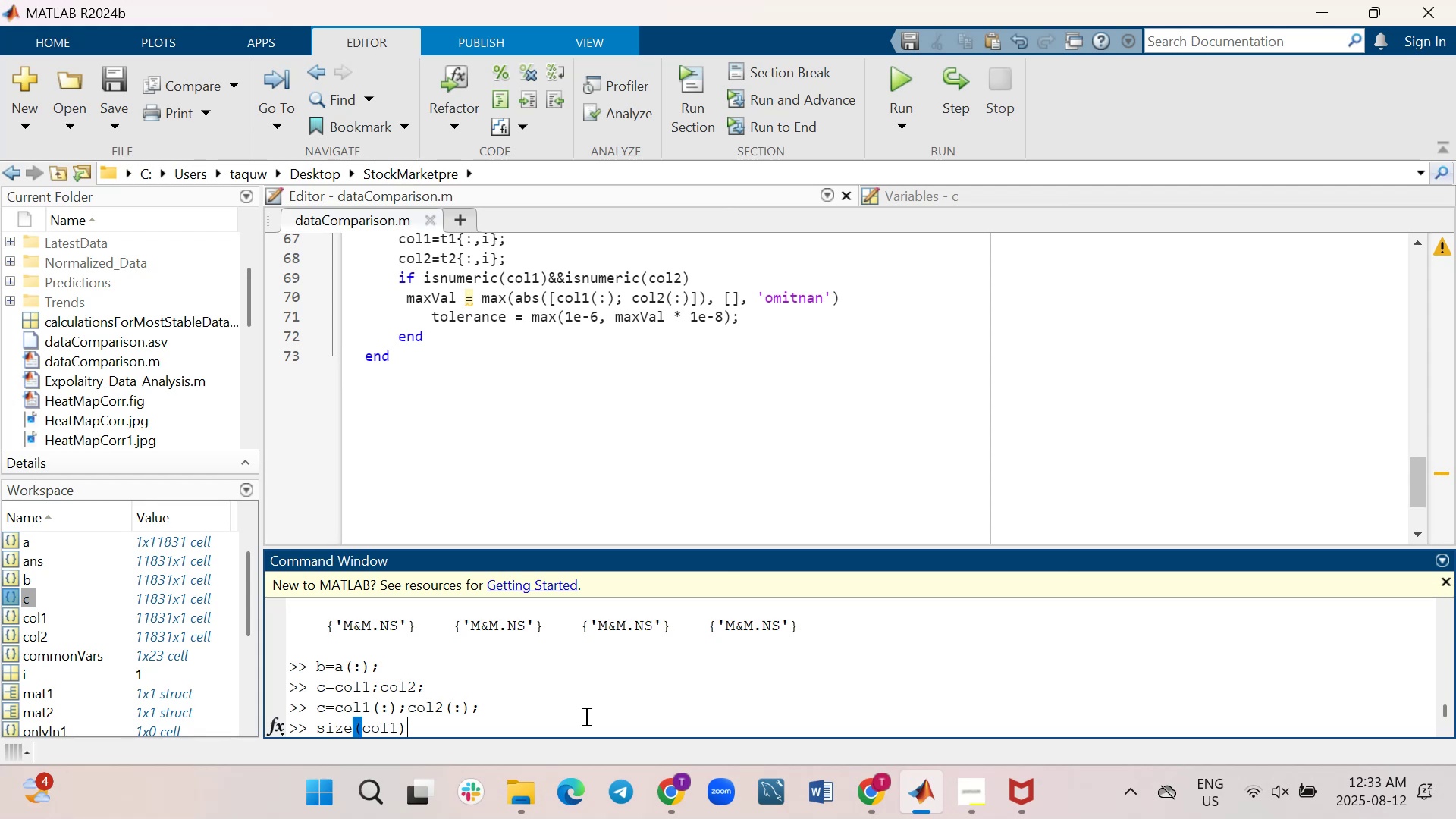 
key(Enter)
 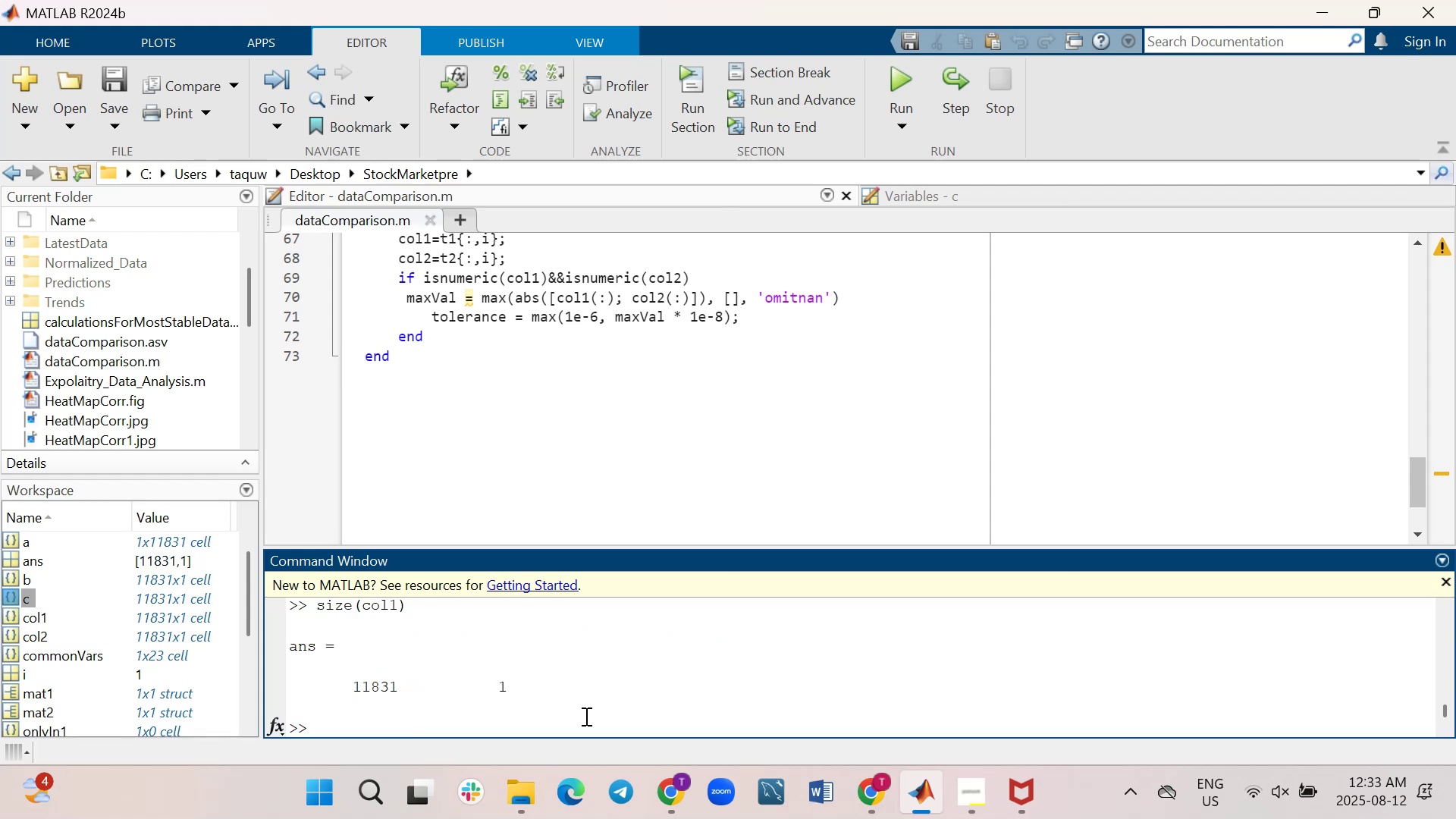 
type(size(col2))
 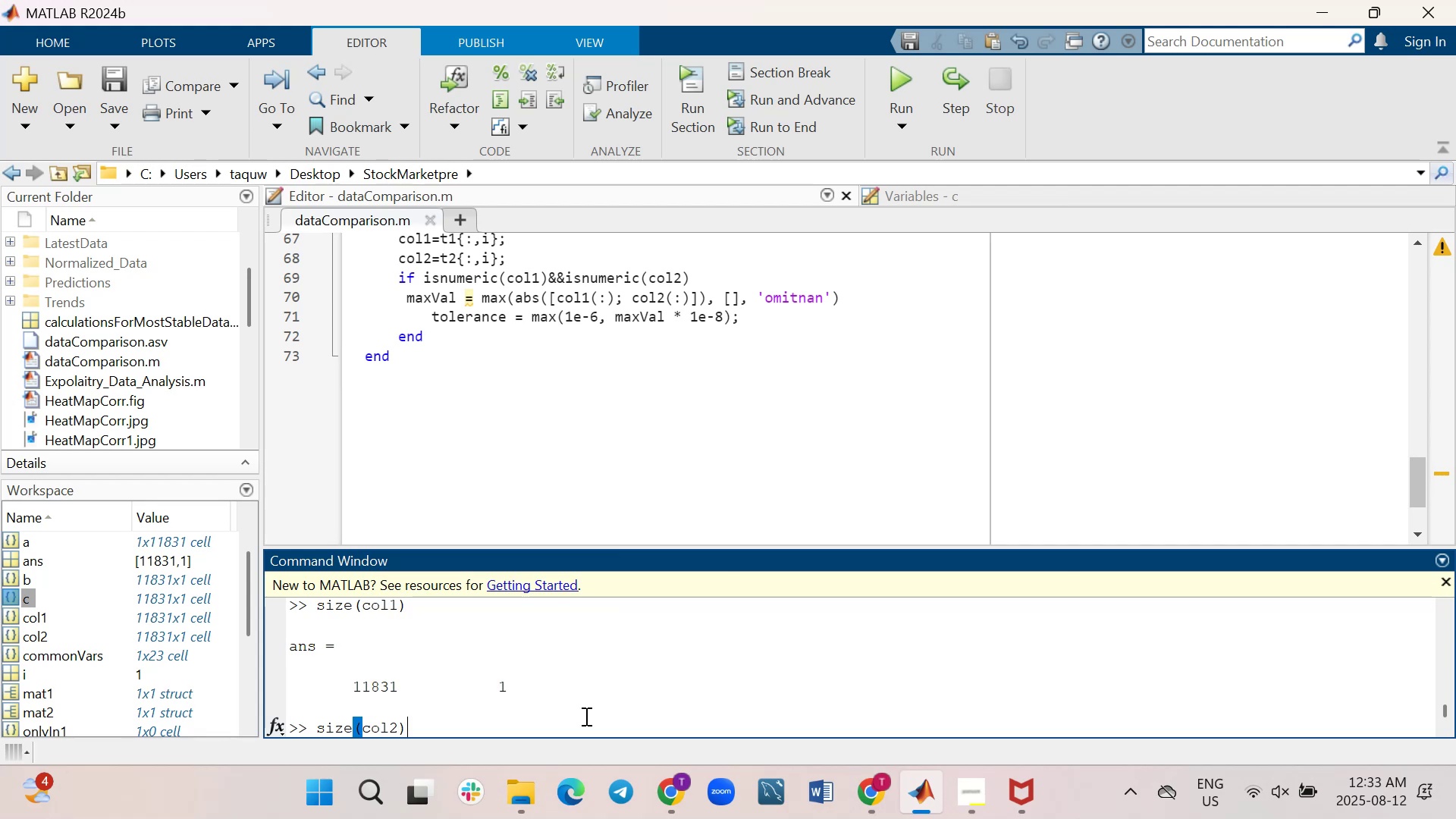 
key(Enter)
 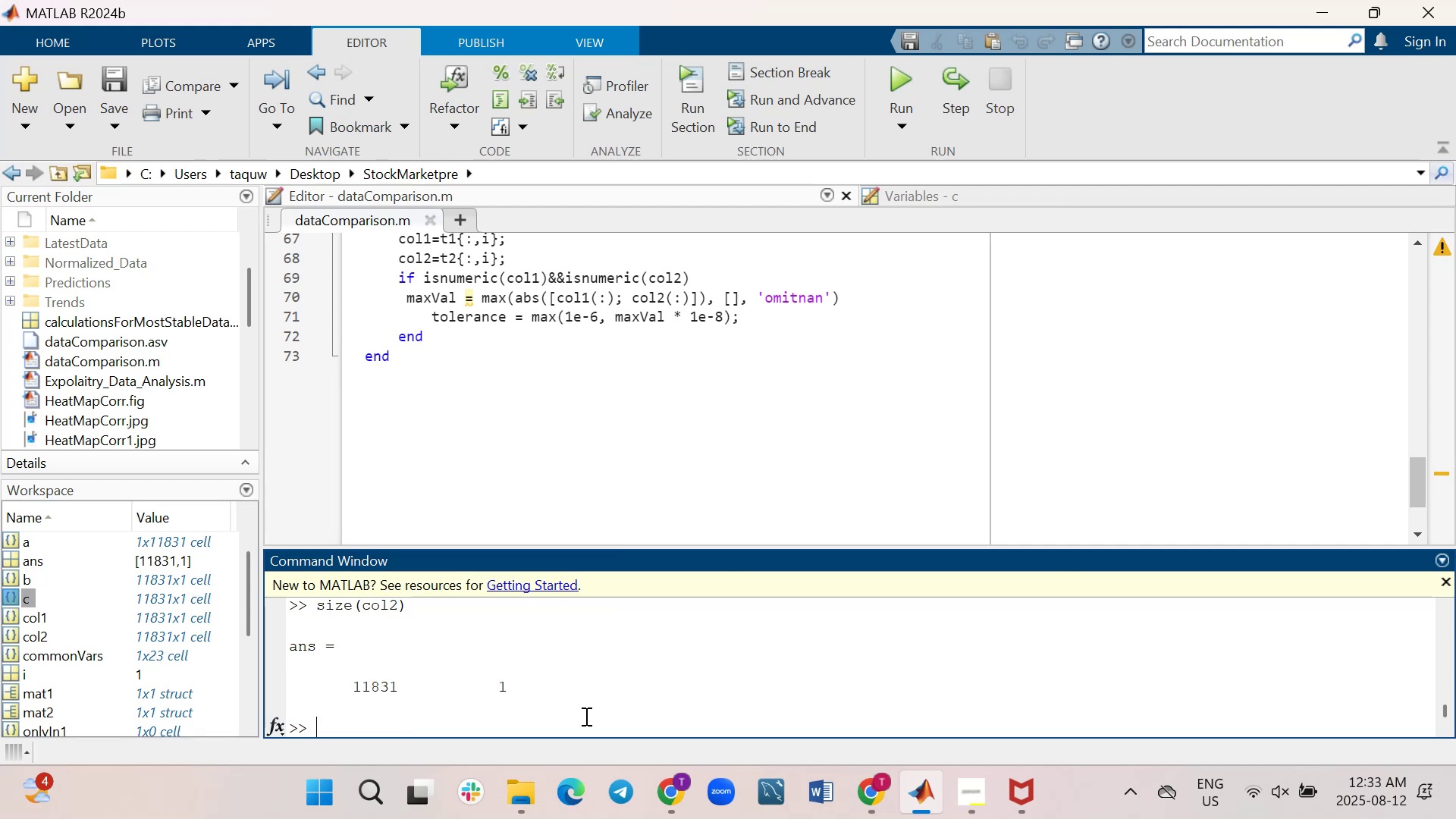 
type(size(c))
 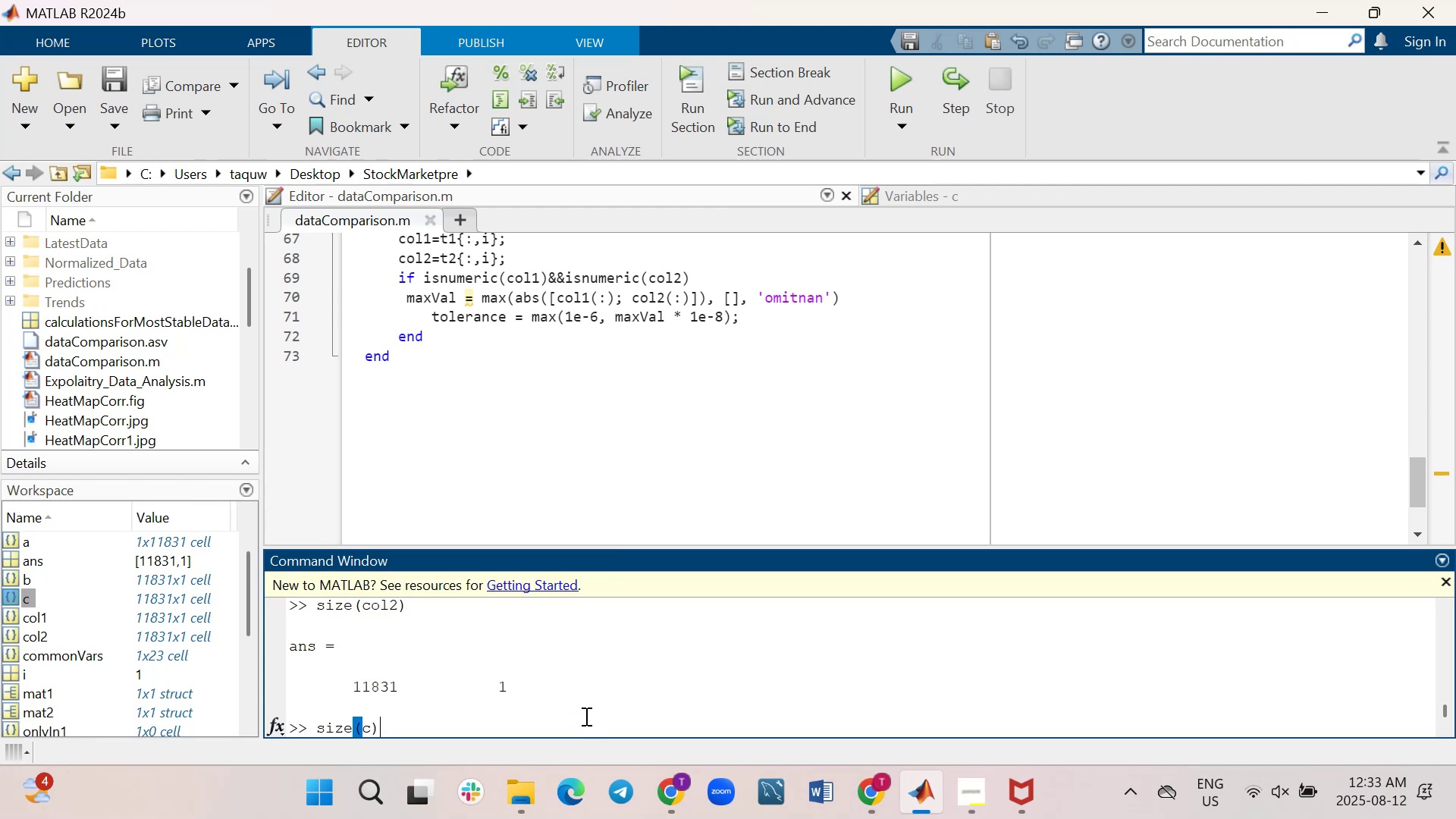 
 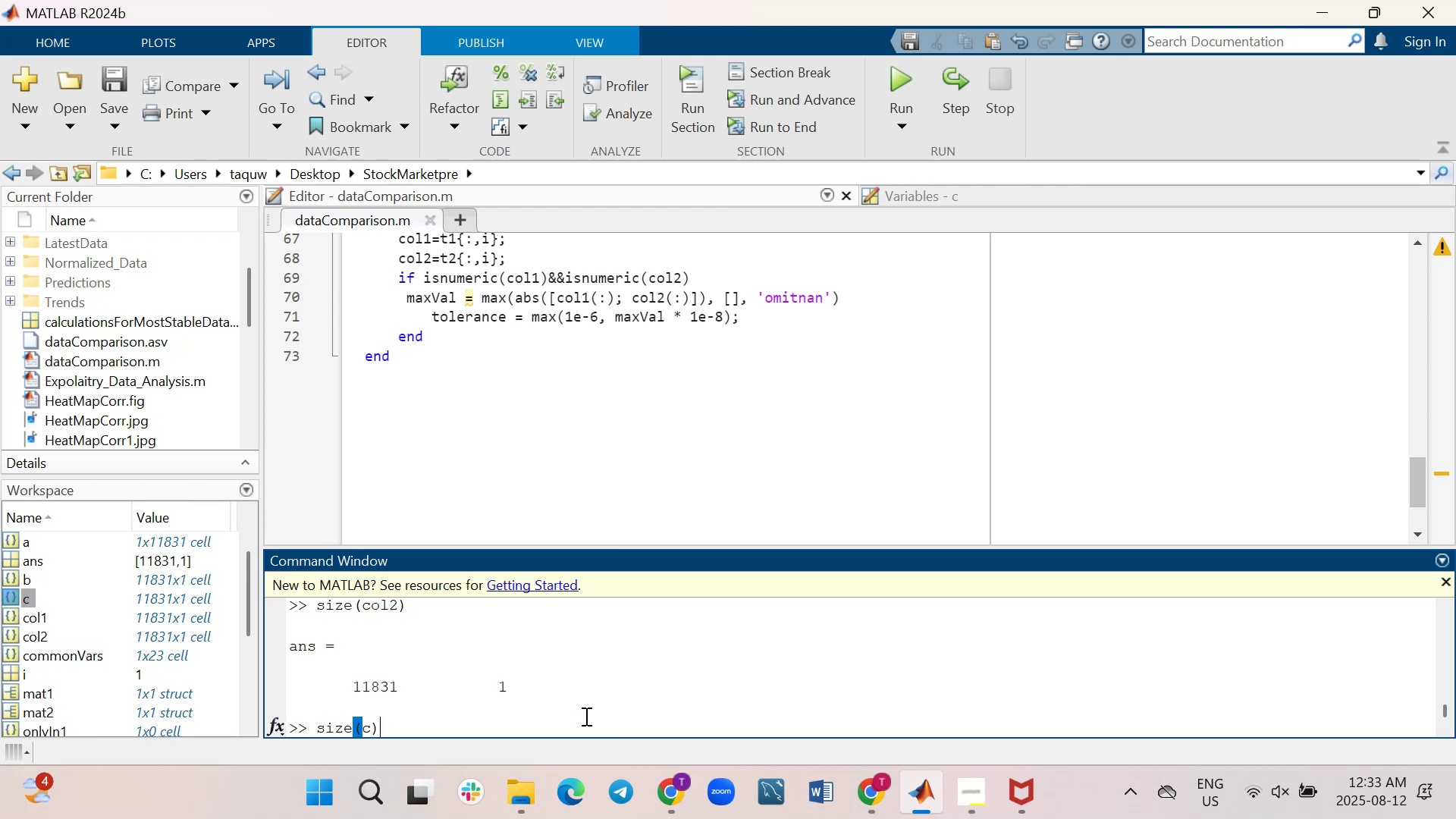 
key(Enter)
 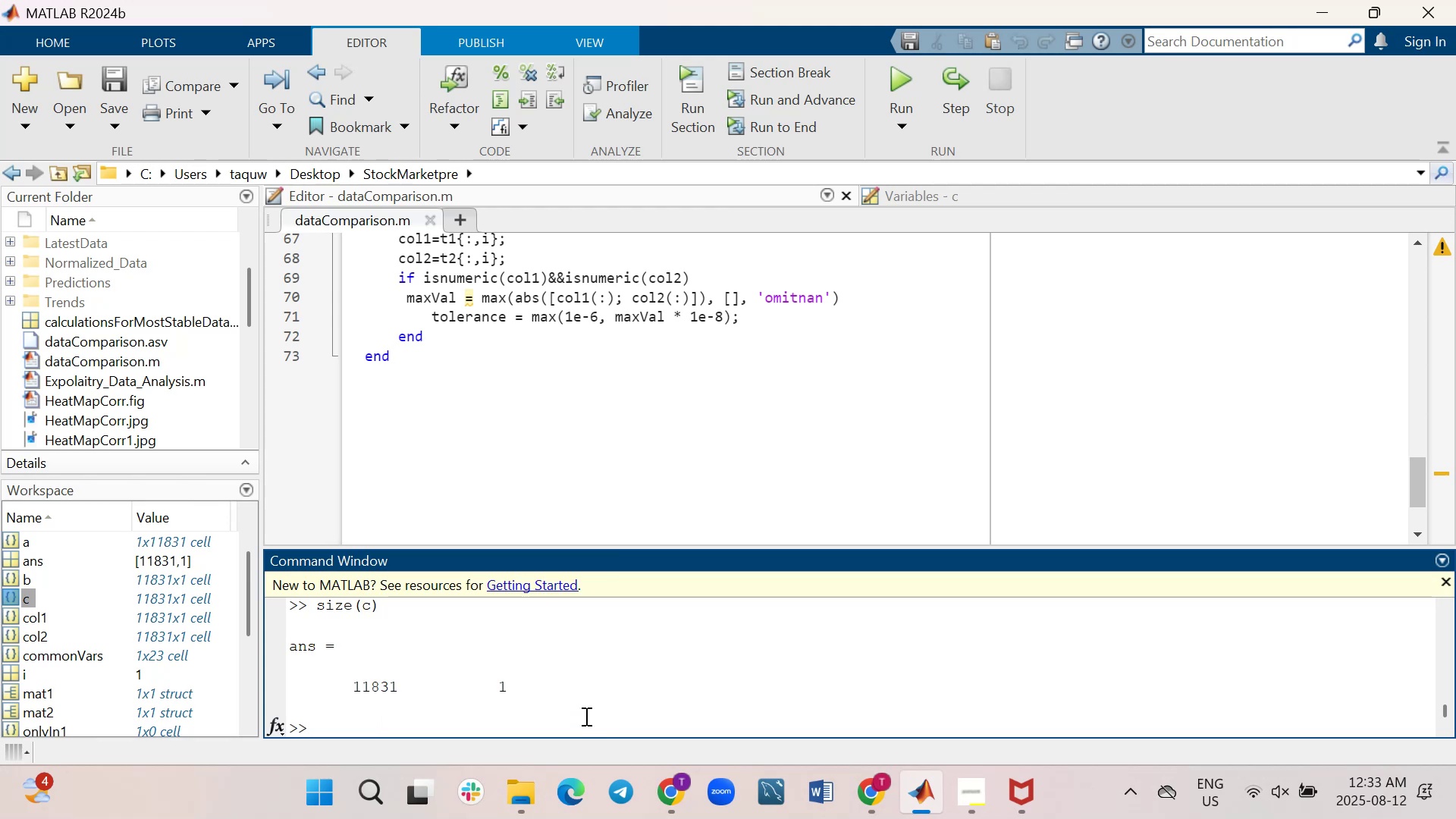 
type(clear all)
 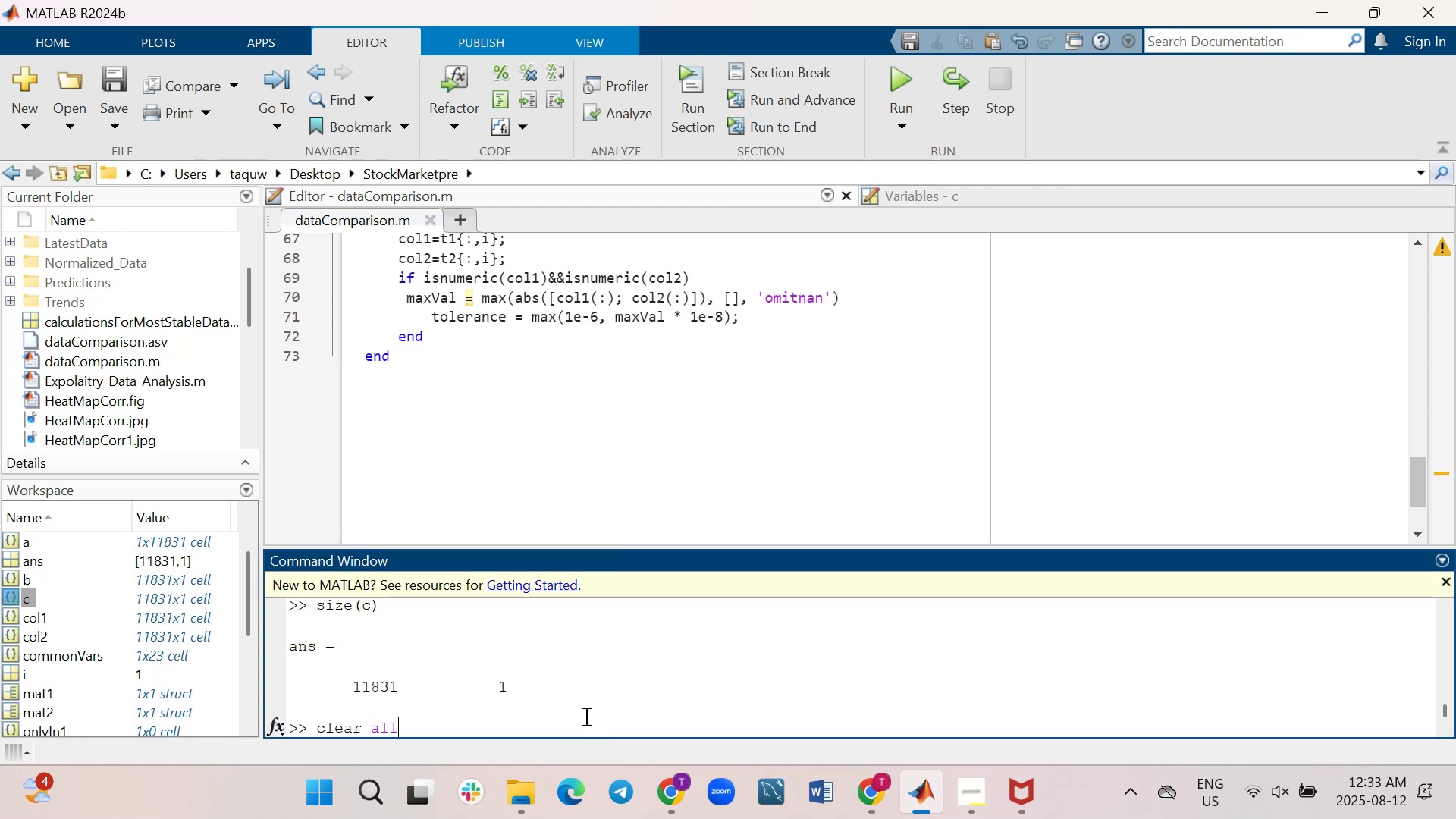 
key(Enter)
 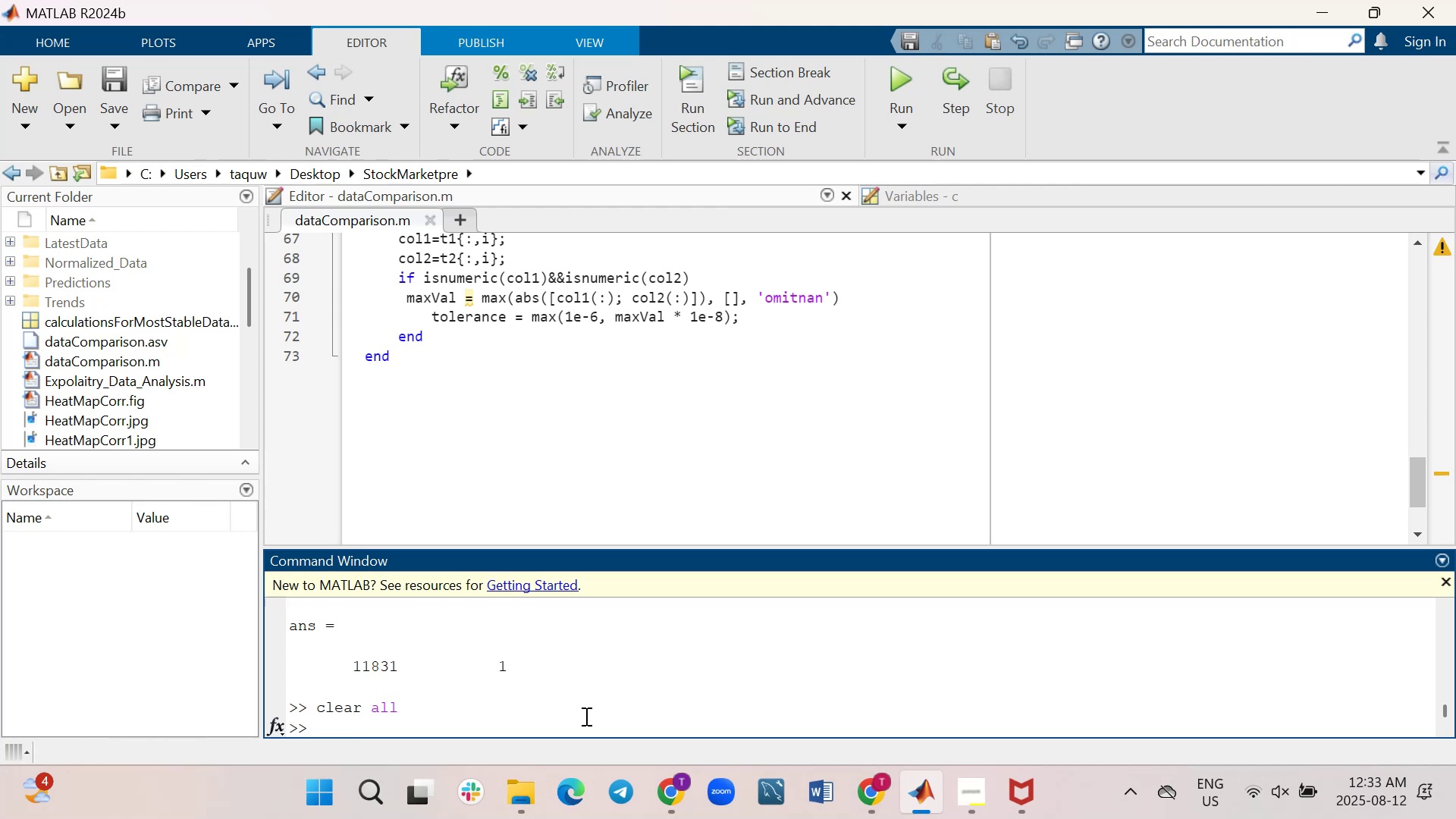 
type(close all)
 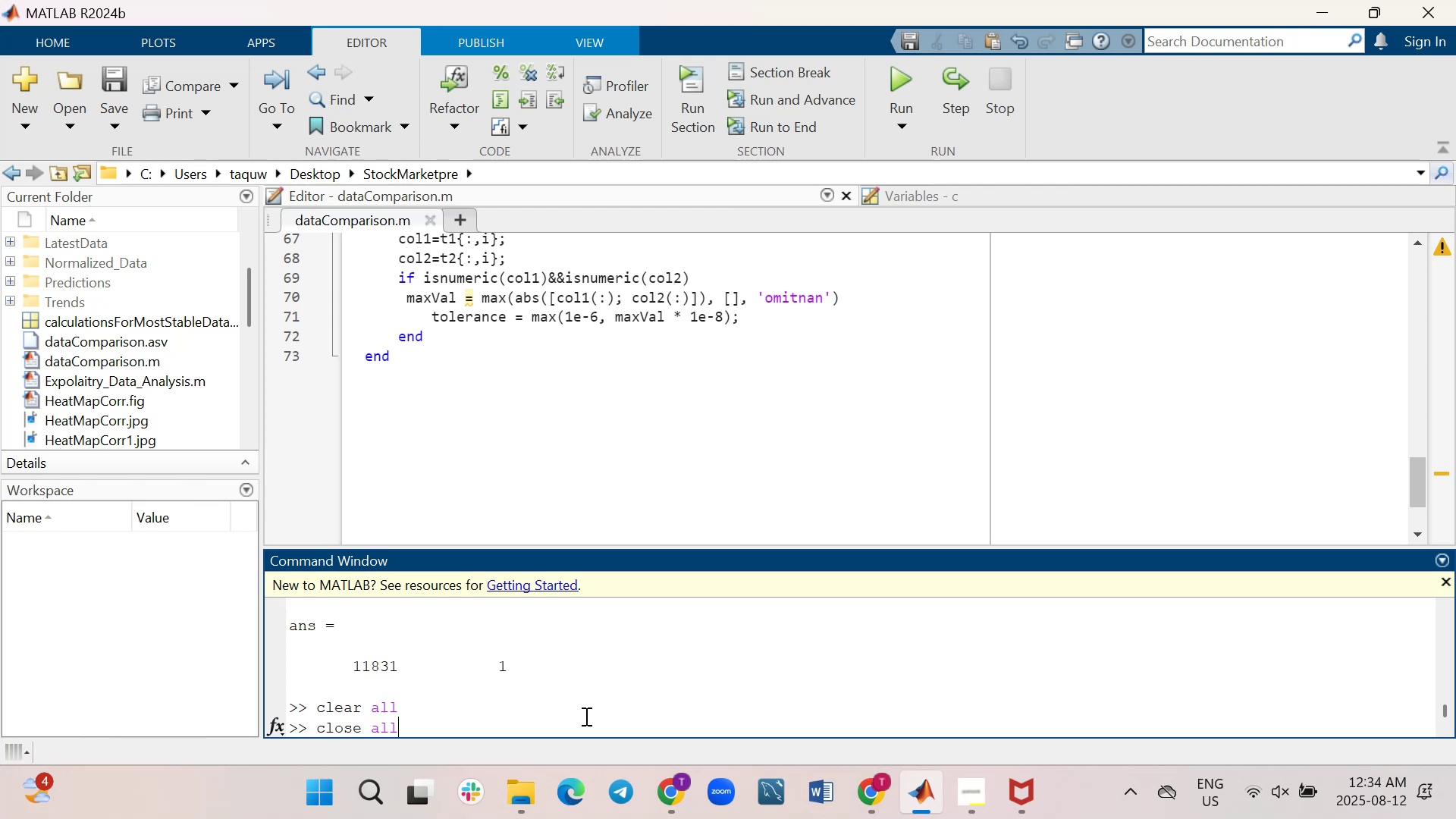 
key(Enter)
 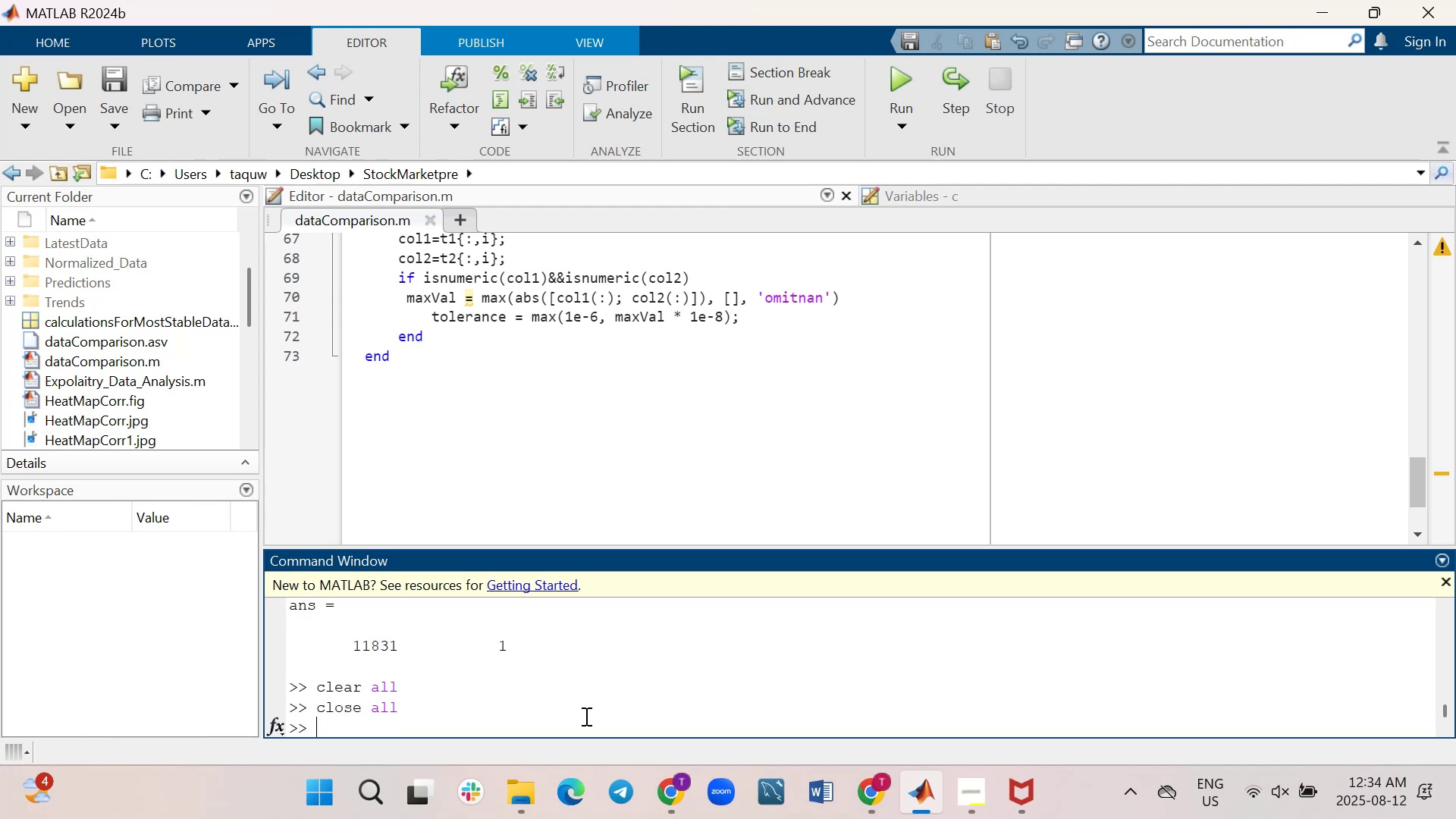 
type(clc)
 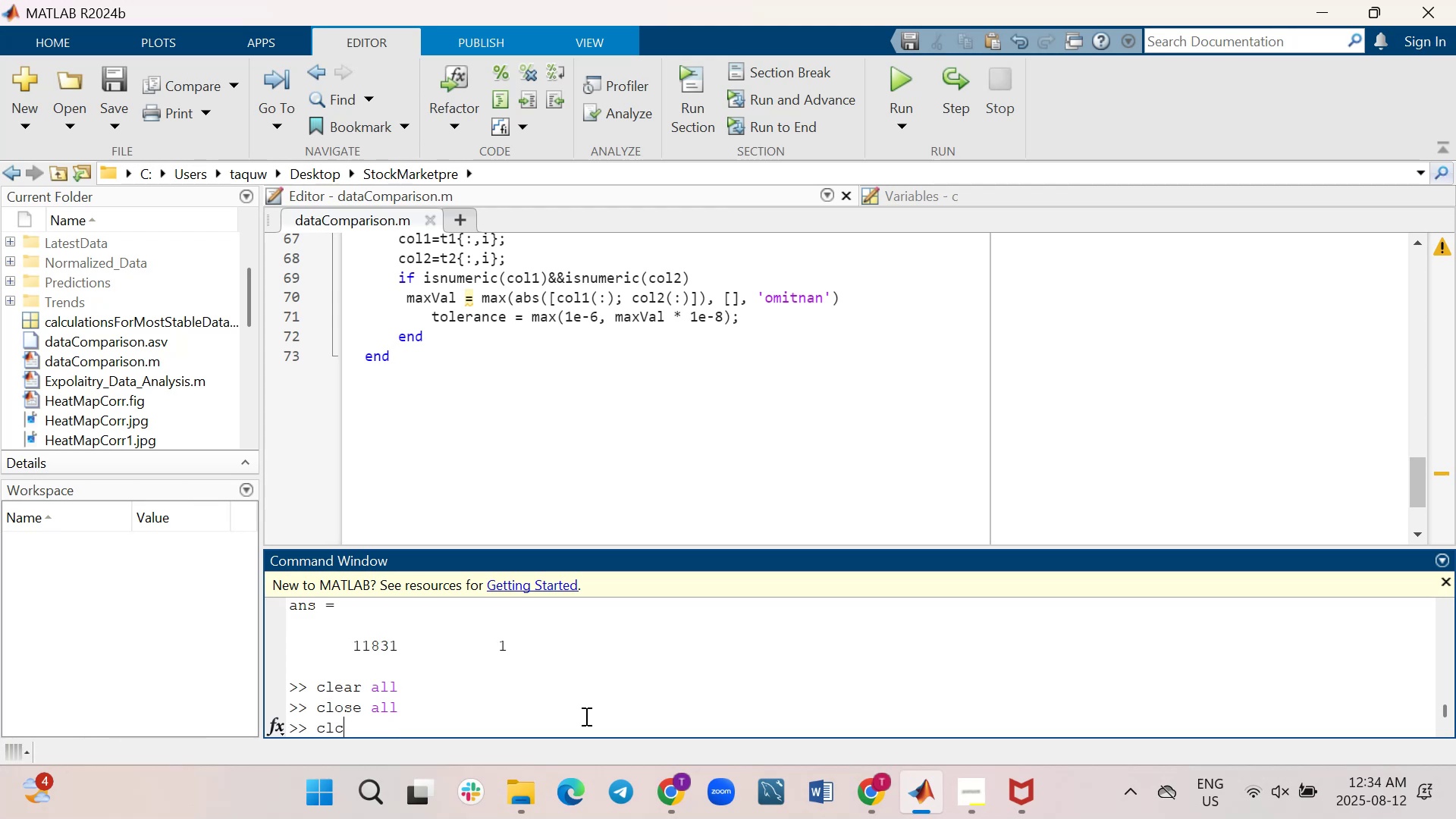 
key(Enter)
 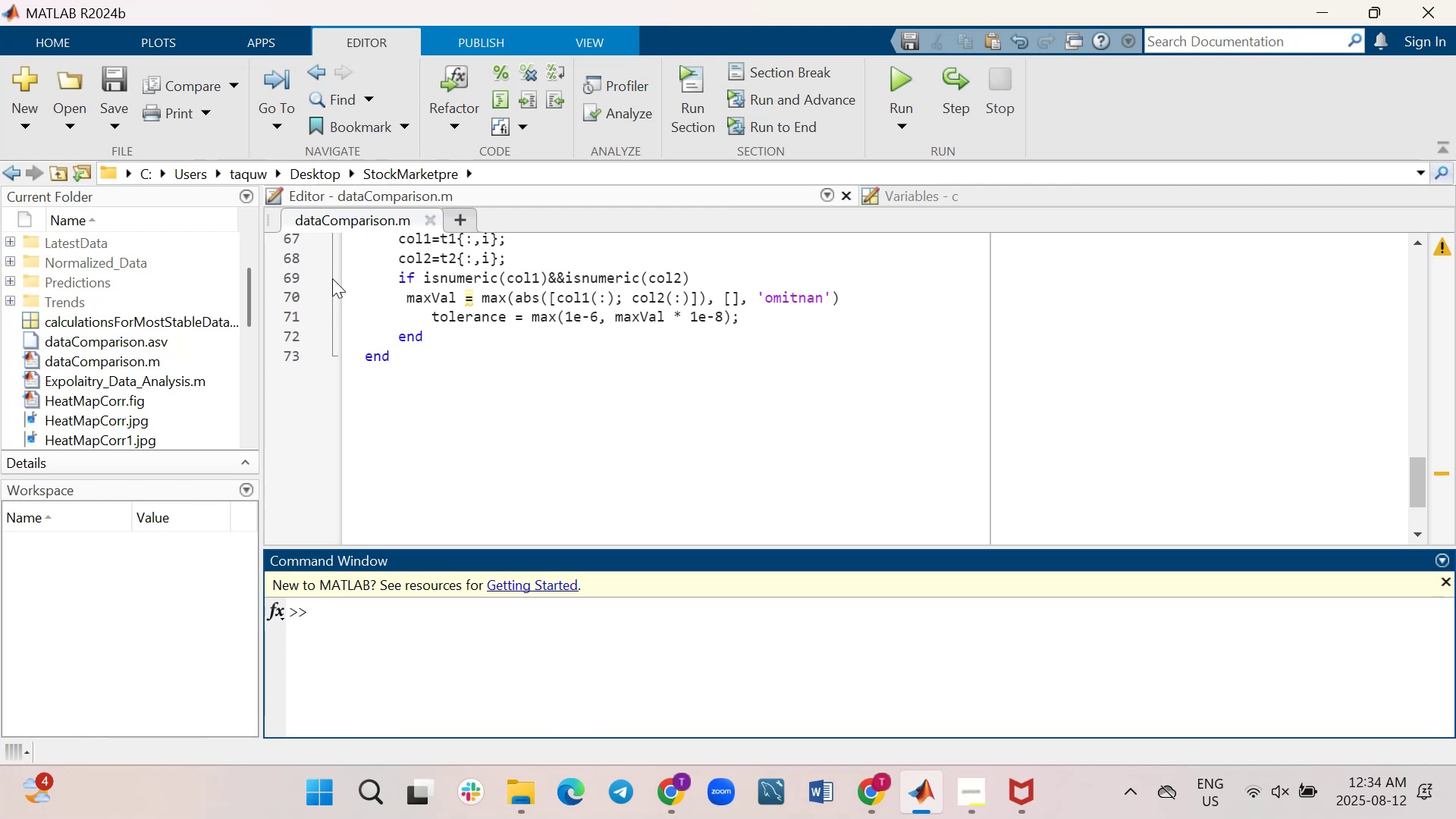 
scroll: coordinate [482, 342], scroll_direction: up, amount: 1.0
 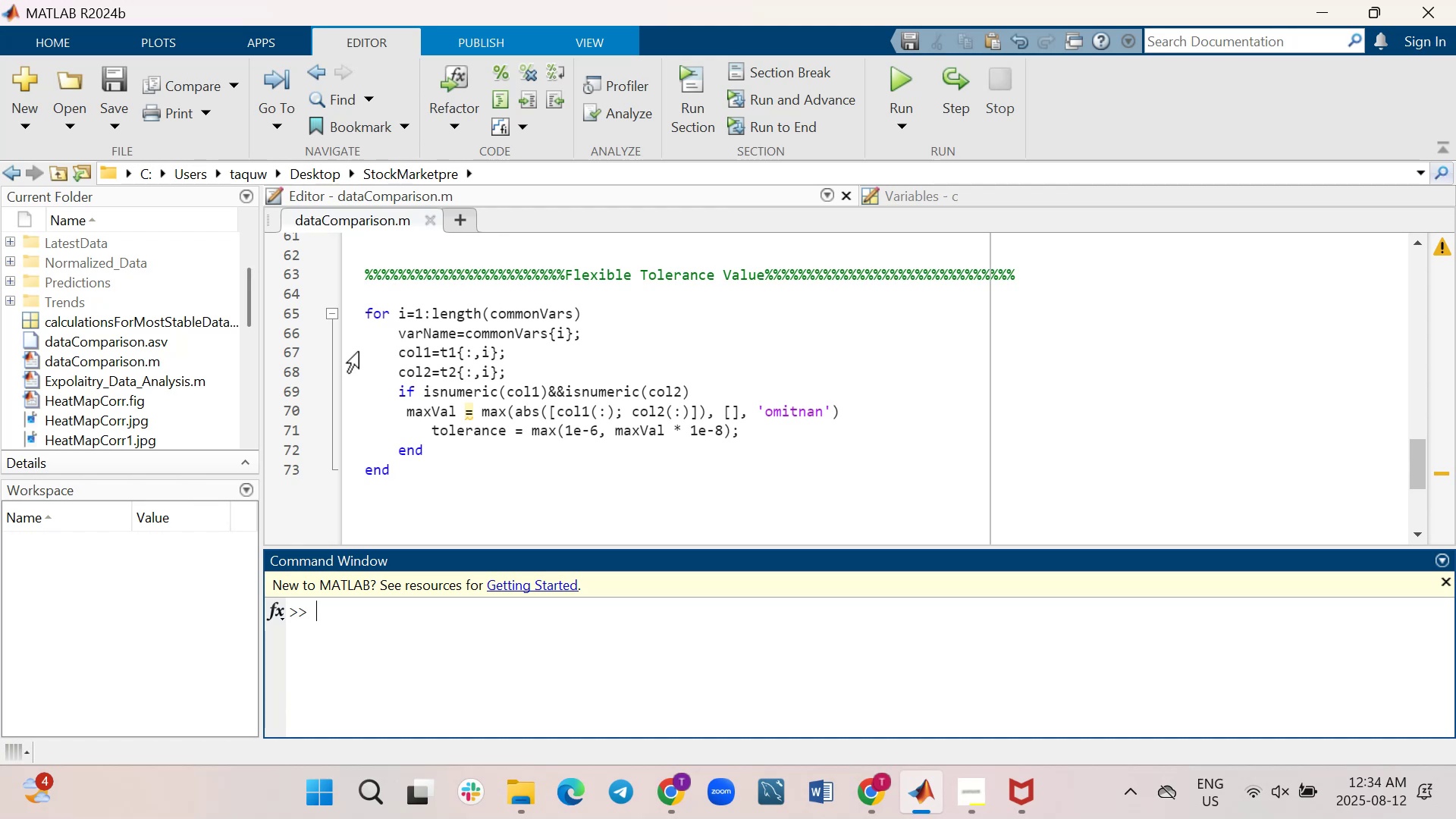 
wait(5.09)
 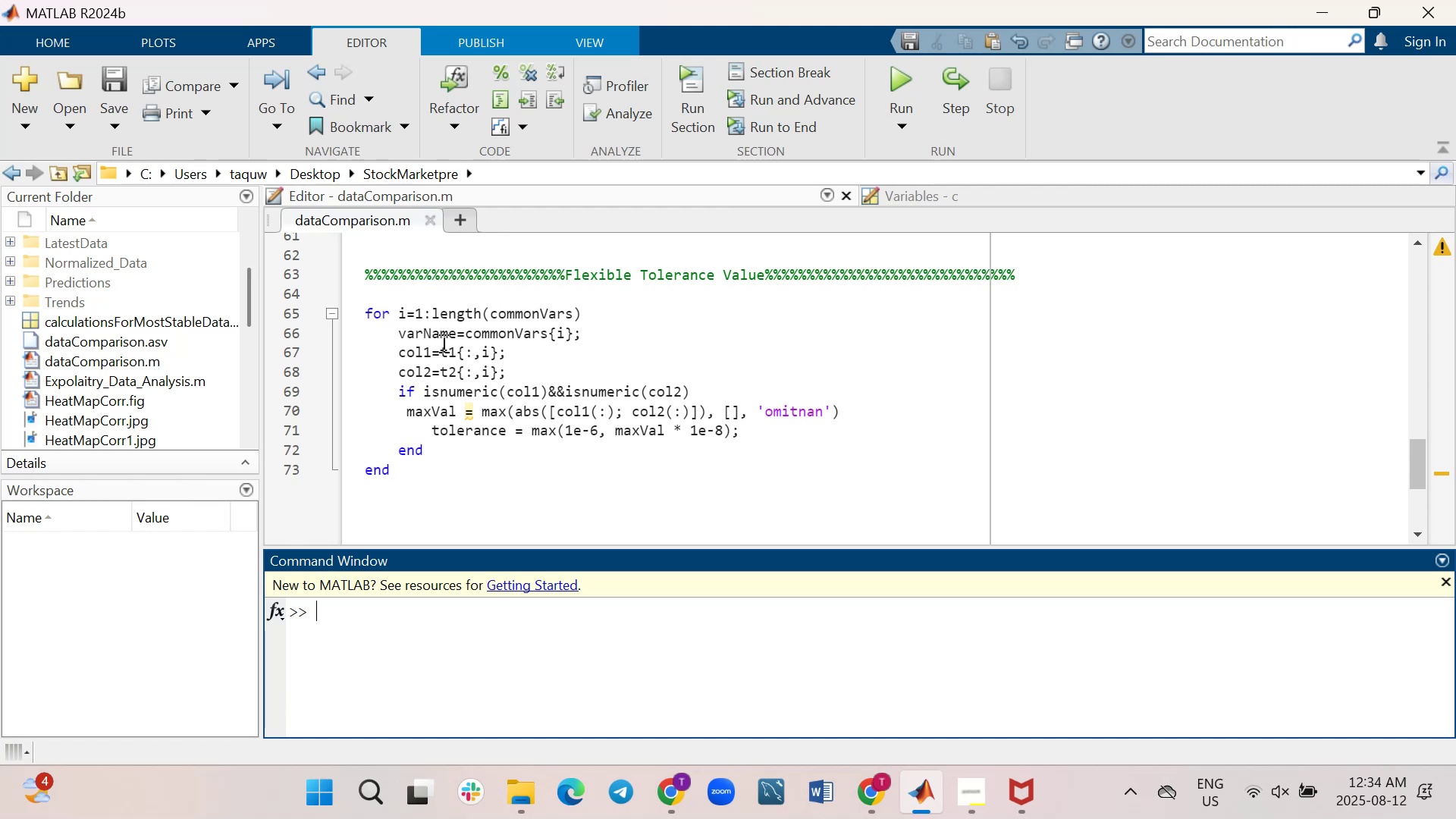 
mouse_move([299, 373])
 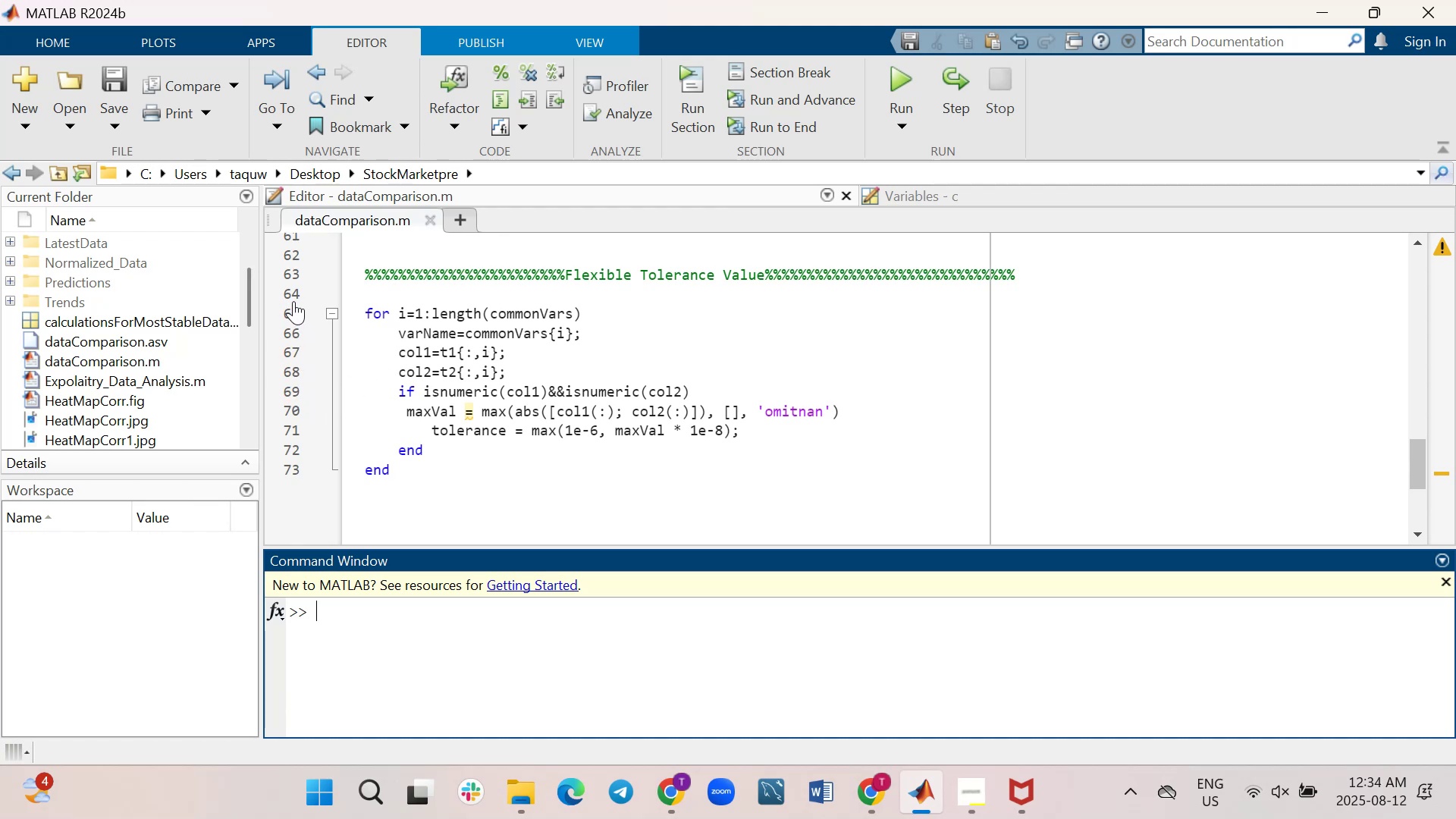 
left_click([293, 308])
 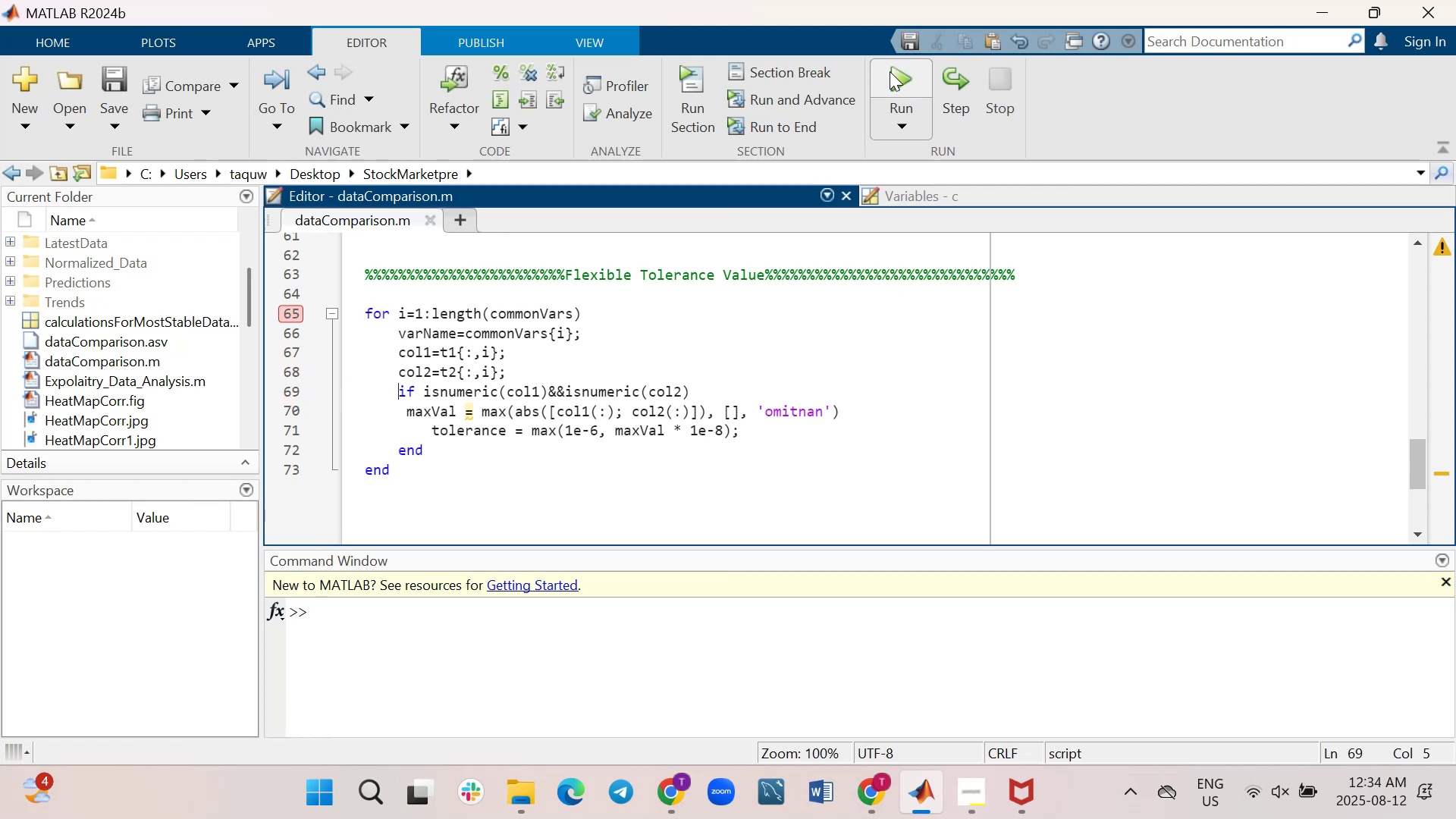 
left_click([896, 71])
 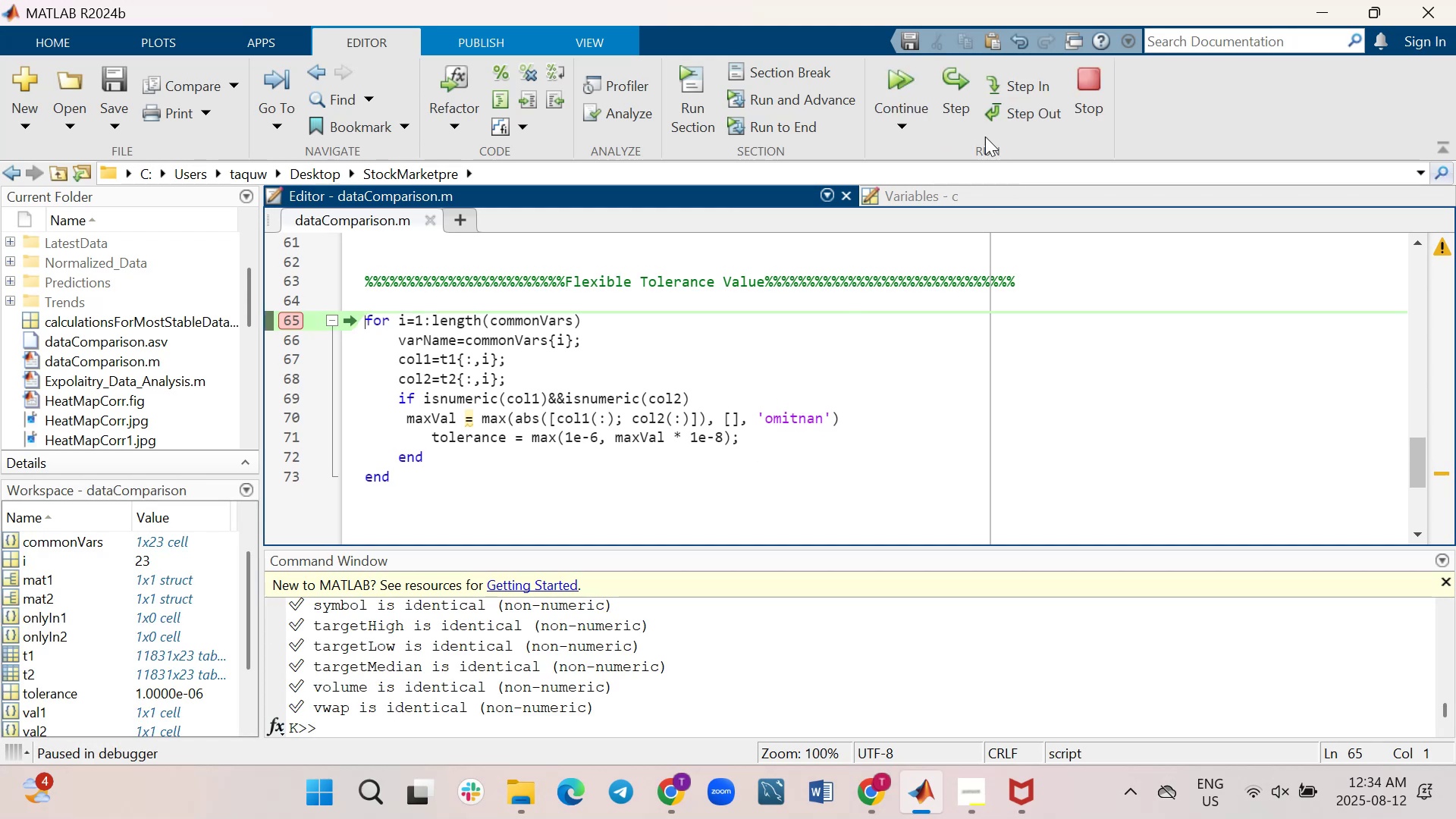 
left_click([955, 83])
 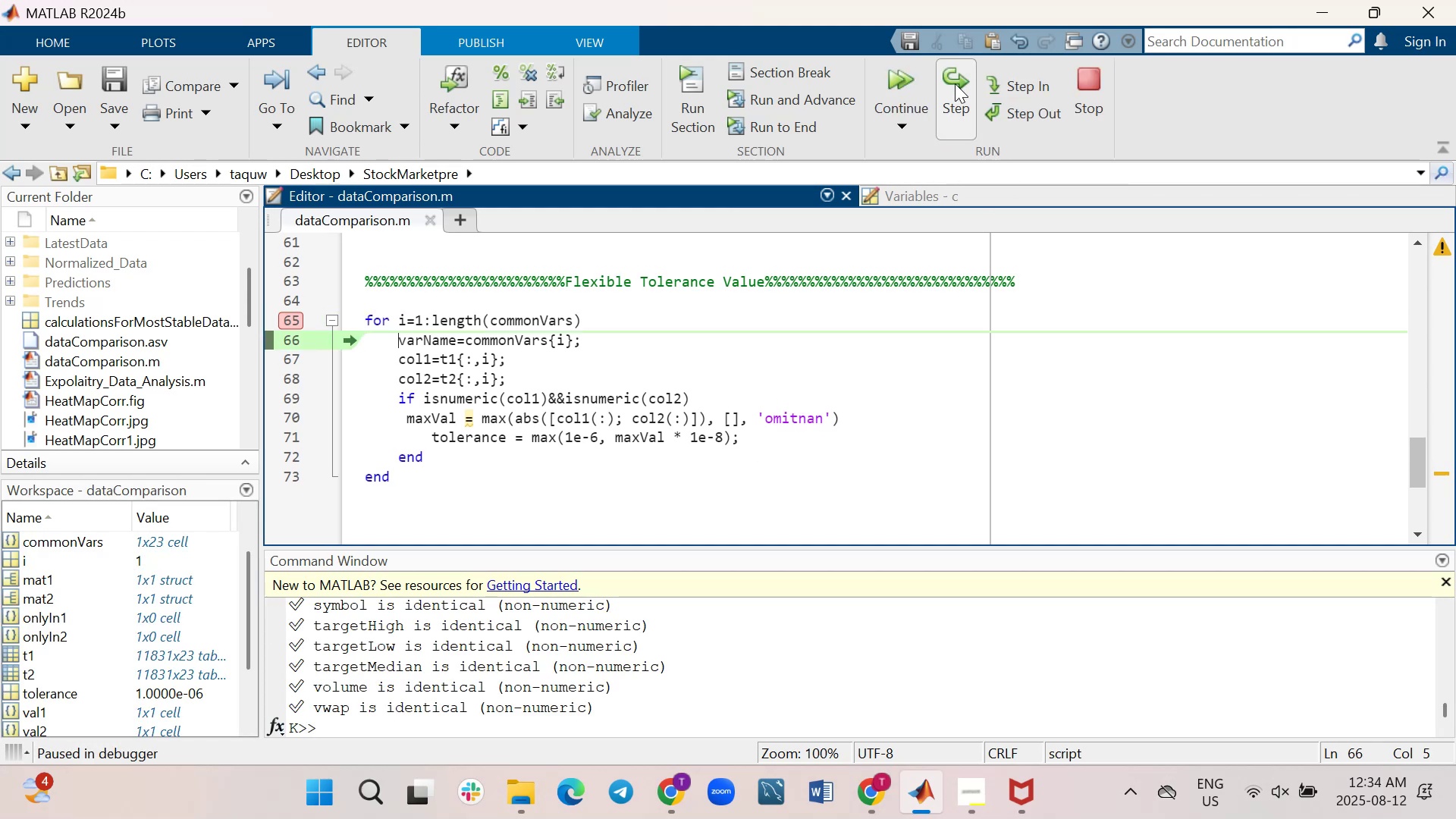 
left_click([955, 83])
 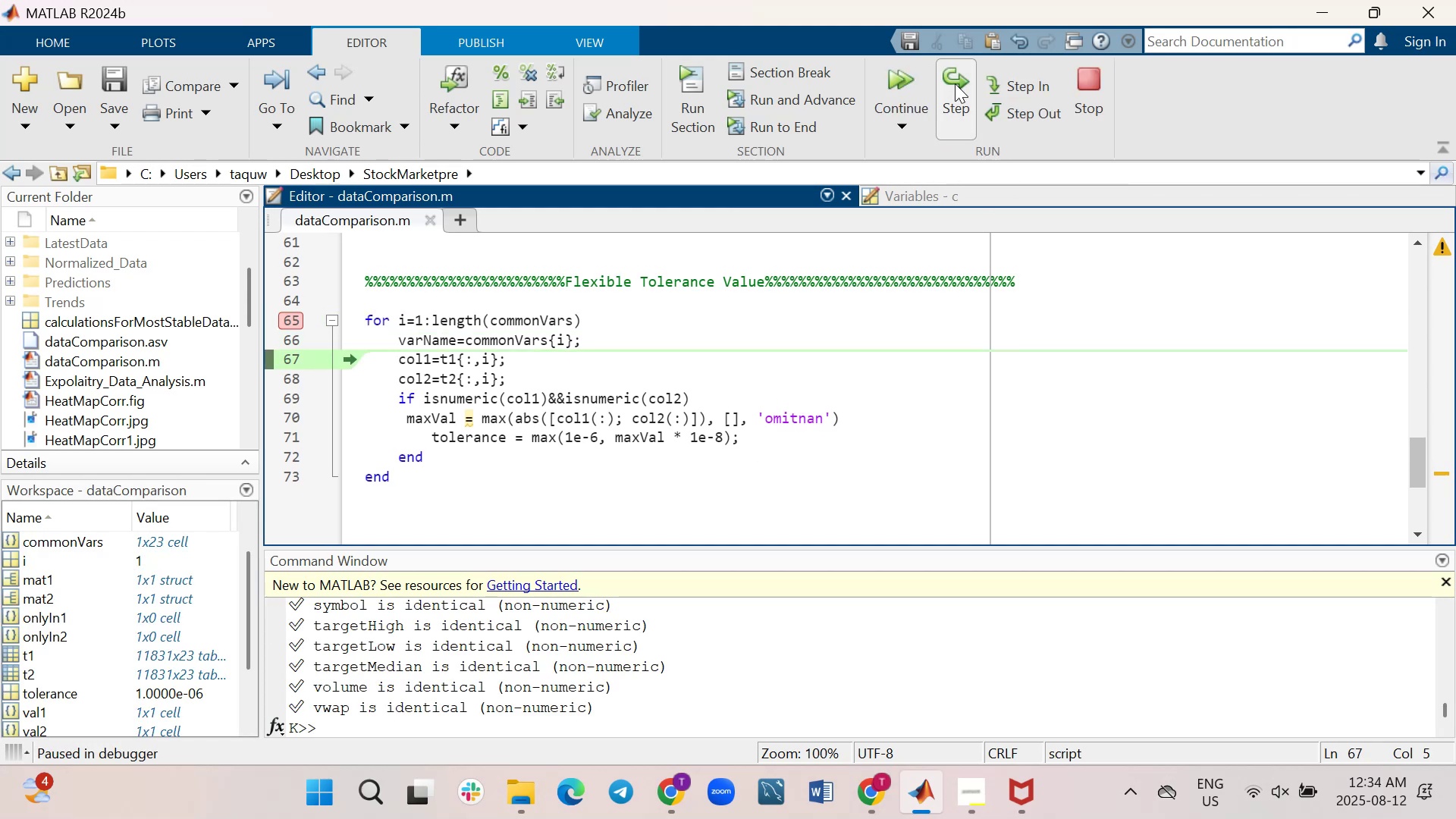 
left_click([955, 83])
 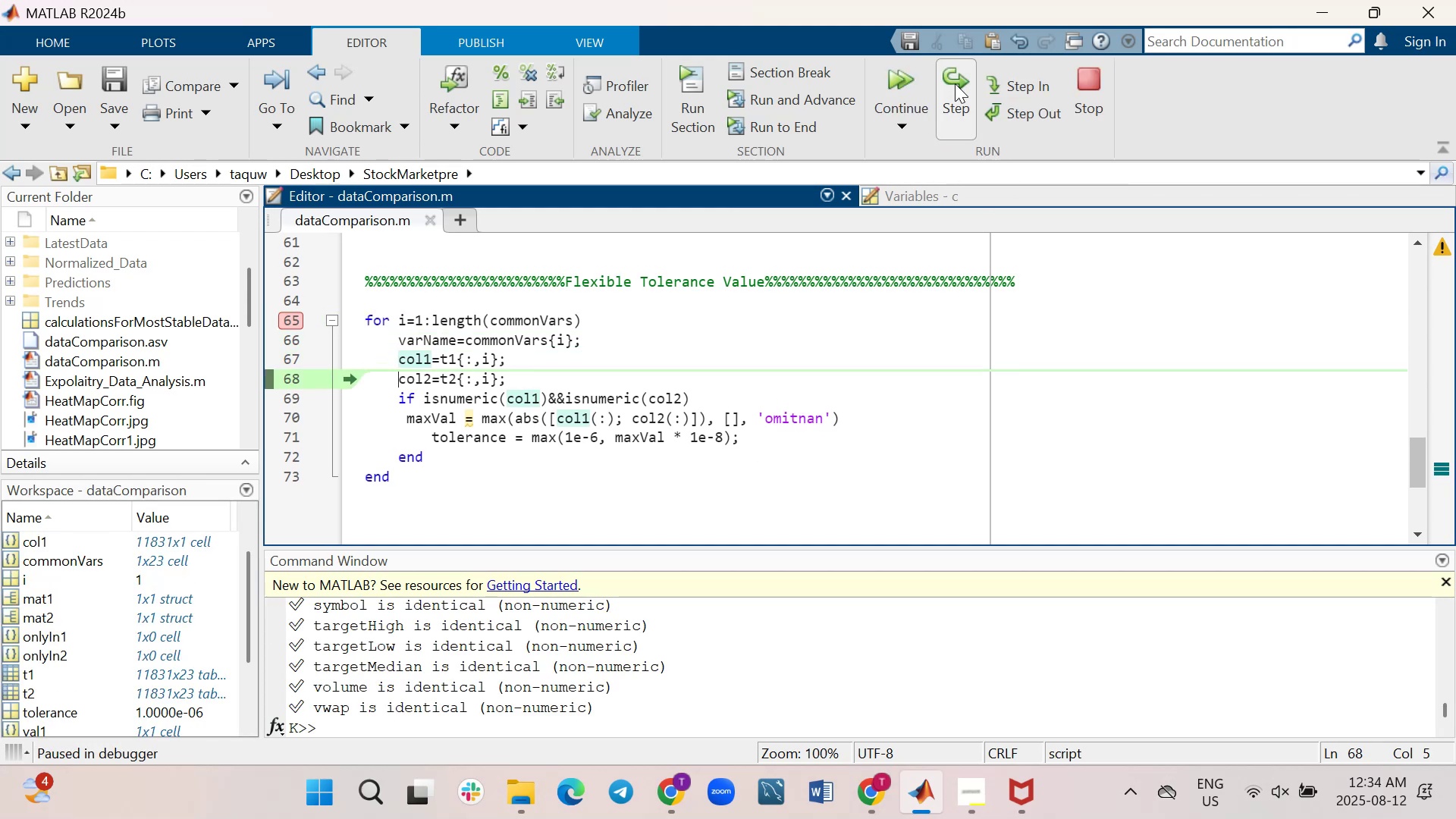 
left_click([955, 83])
 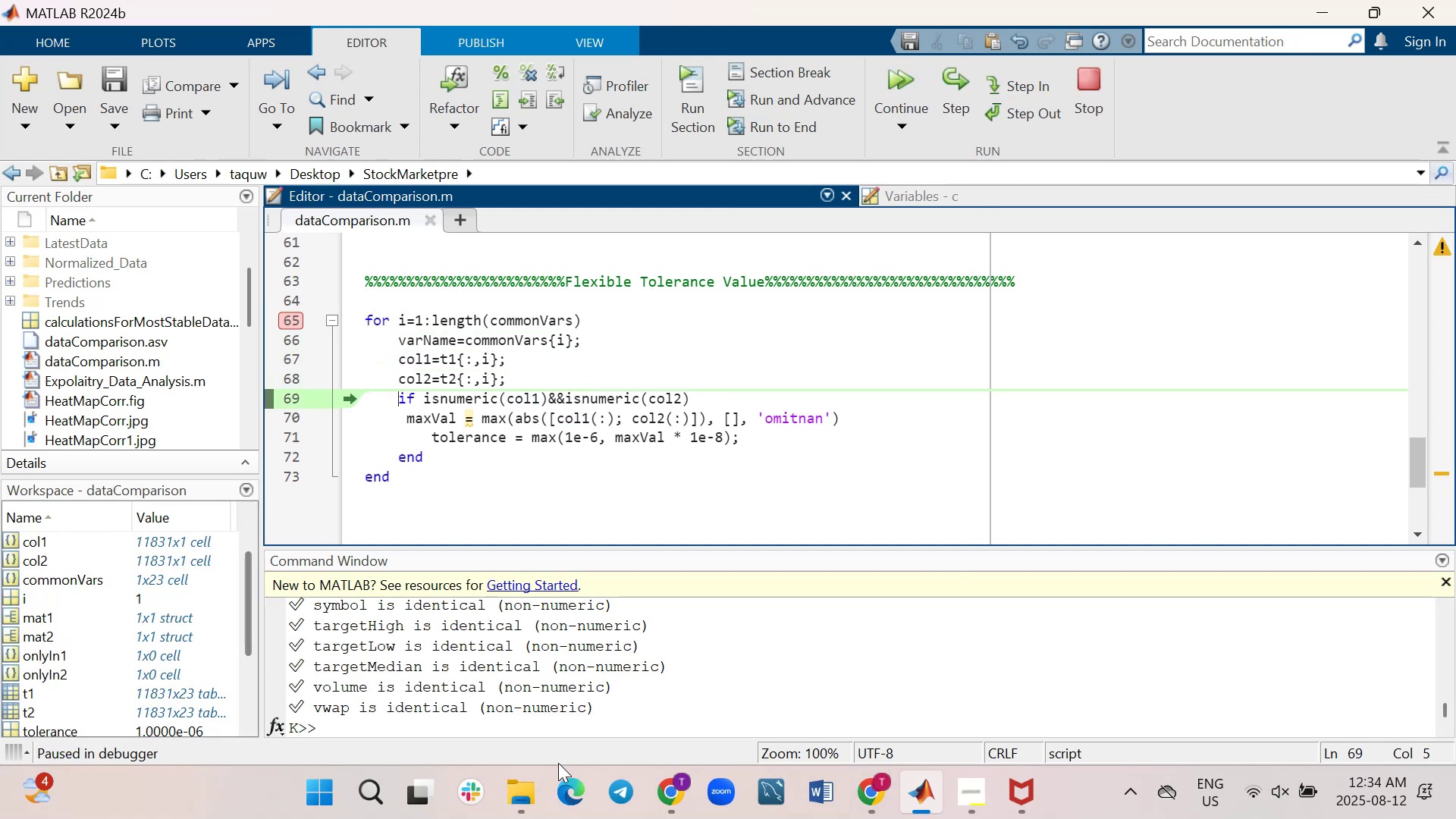 
wait(8.81)
 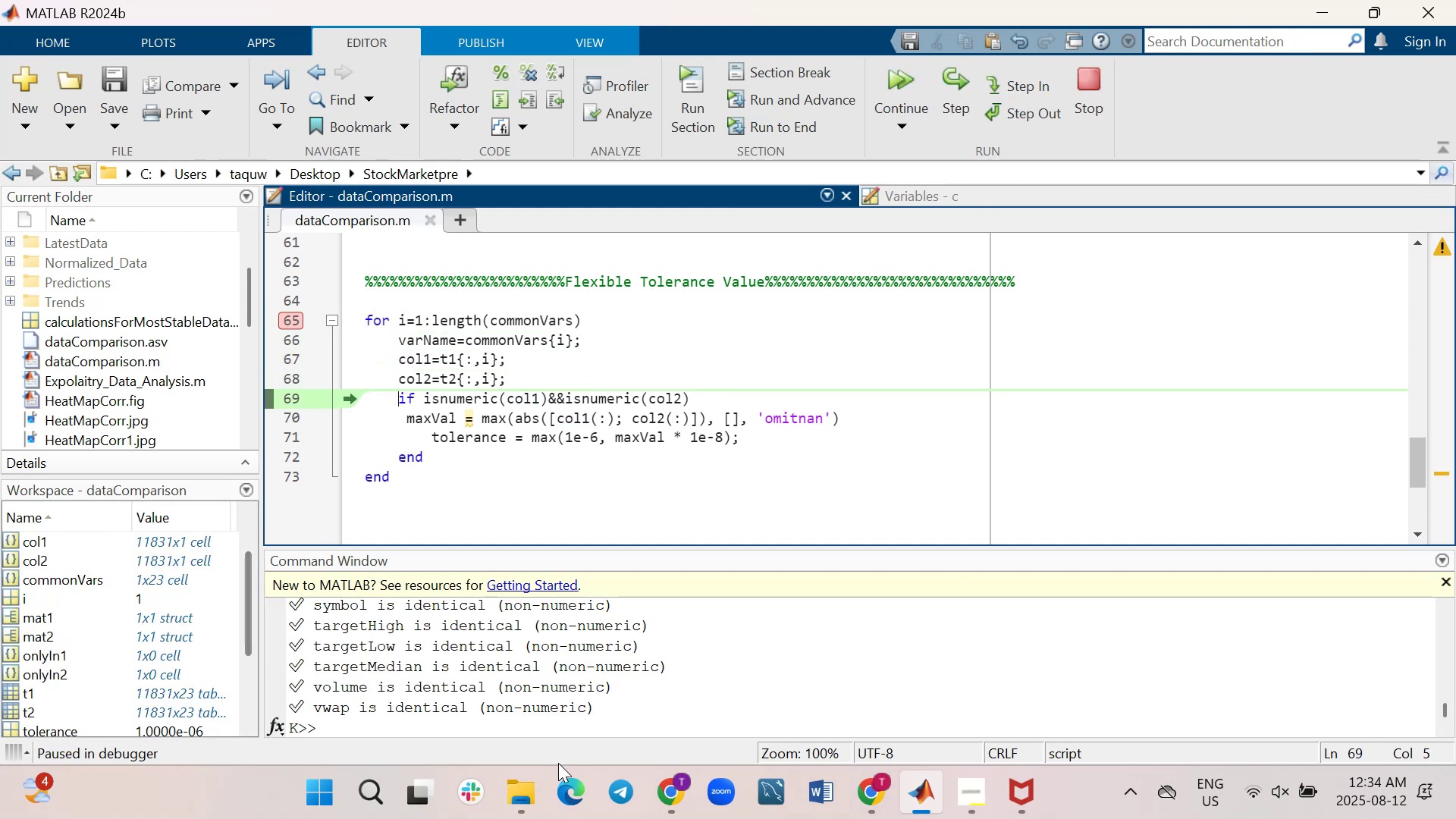 
scroll: coordinate [625, 298], scroll_direction: down, amount: 1.0
 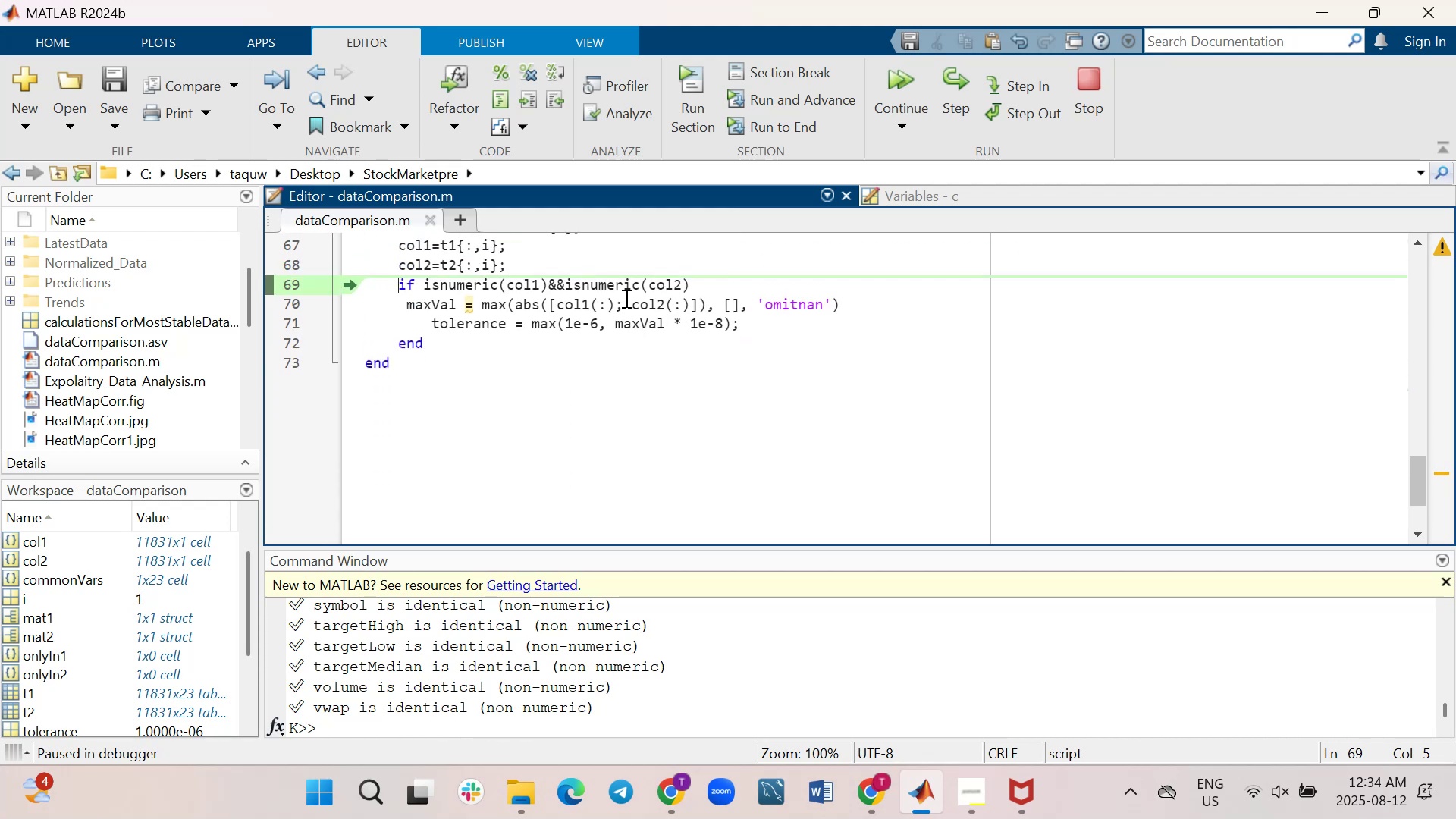 
scroll: coordinate [625, 298], scroll_direction: up, amount: 1.0
 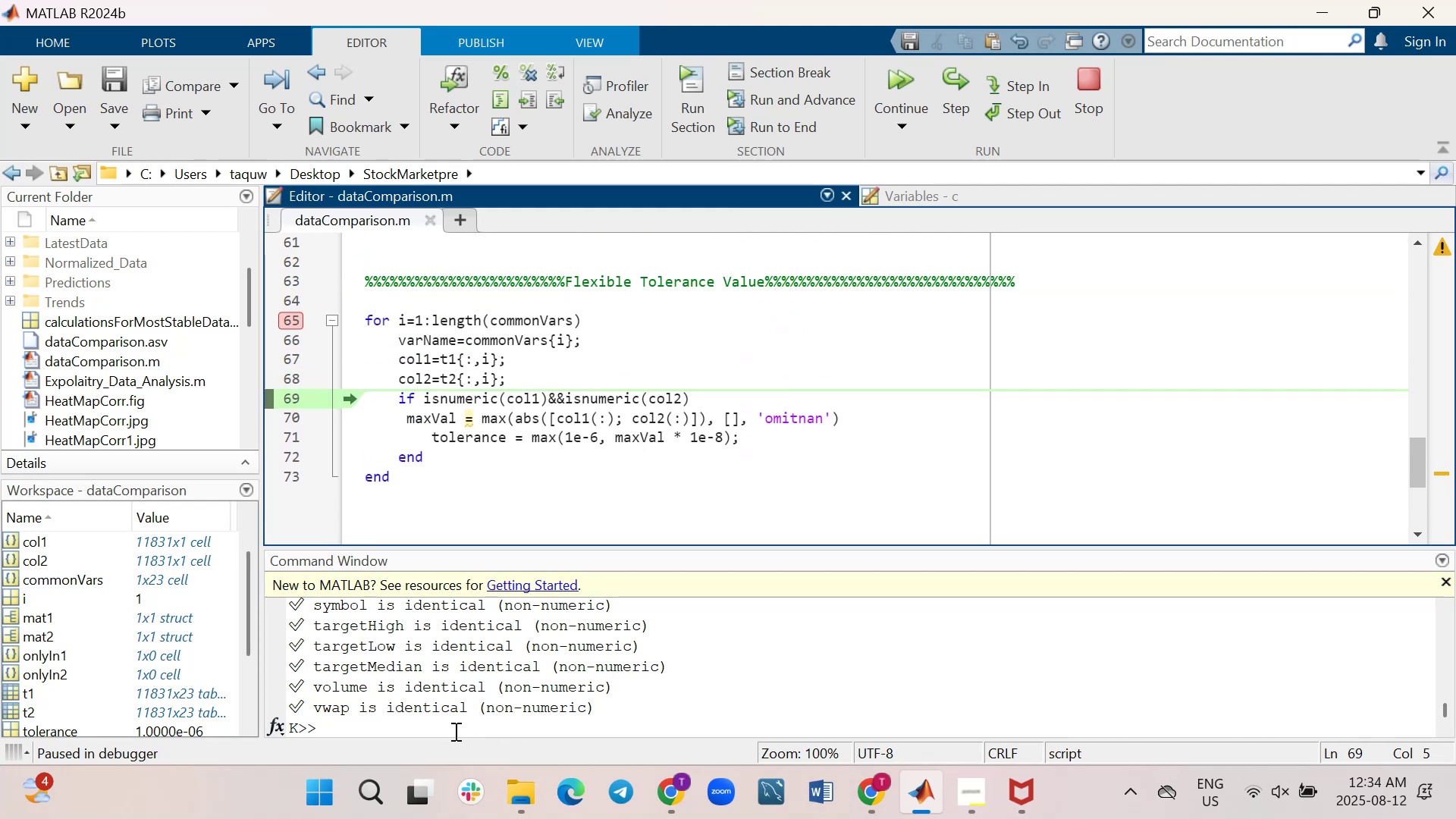 
left_click([447, 720])
 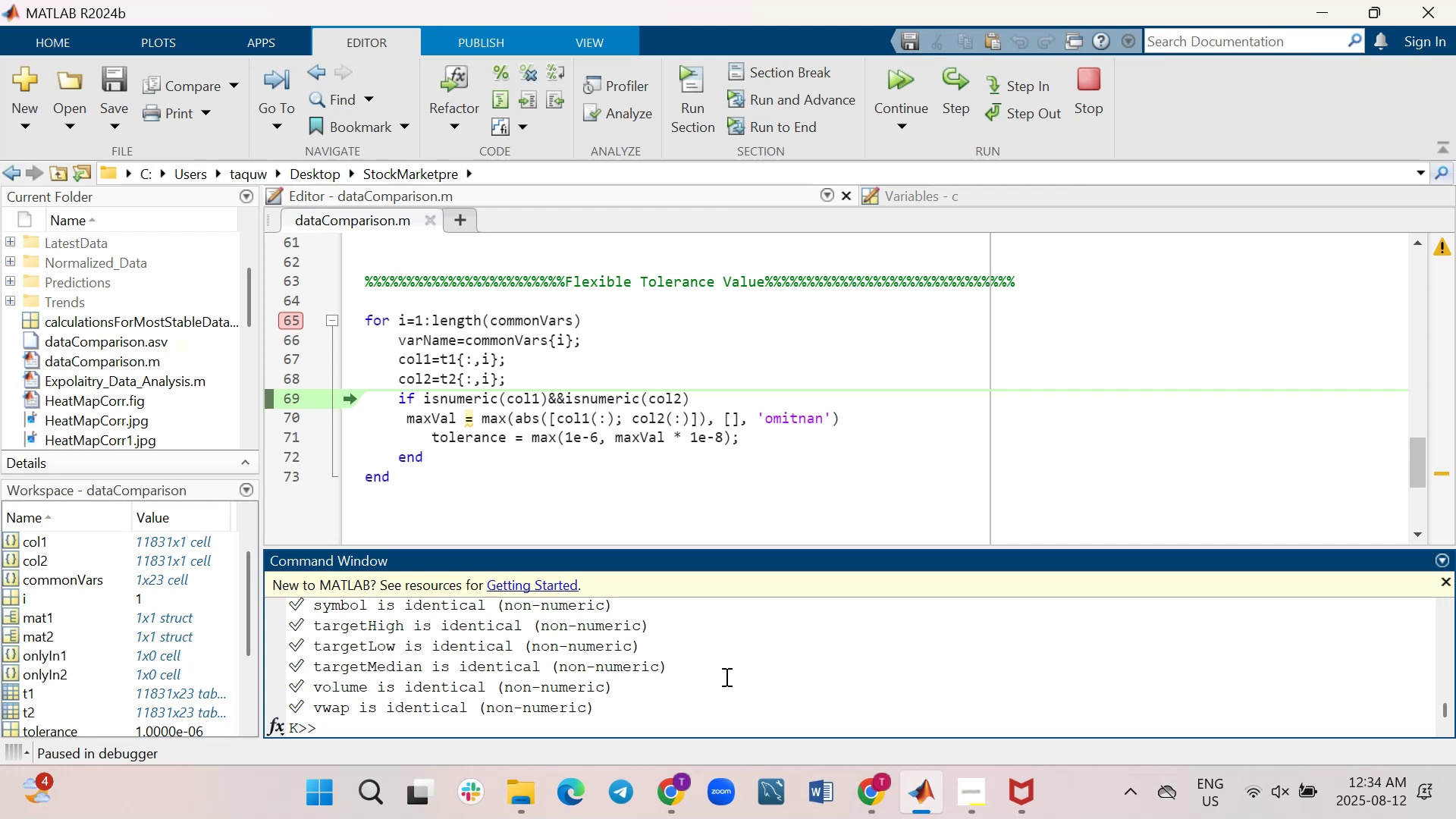 
wait(11.06)
 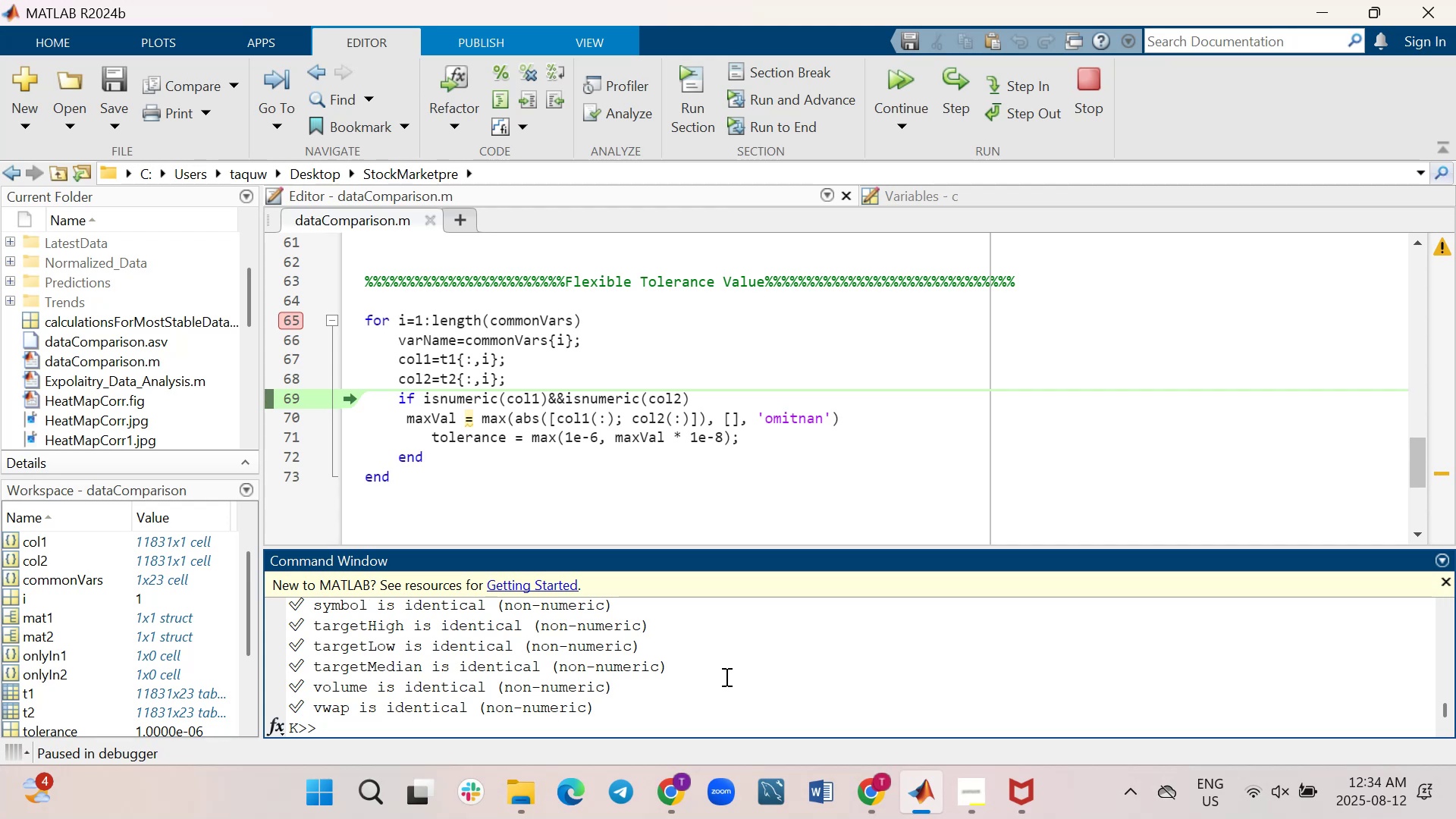 
type(c=col1;col2)
 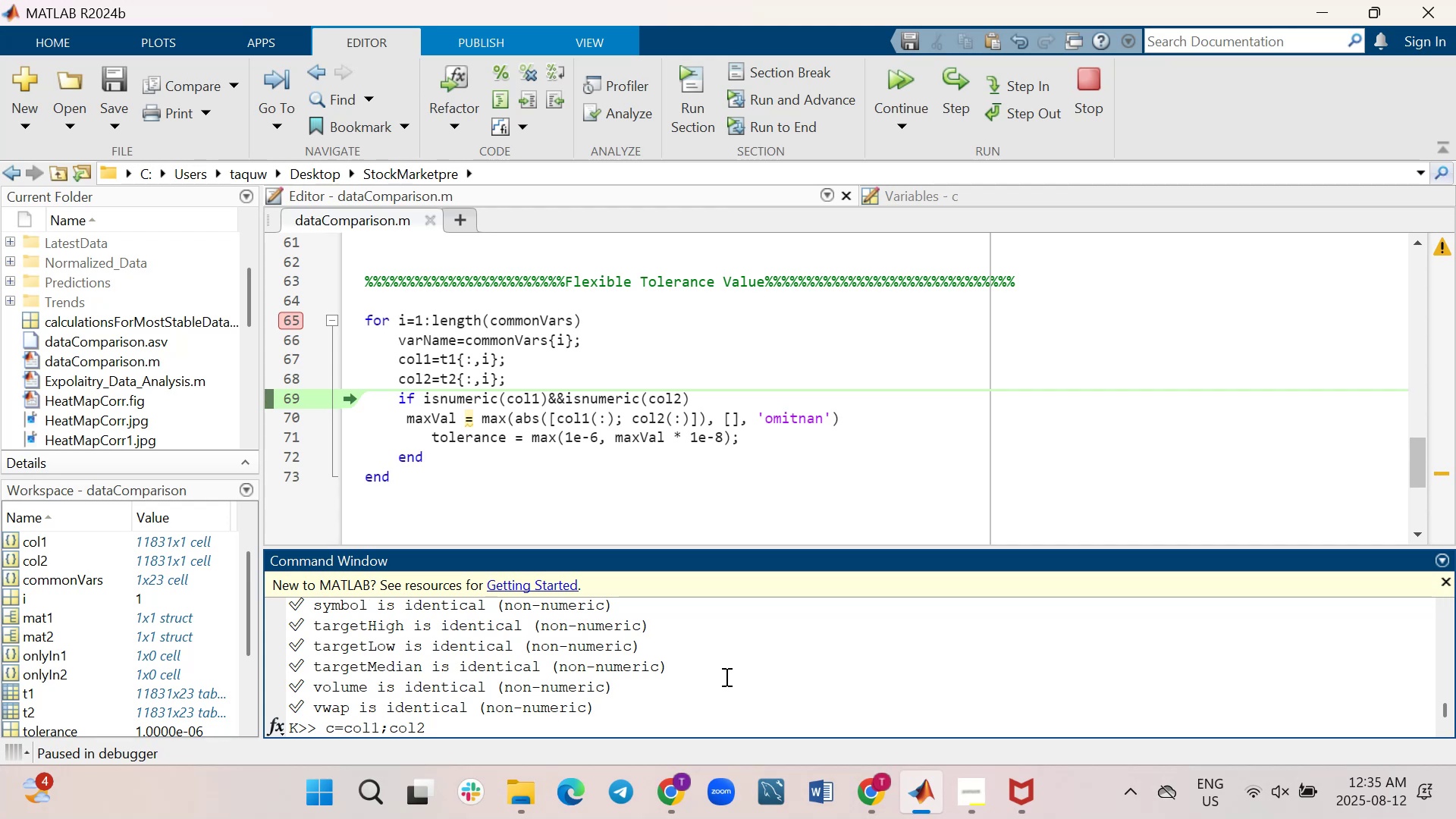 
wait(7.05)
 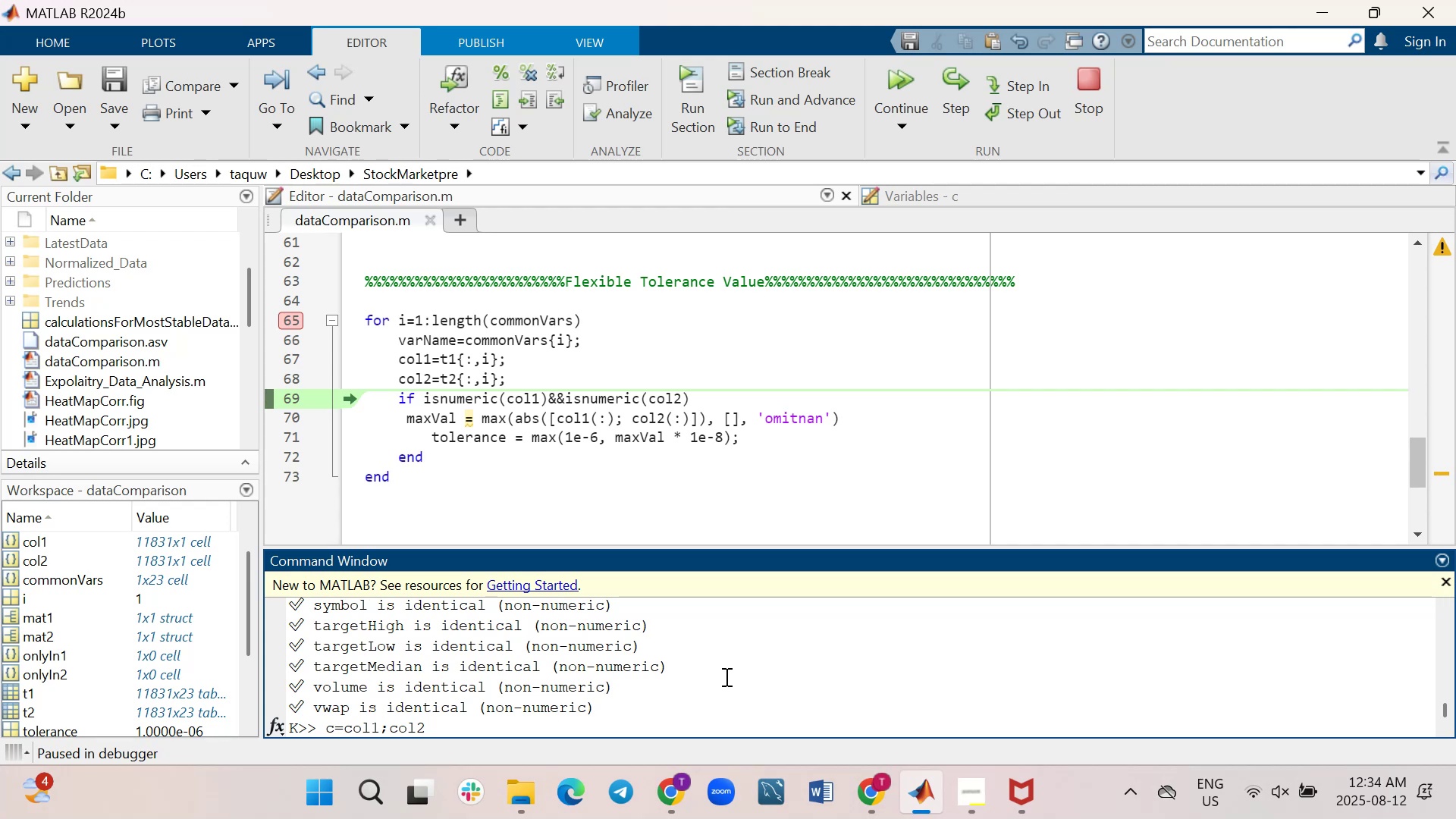 
key(Semicolon)
 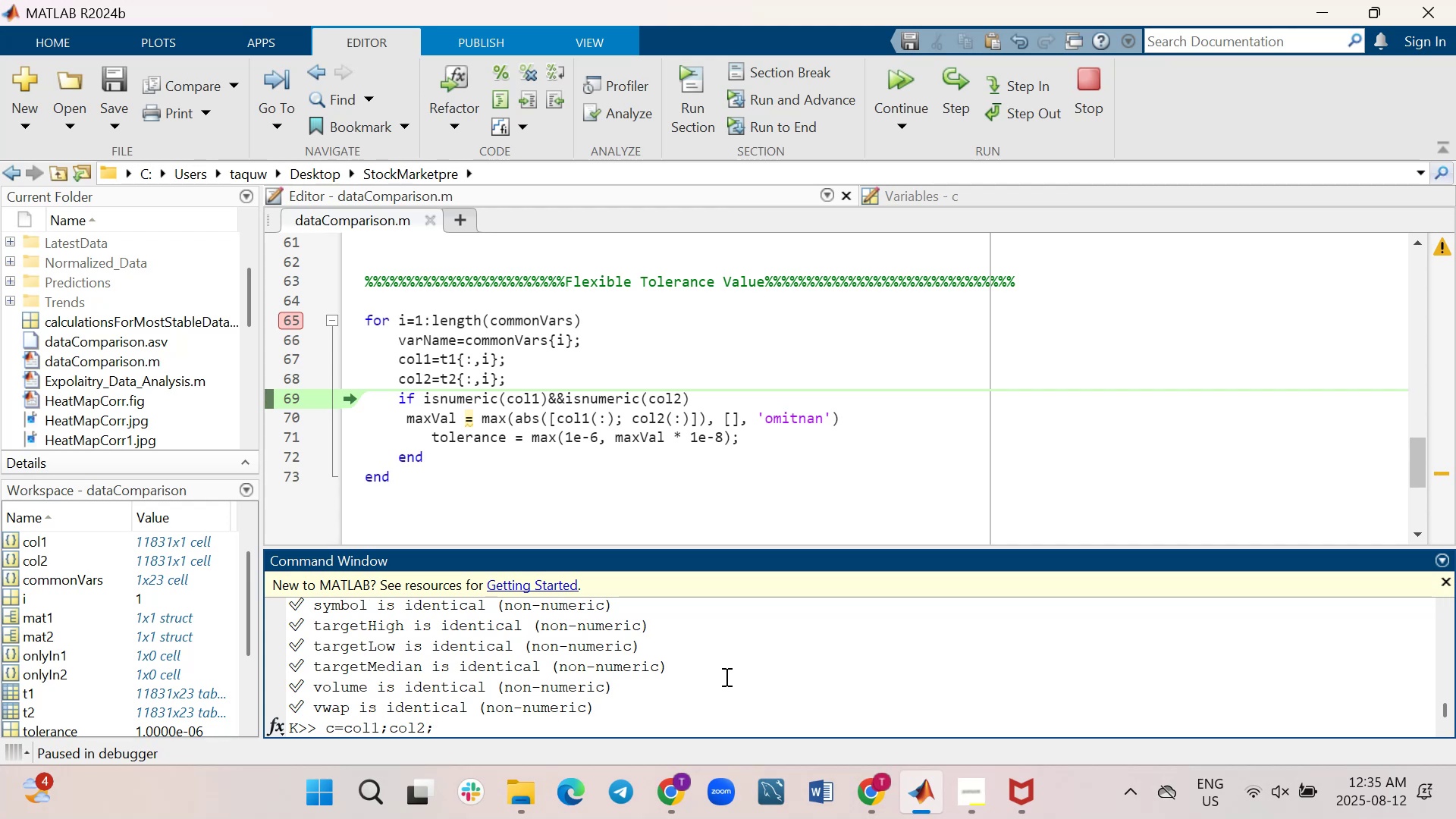 
key(Enter)
 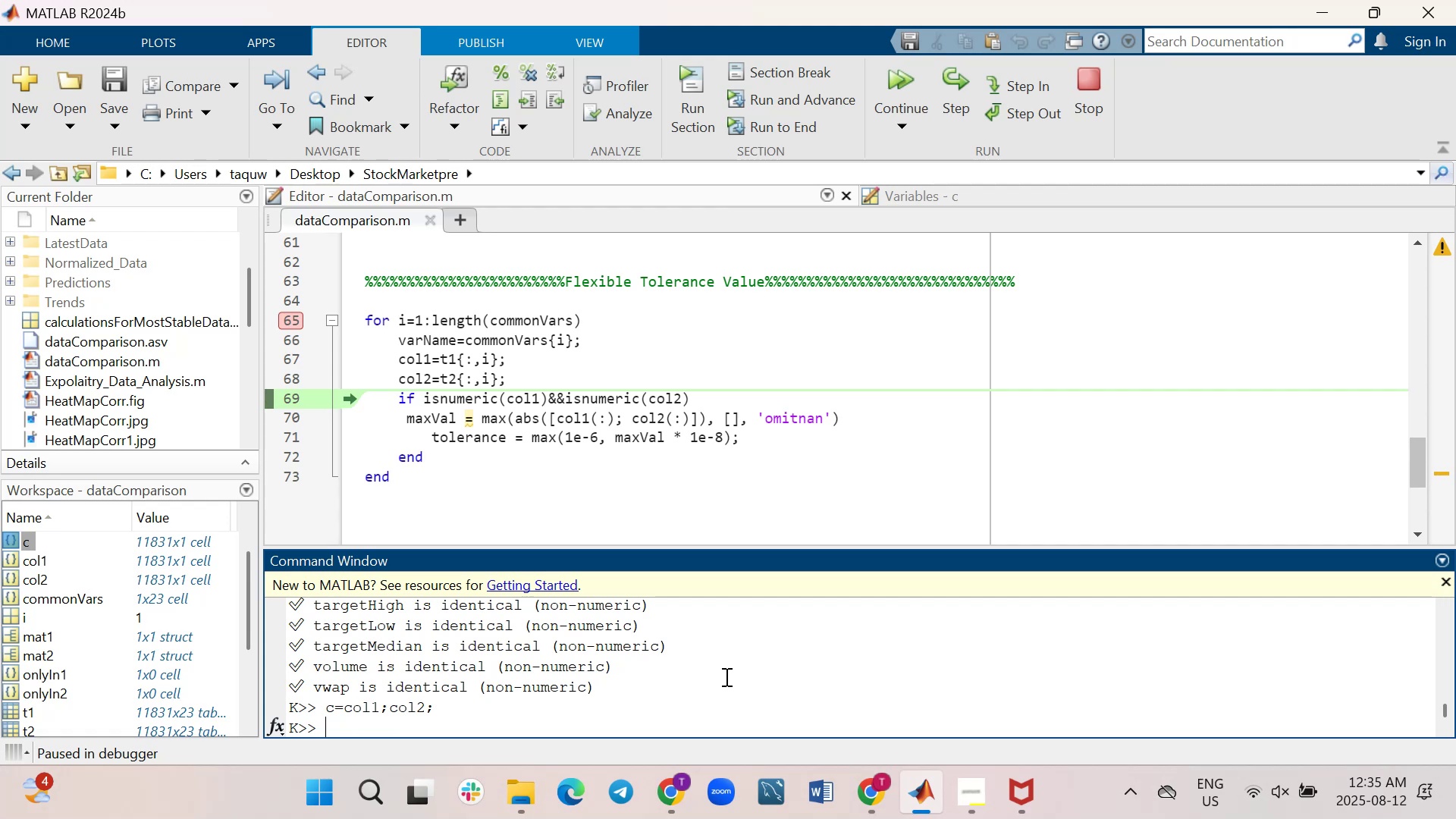 
wait(6.1)
 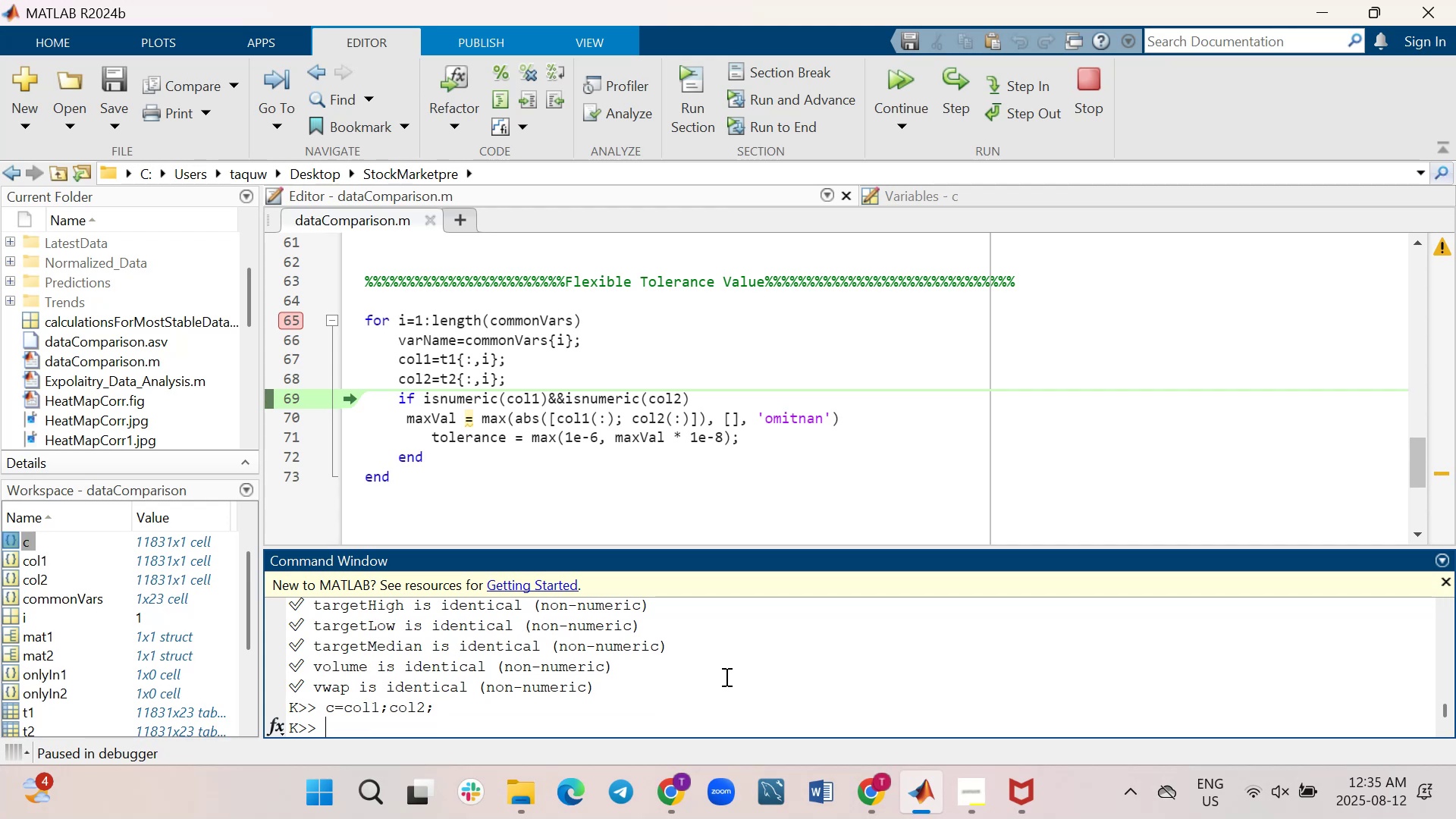 
type(size(col1))
 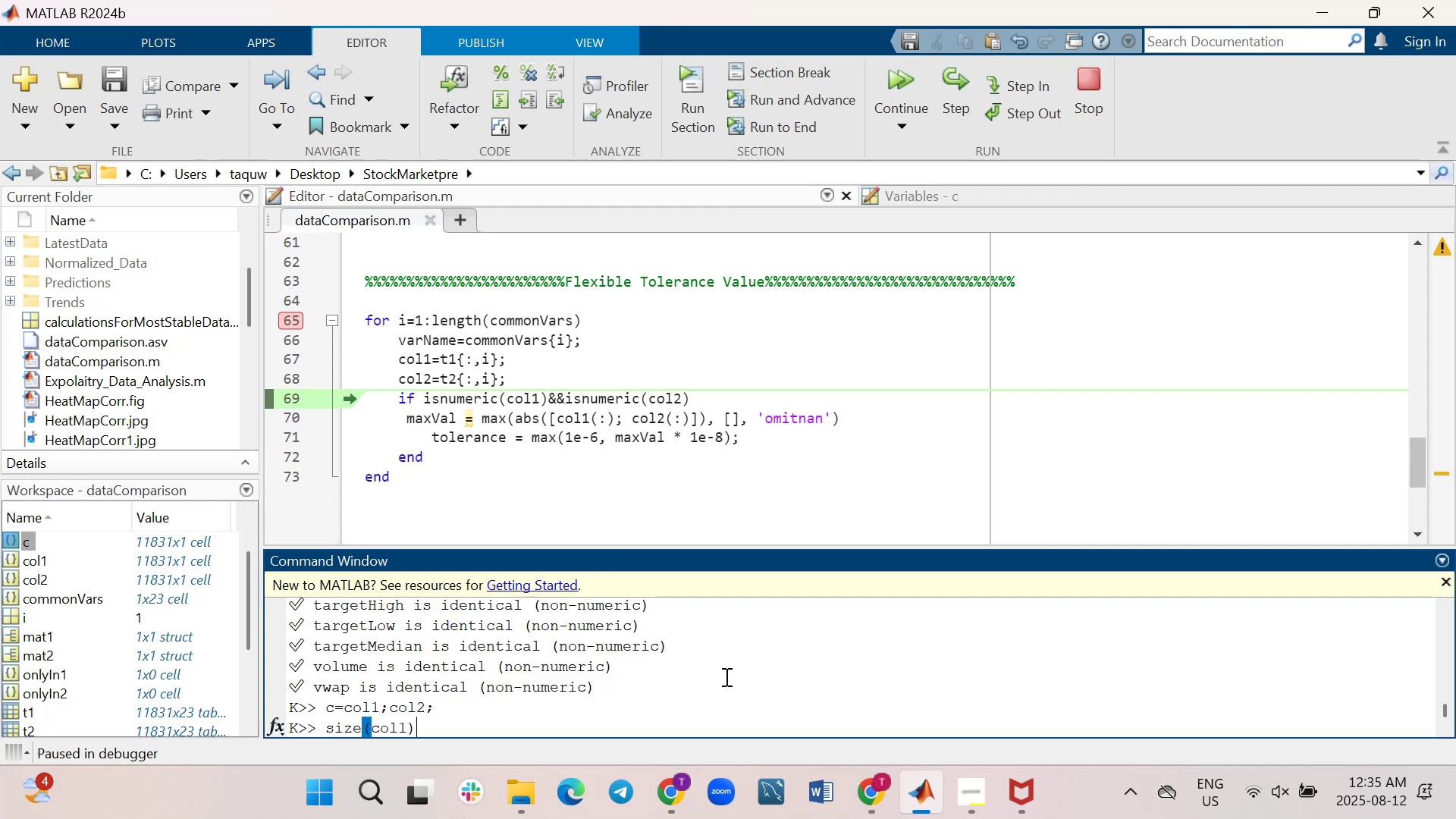 
key(Enter)
 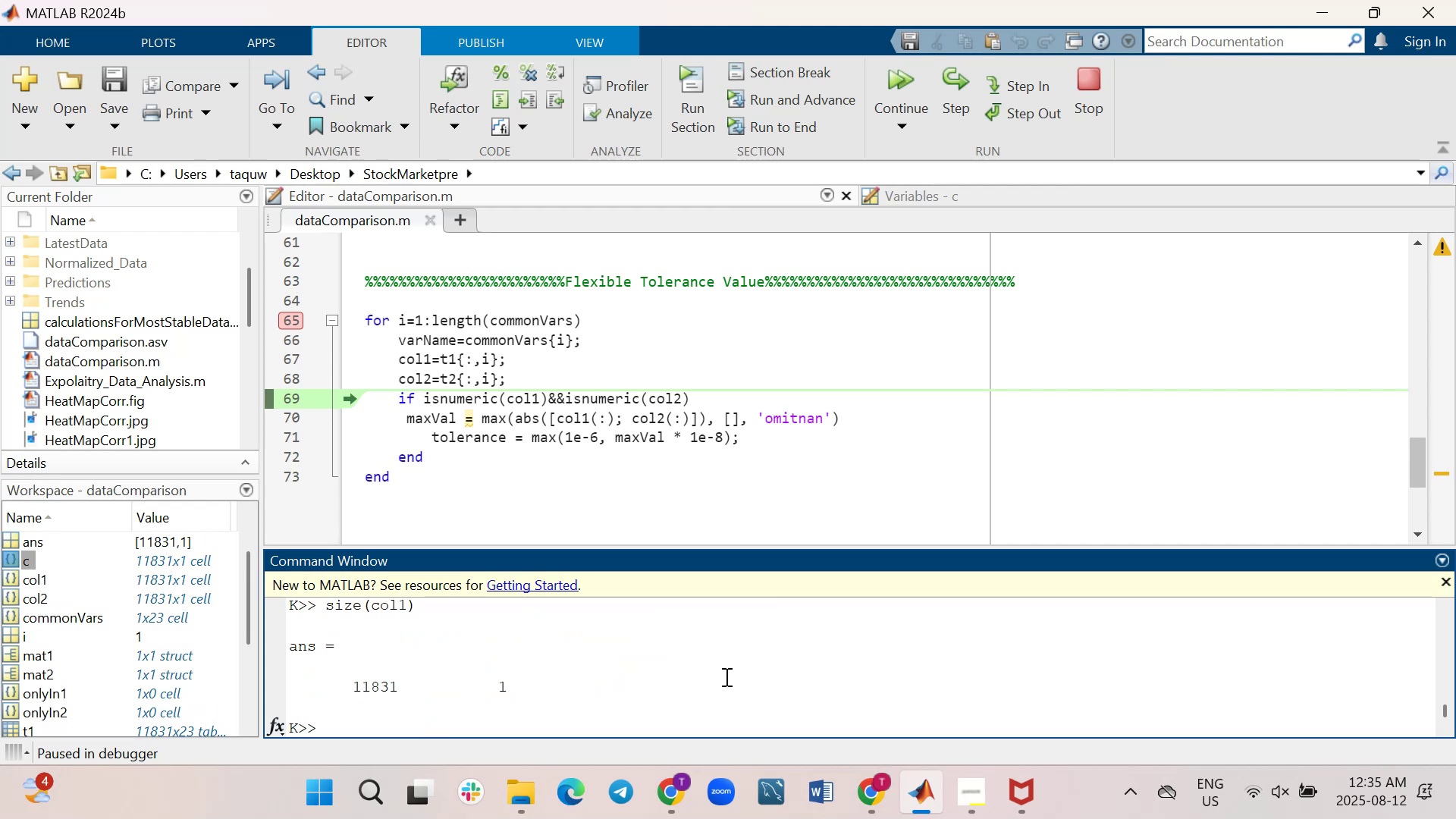 
type(size(col2))
 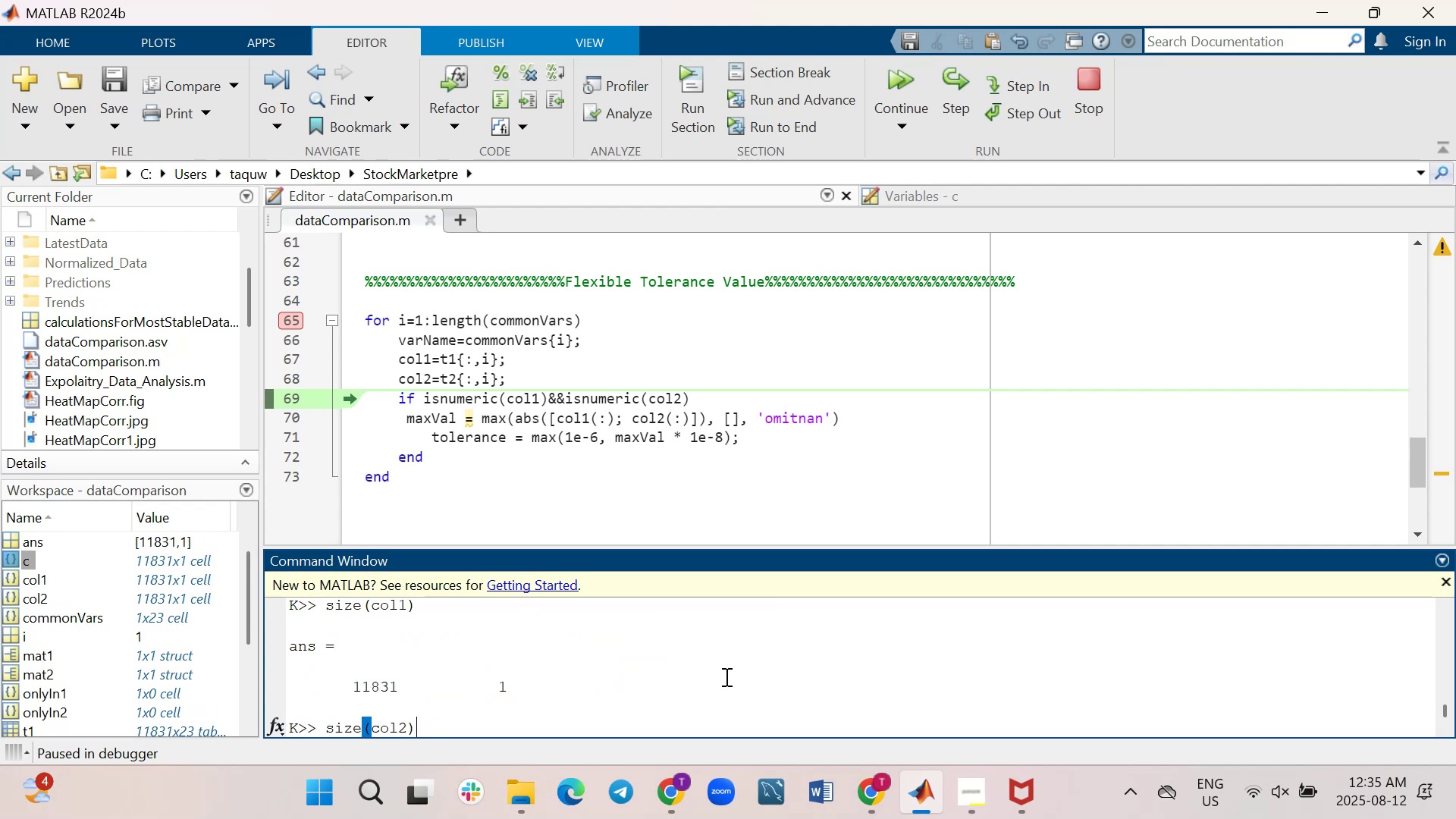 
 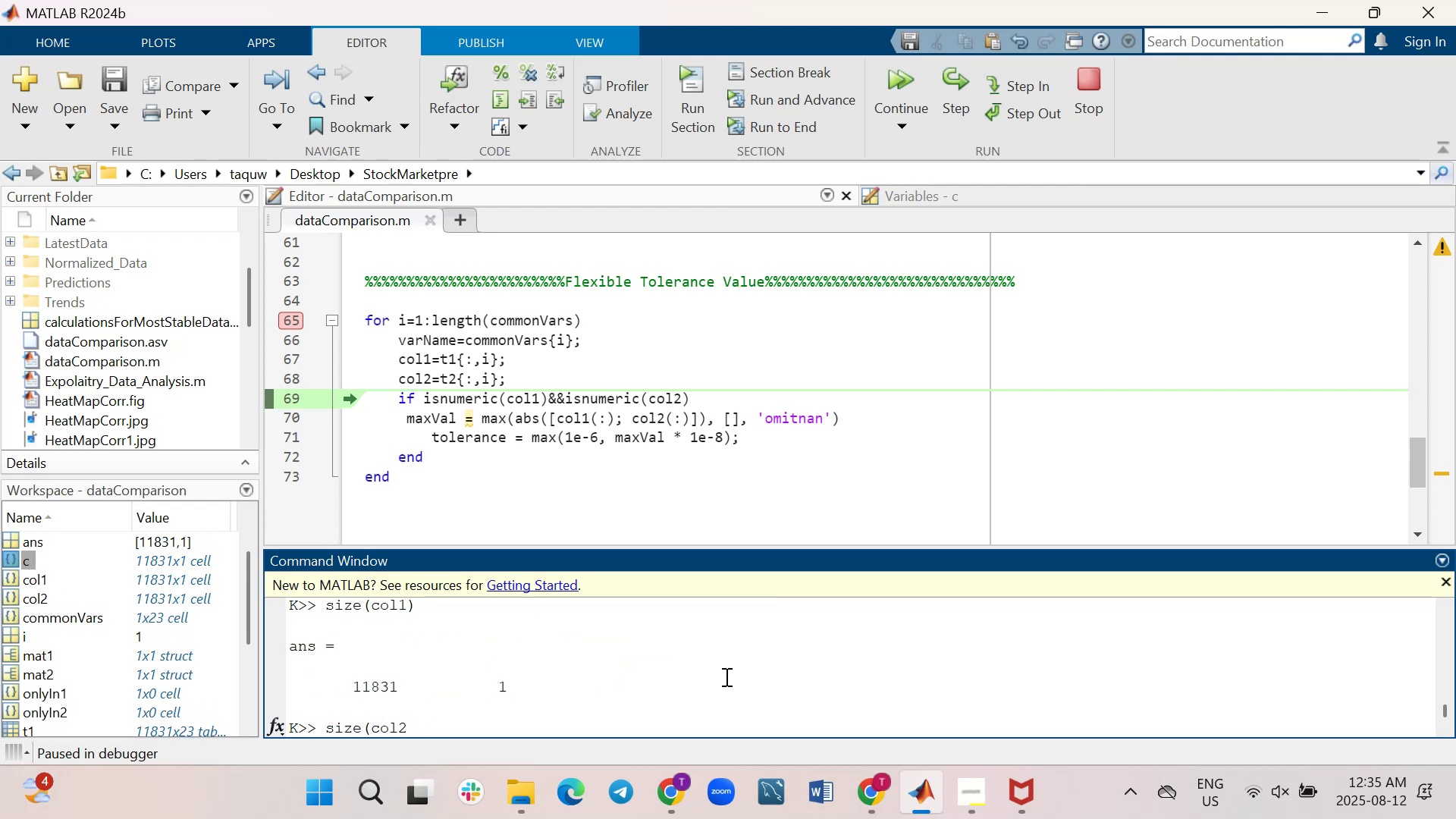 
key(Enter)
 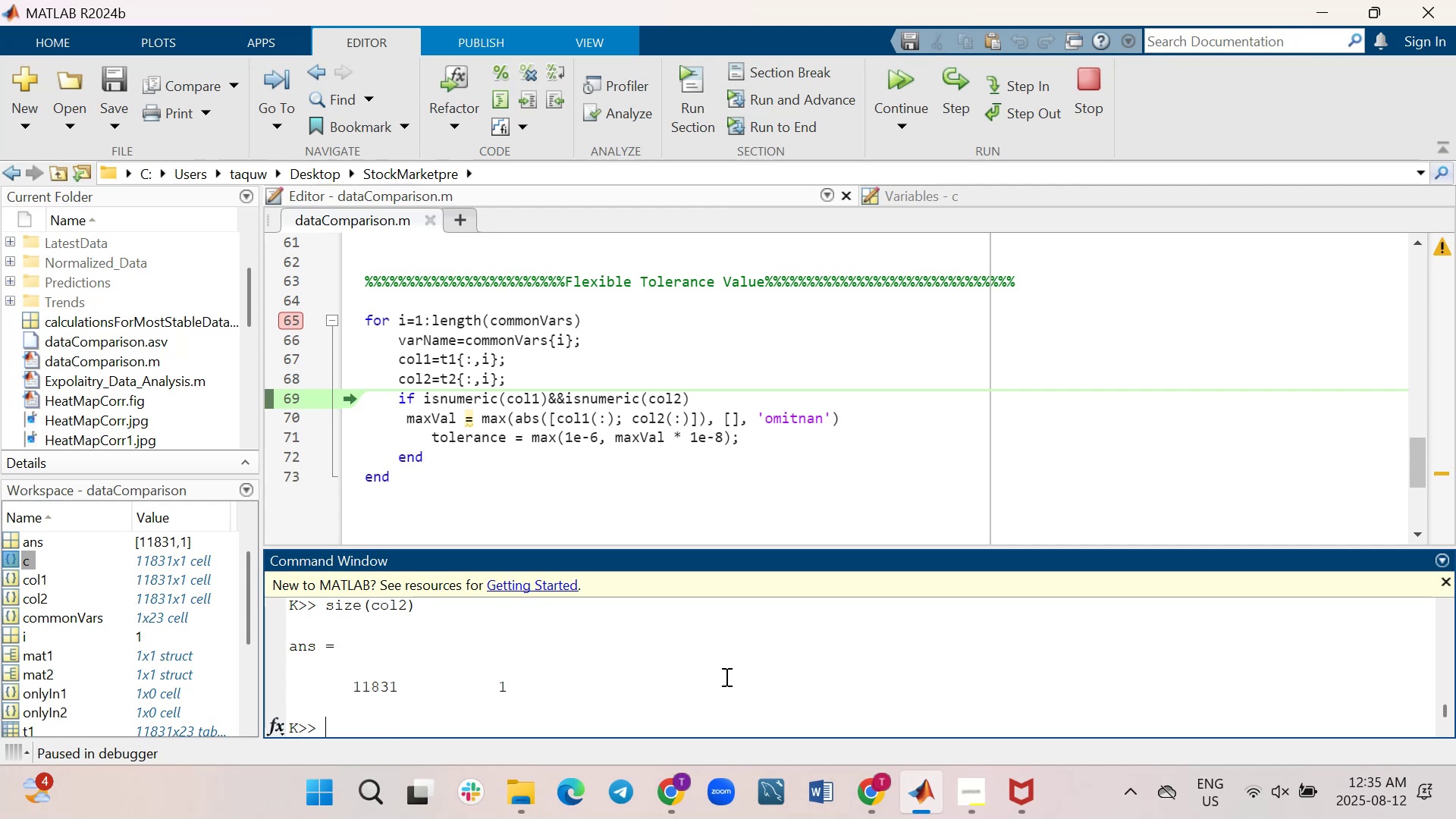 
type(c=col1;col2)
 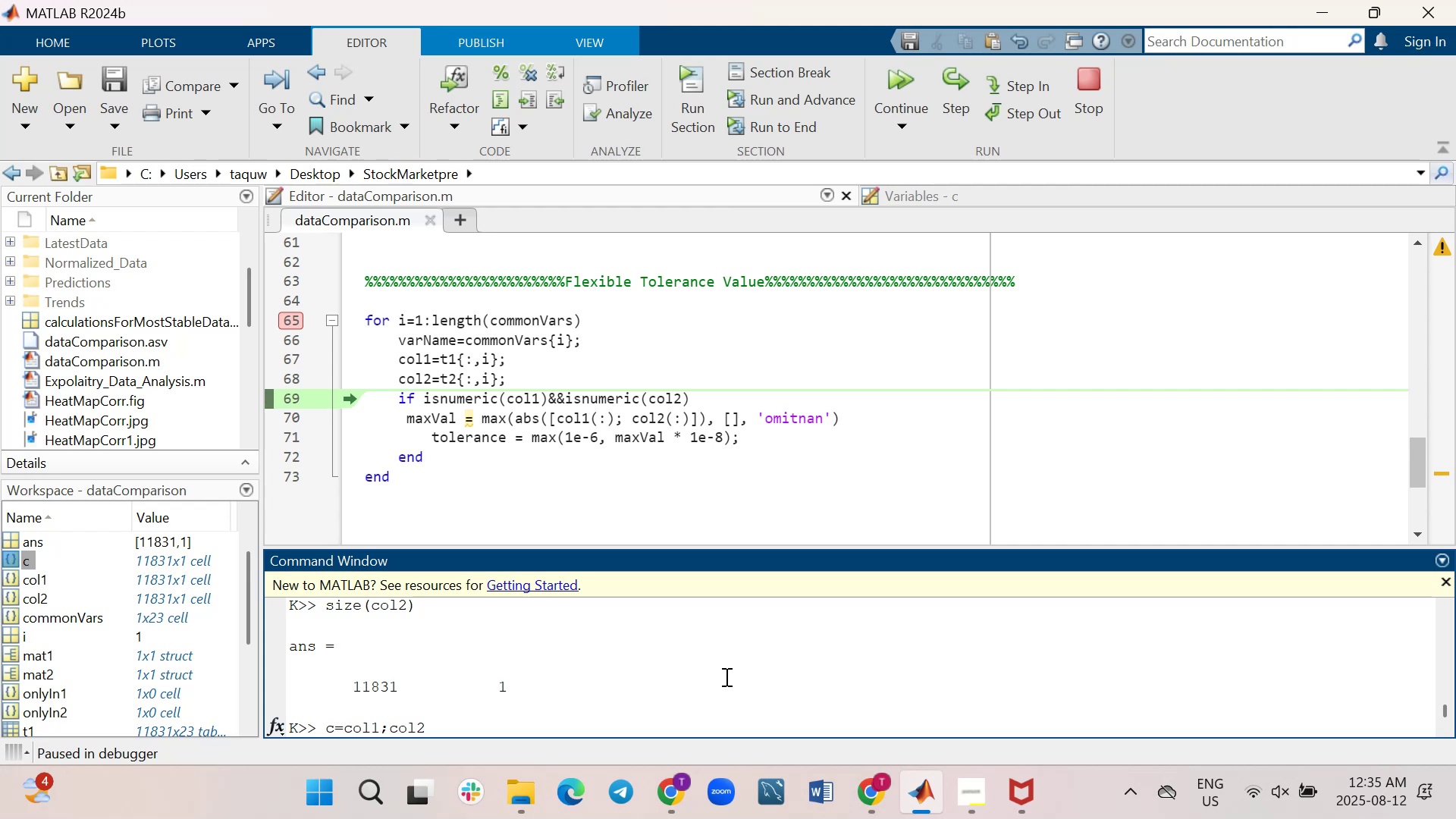 
key(Semicolon)
 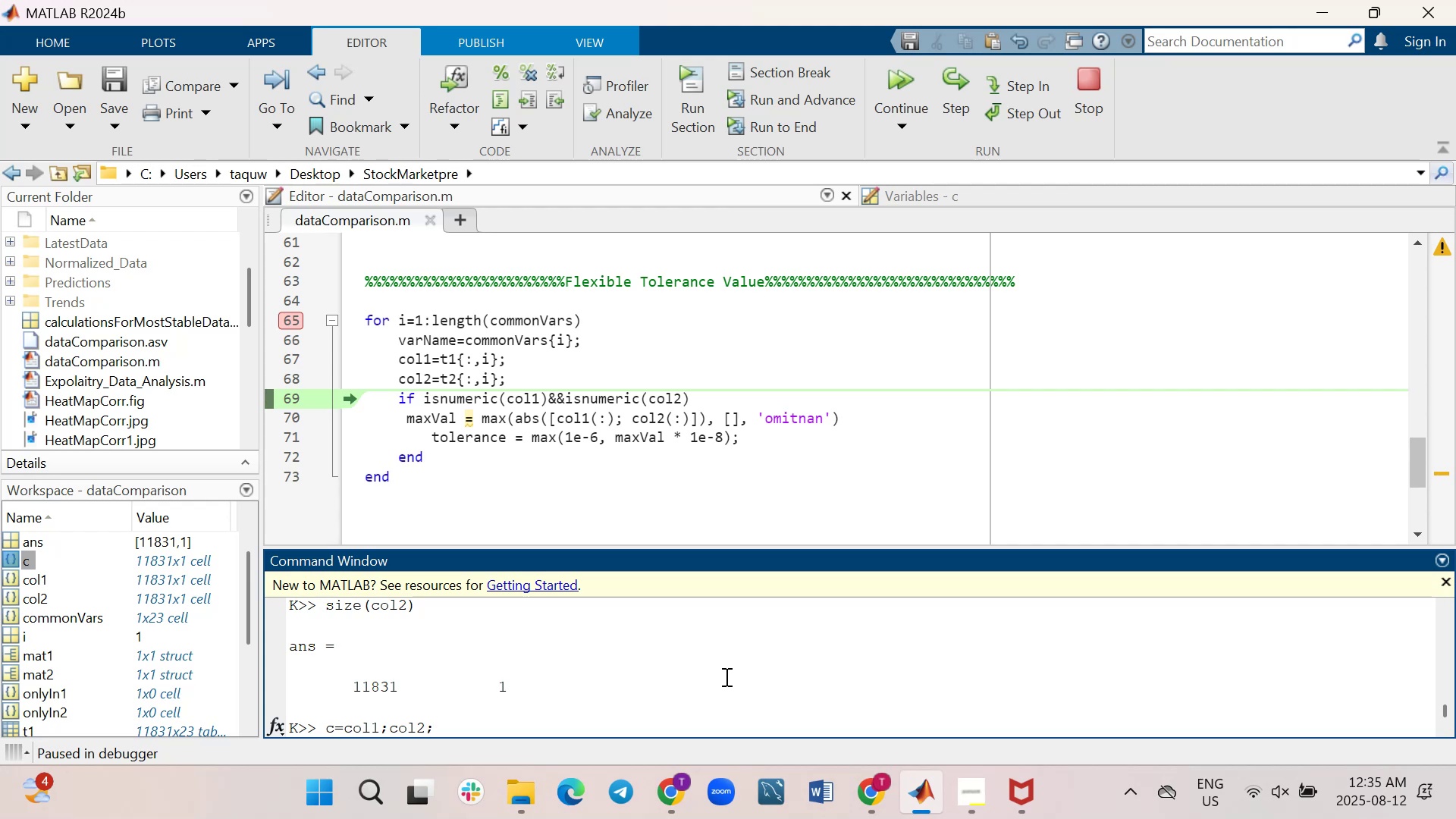 
key(Enter)
 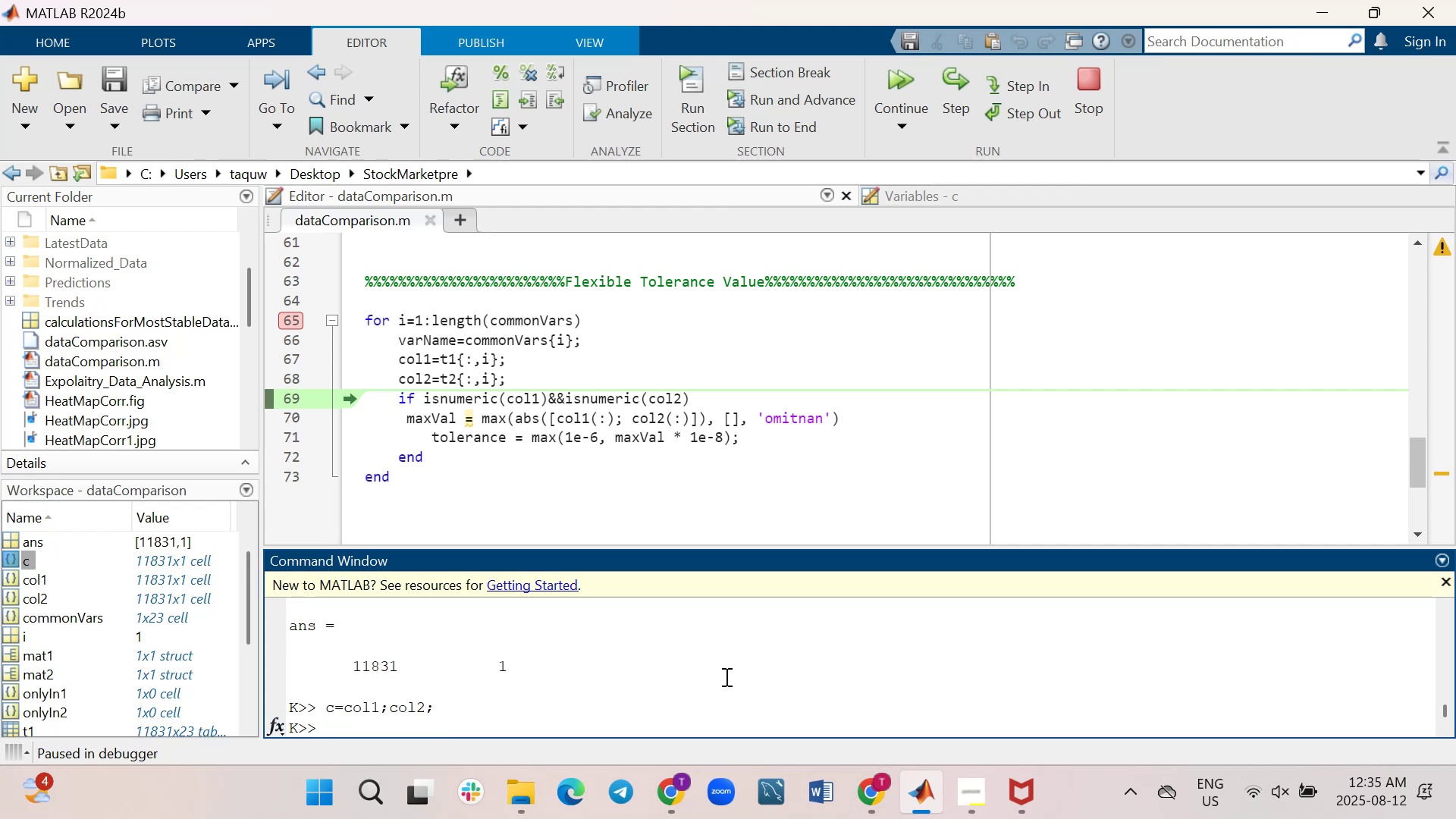 
type(size(c))
 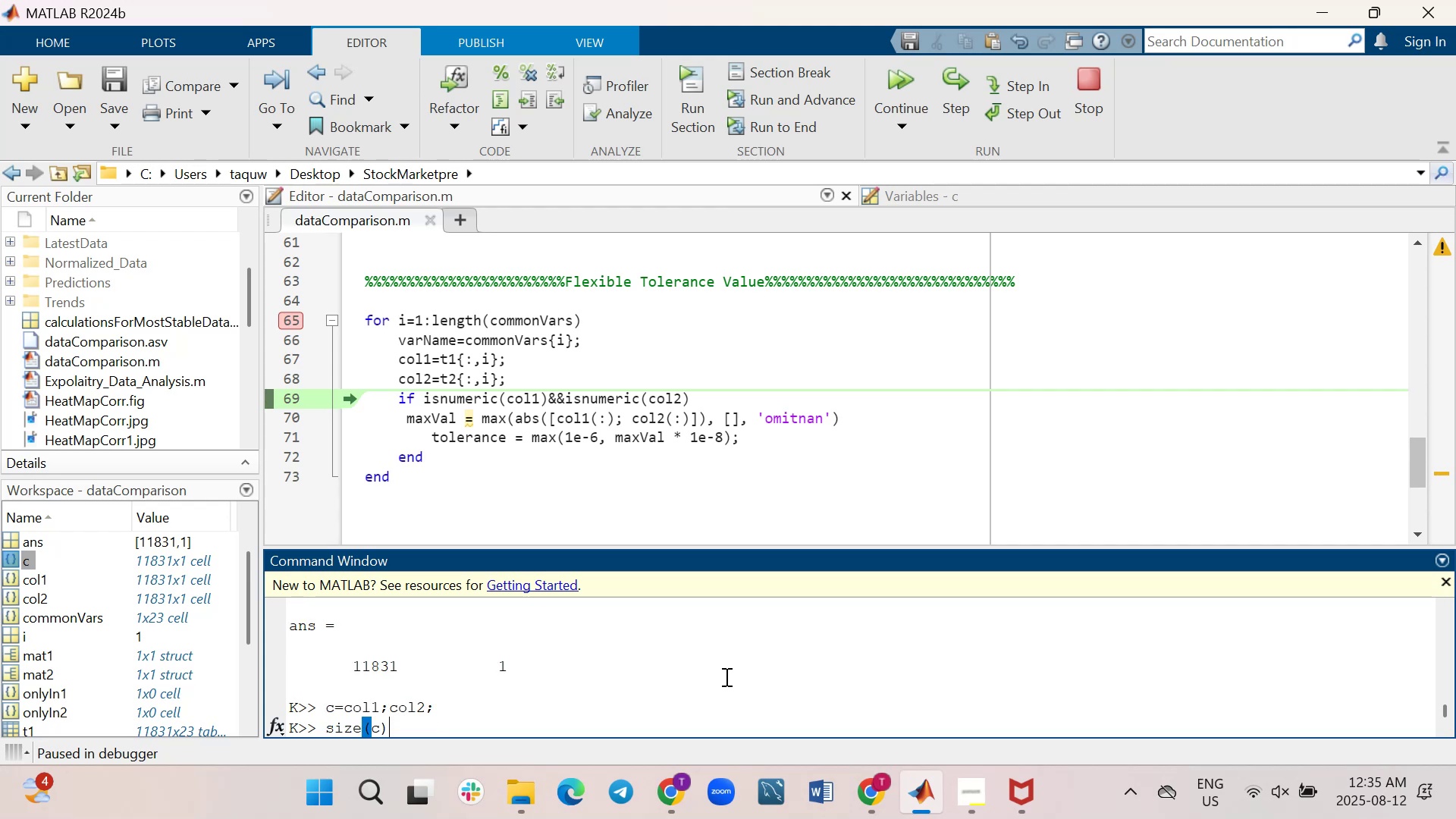 
key(Enter)
 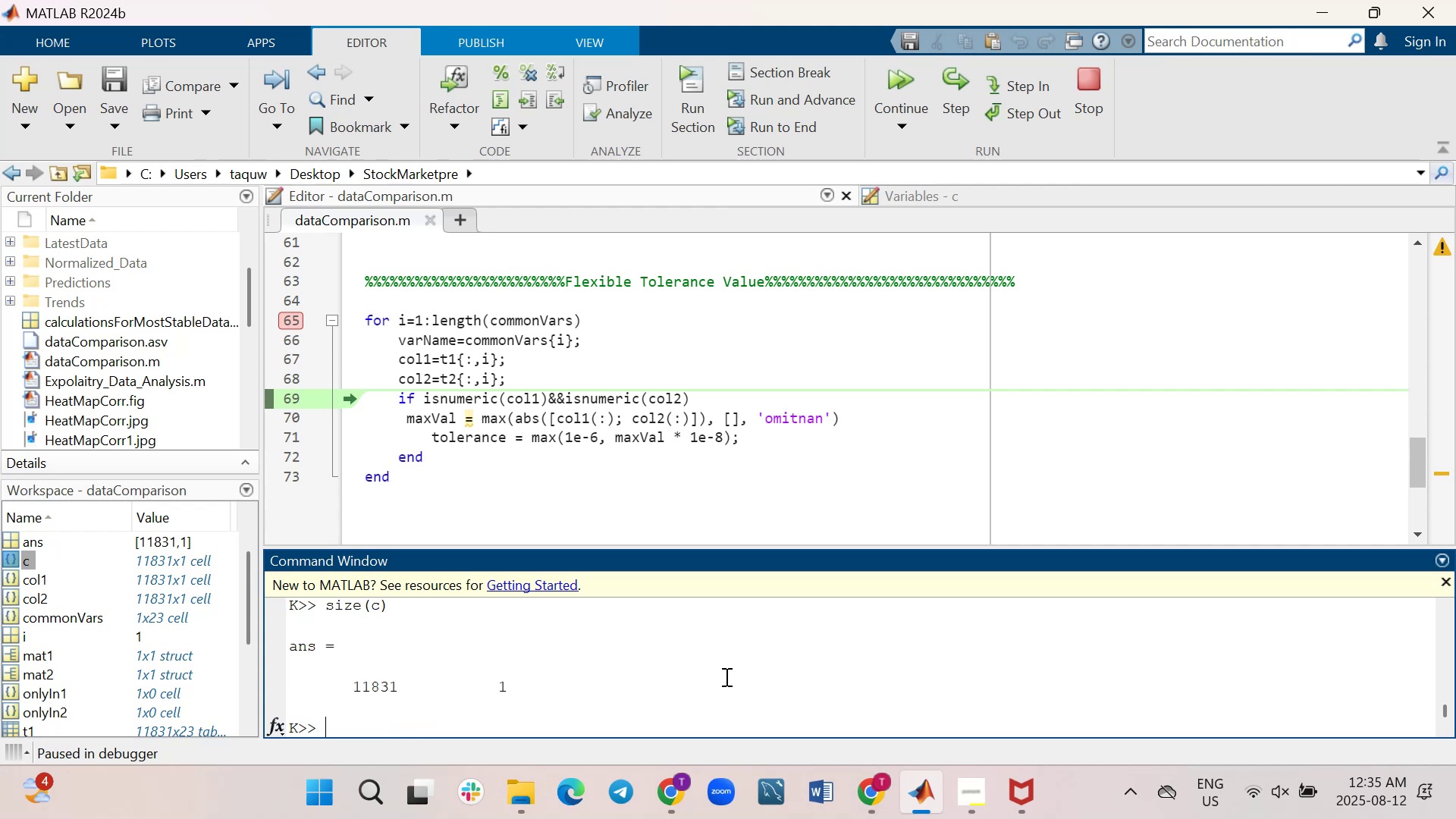 
left_click_drag(start_coordinate=[733, 547], to_coordinate=[723, 403])
 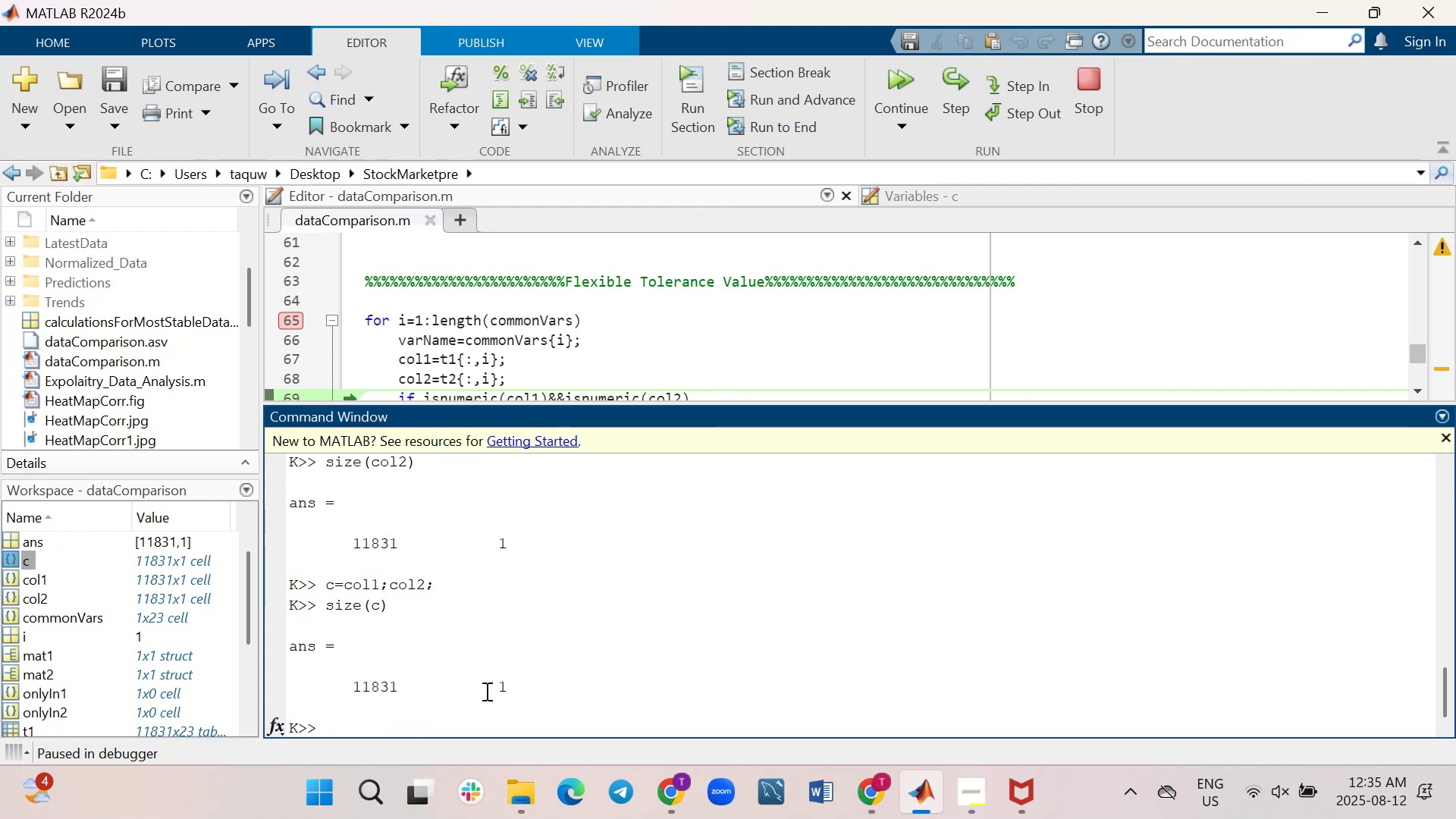 
left_click_drag(start_coordinate=[522, 693], to_coordinate=[321, 531])
 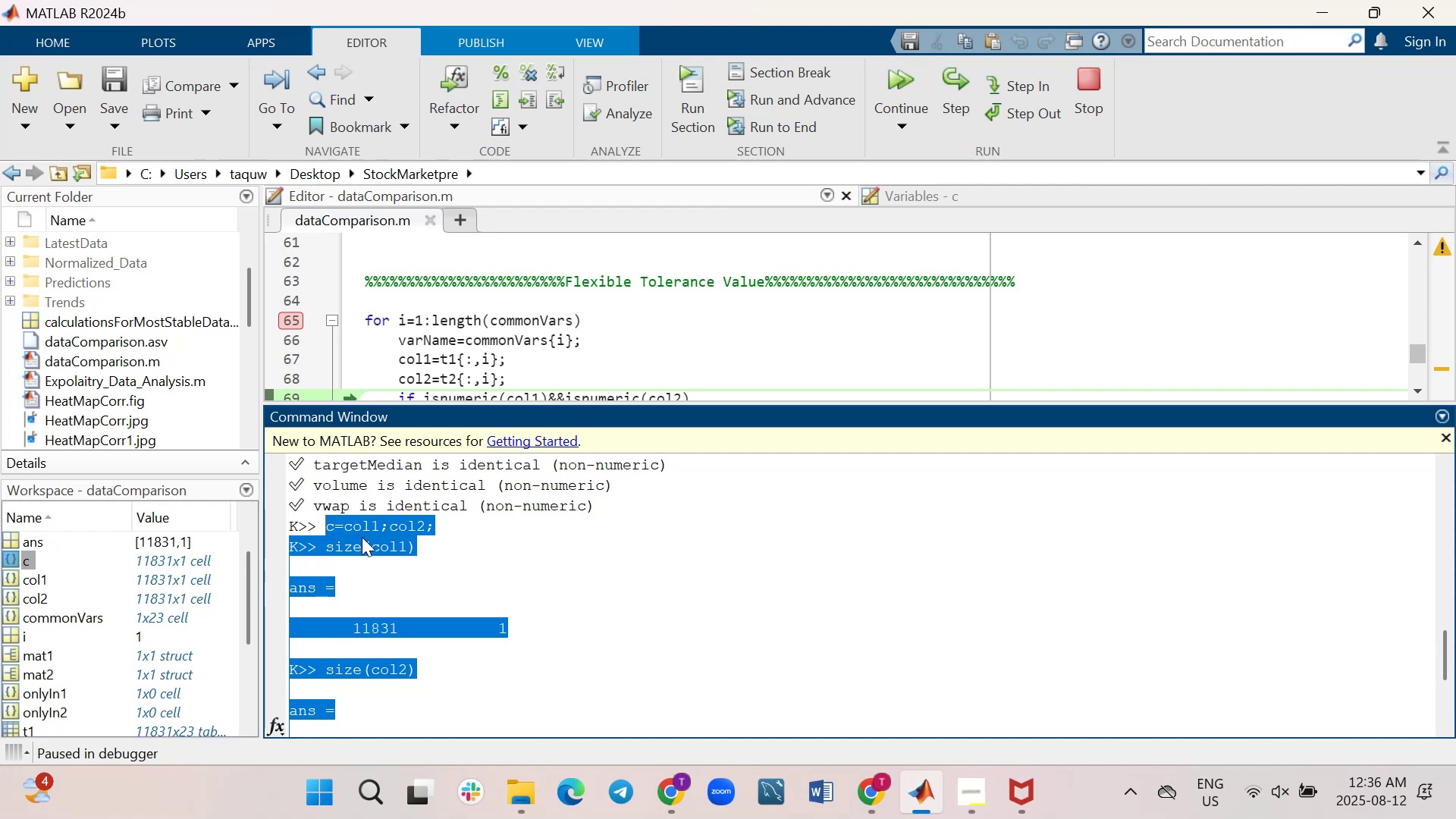 
right_click([362, 535])
 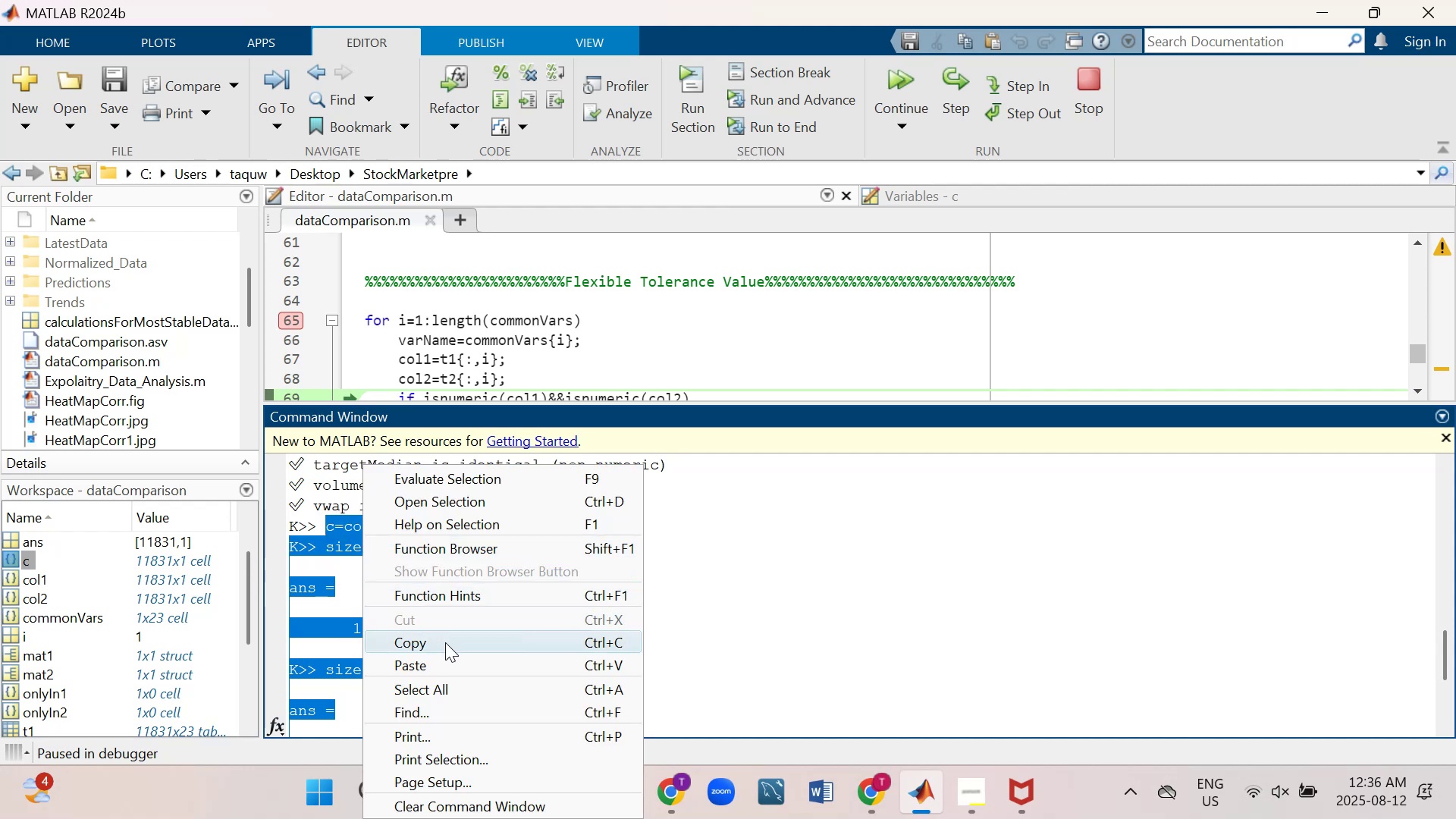 
left_click([445, 645])
 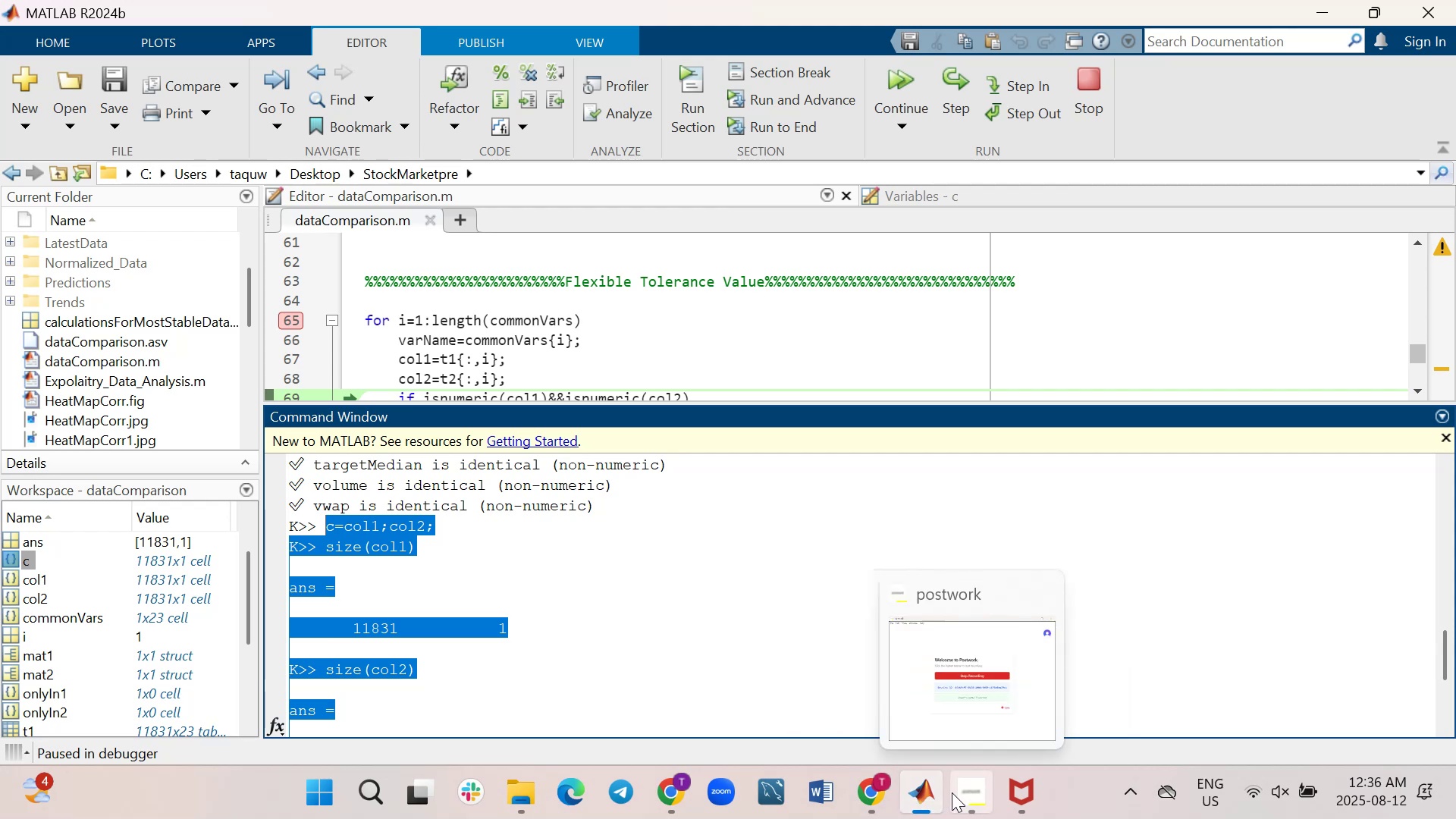 
wait(10.44)
 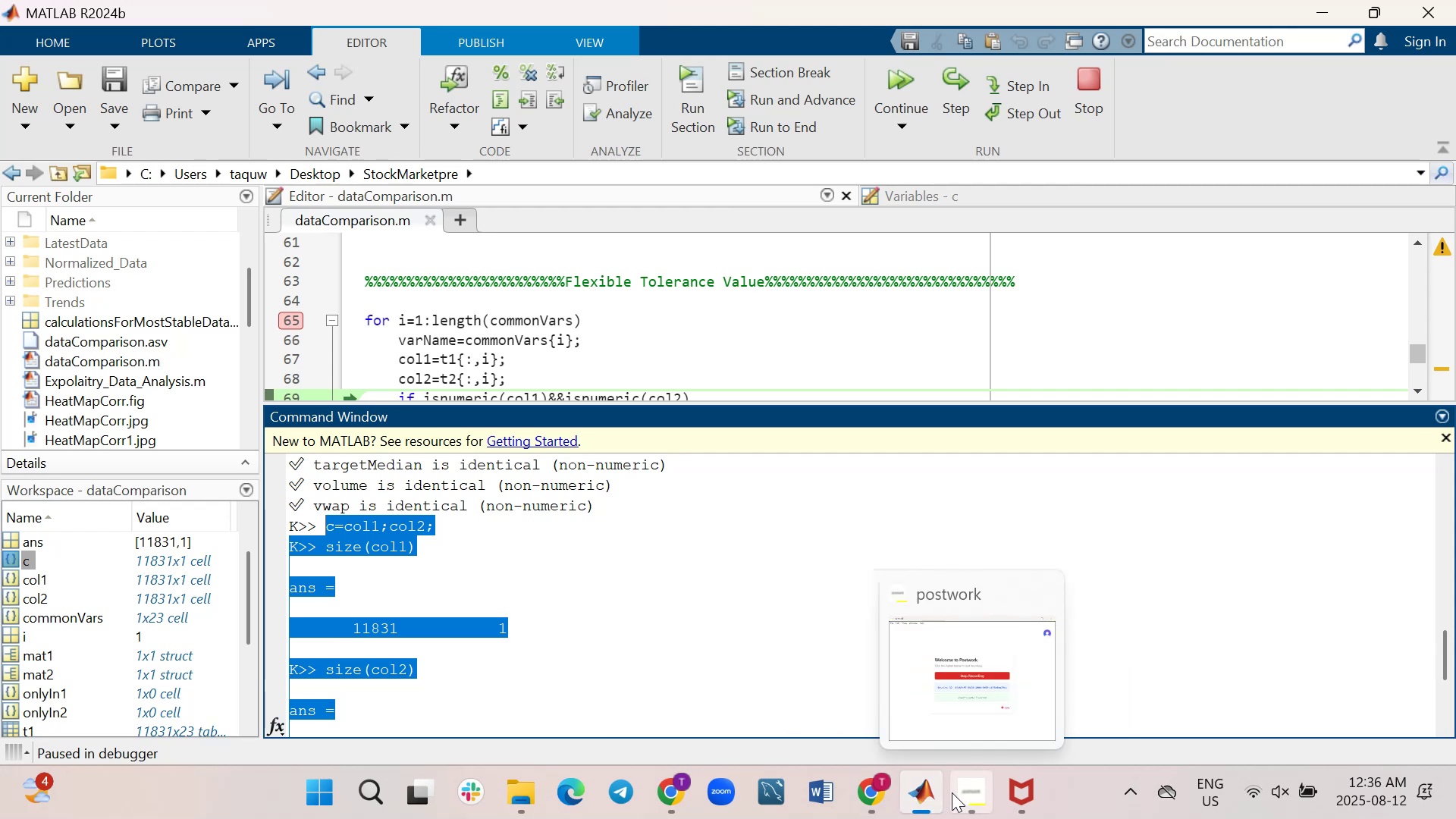 
left_click([782, 681])
 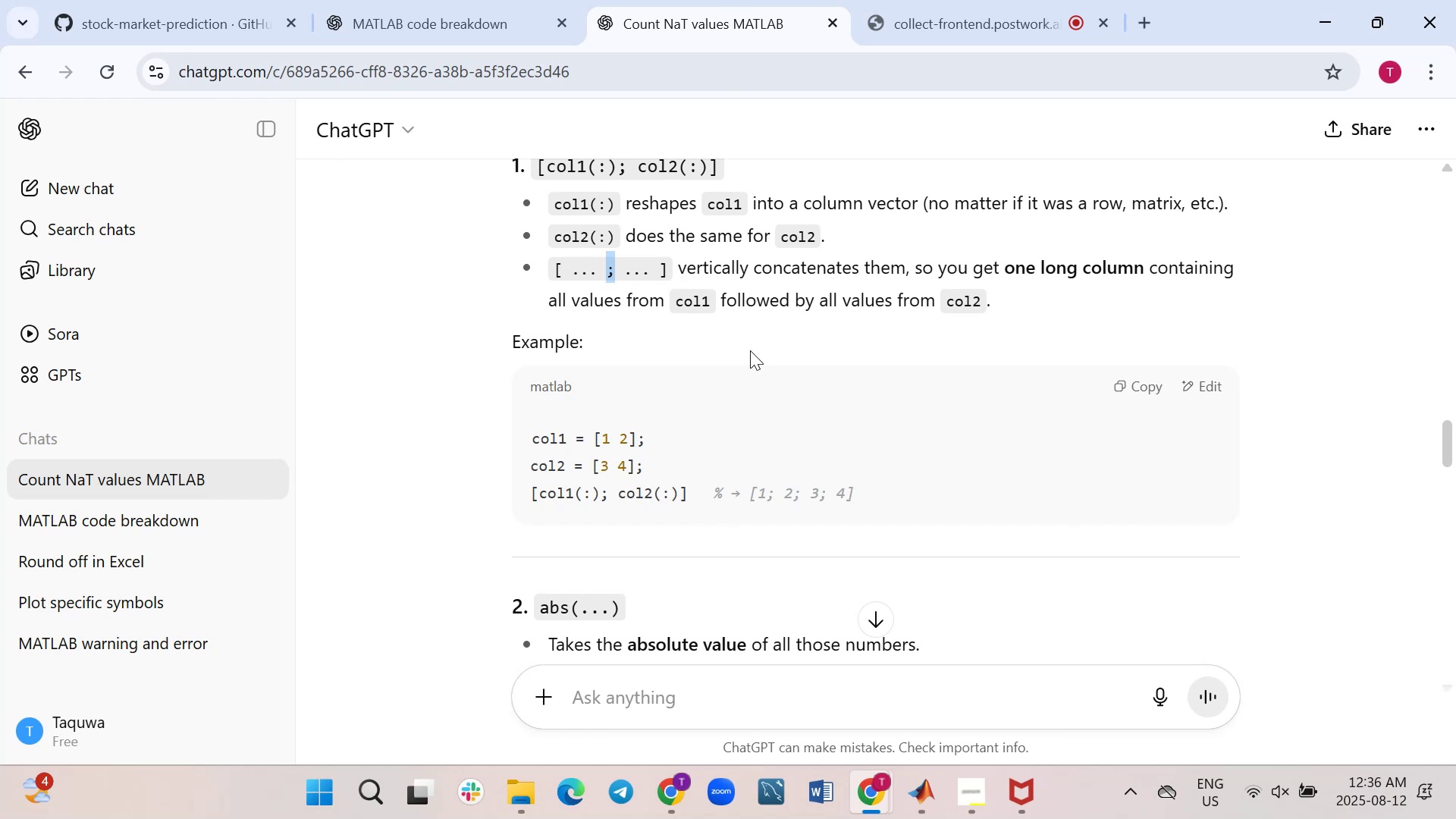 
wait(5.87)
 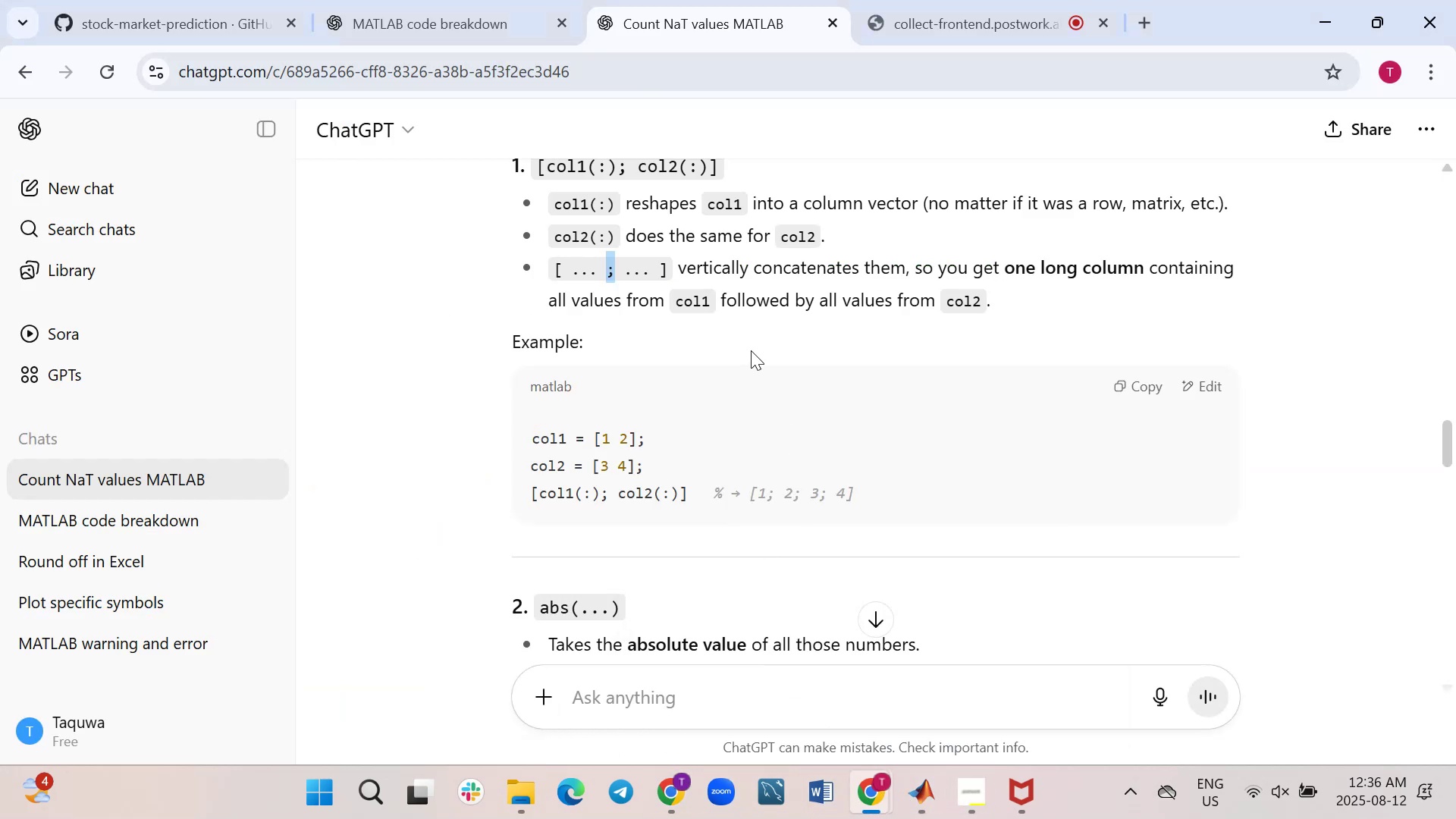 
scroll: coordinate [693, 540], scroll_direction: down, amount: 1.0
 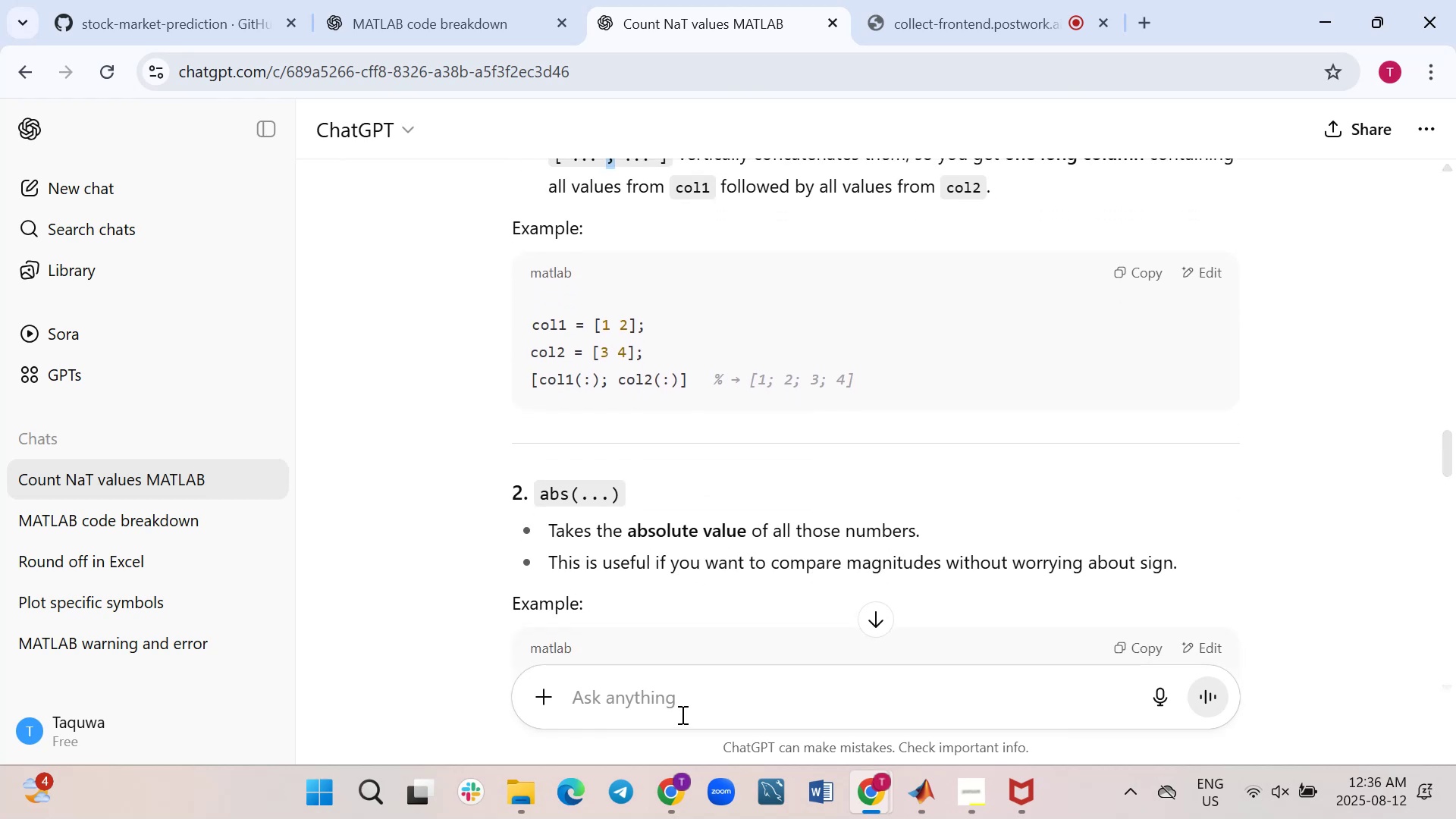 
left_click([682, 701])
 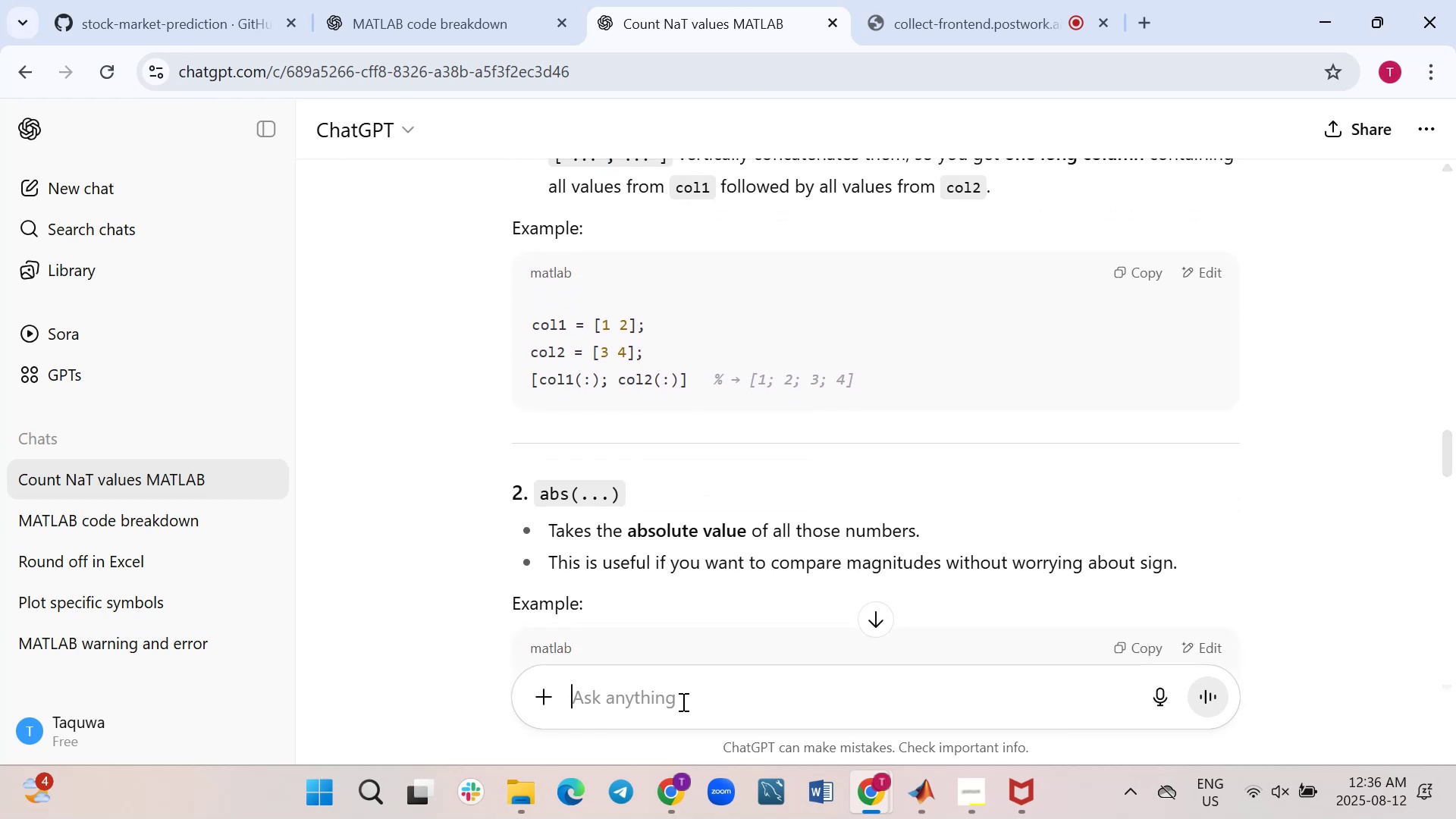 
key(Control+ControlLeft)
 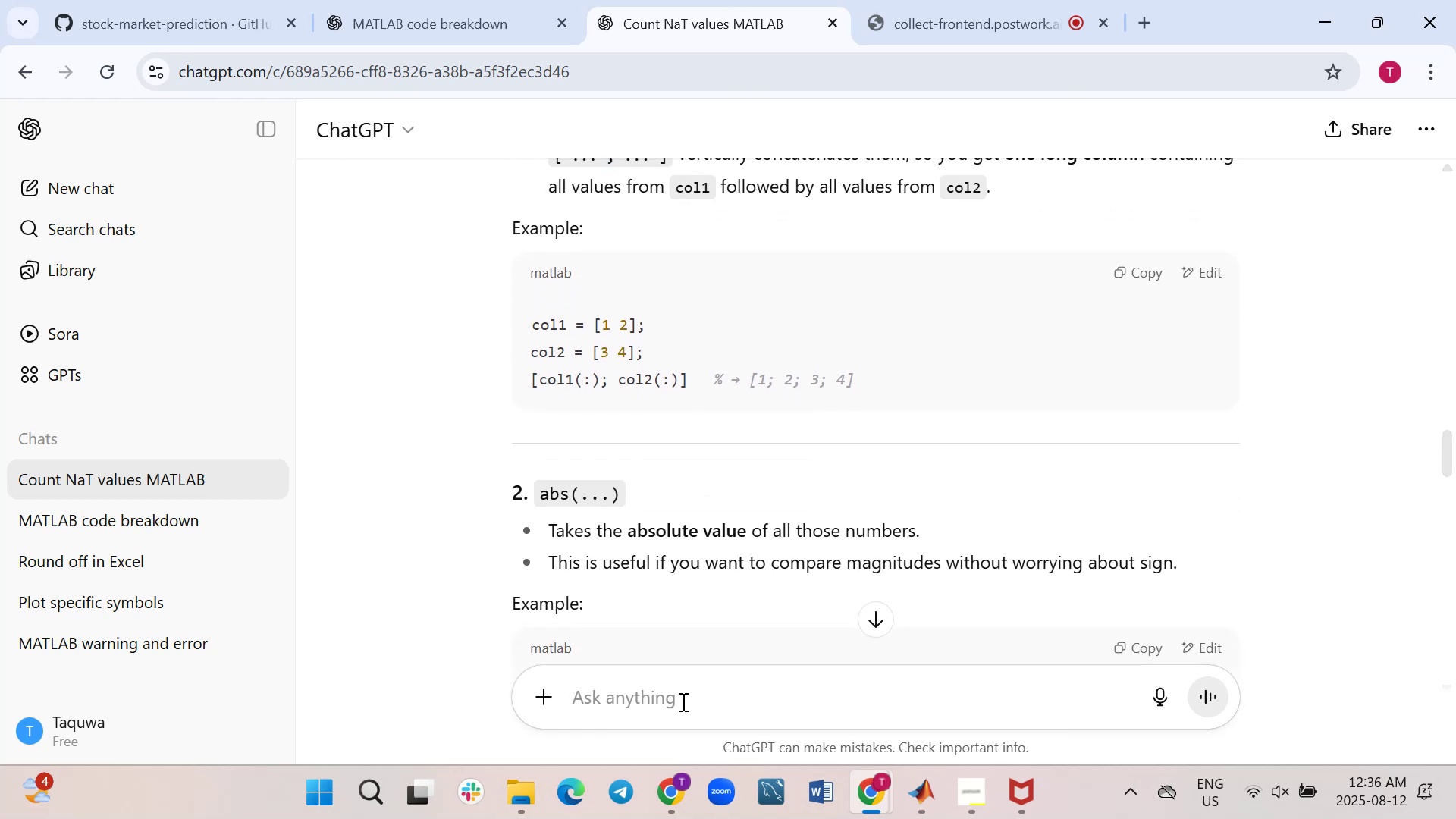 
key(Control+V)
 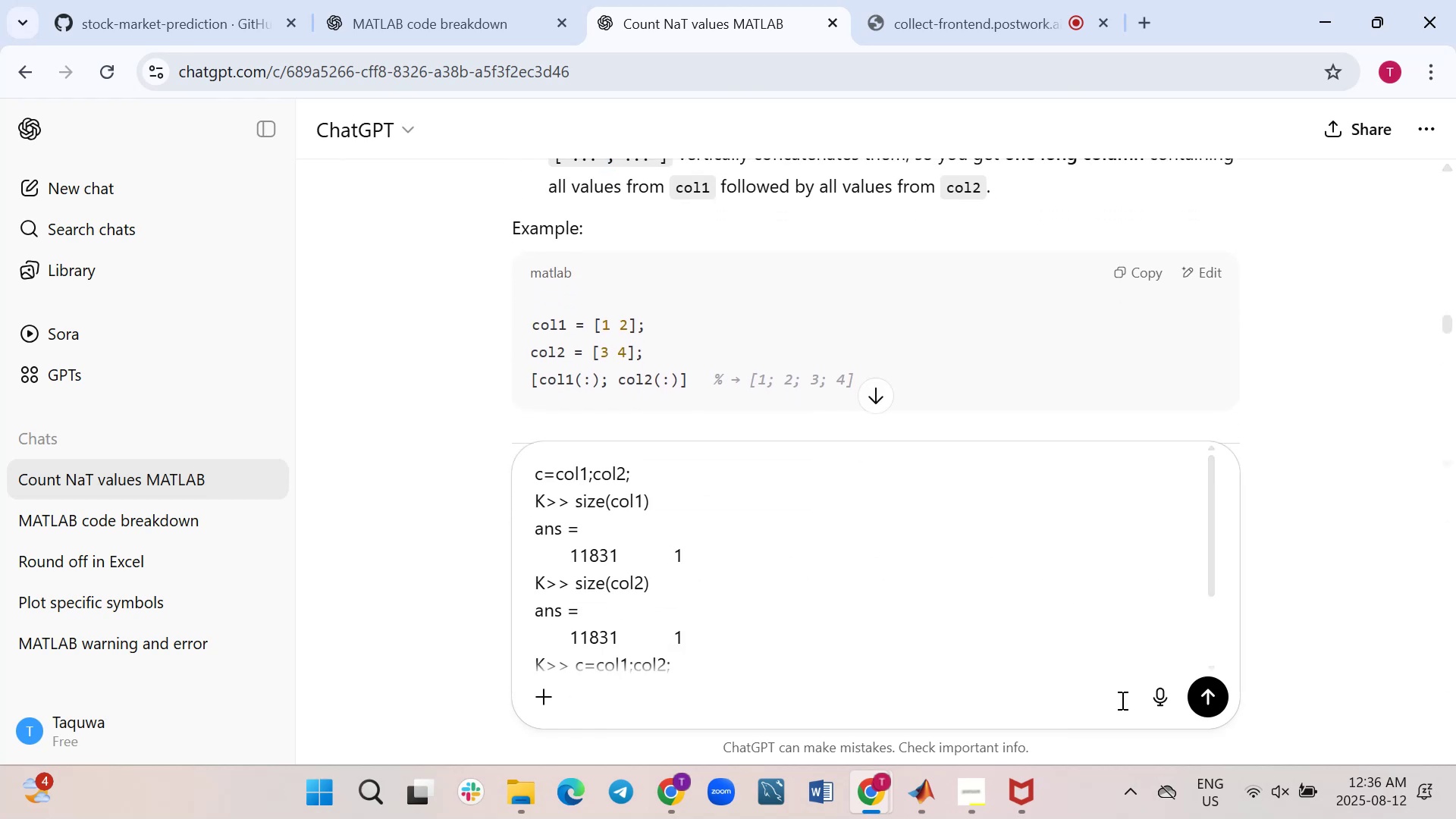 
left_click([1208, 698])
 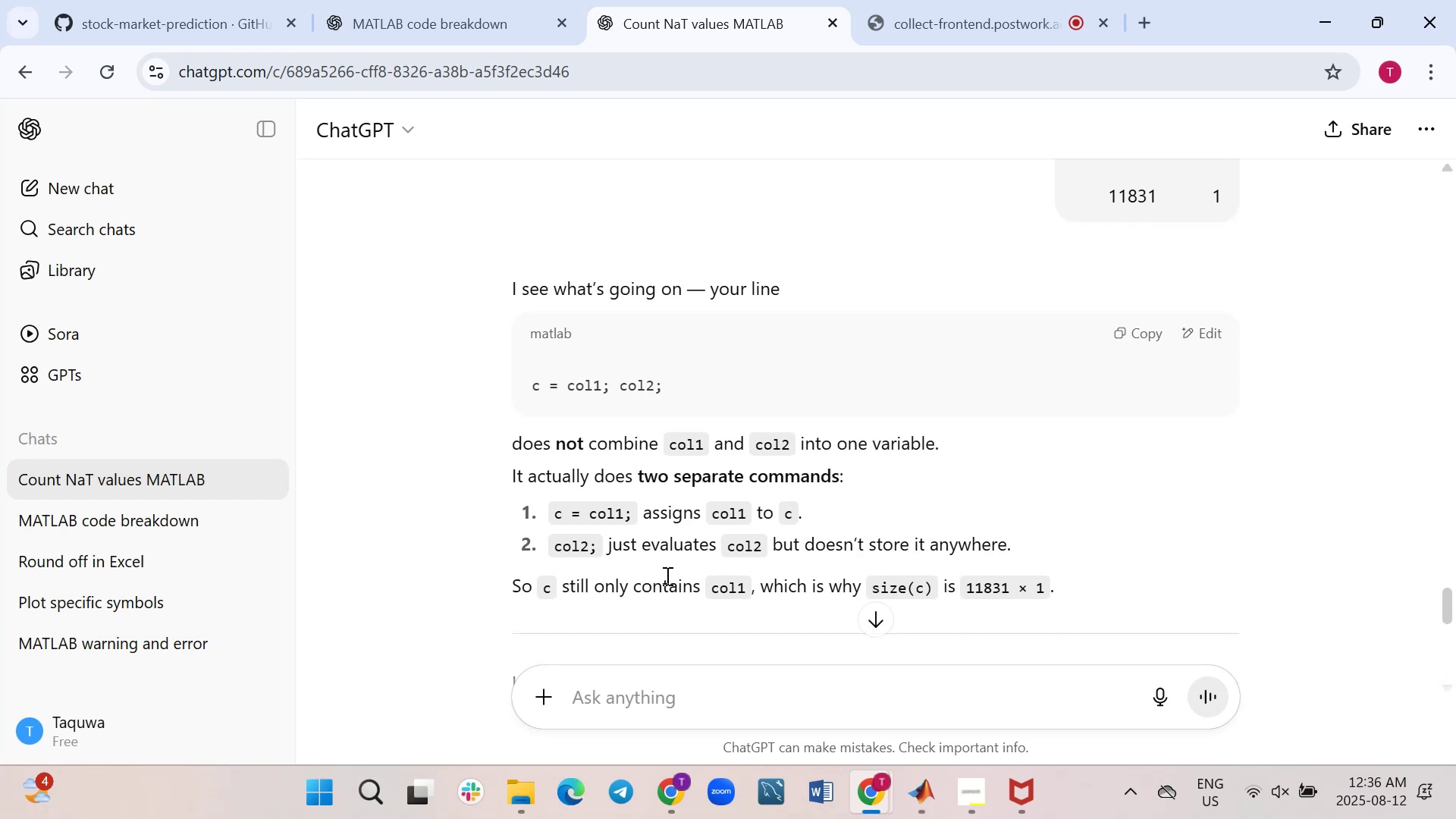 
wait(14.13)
 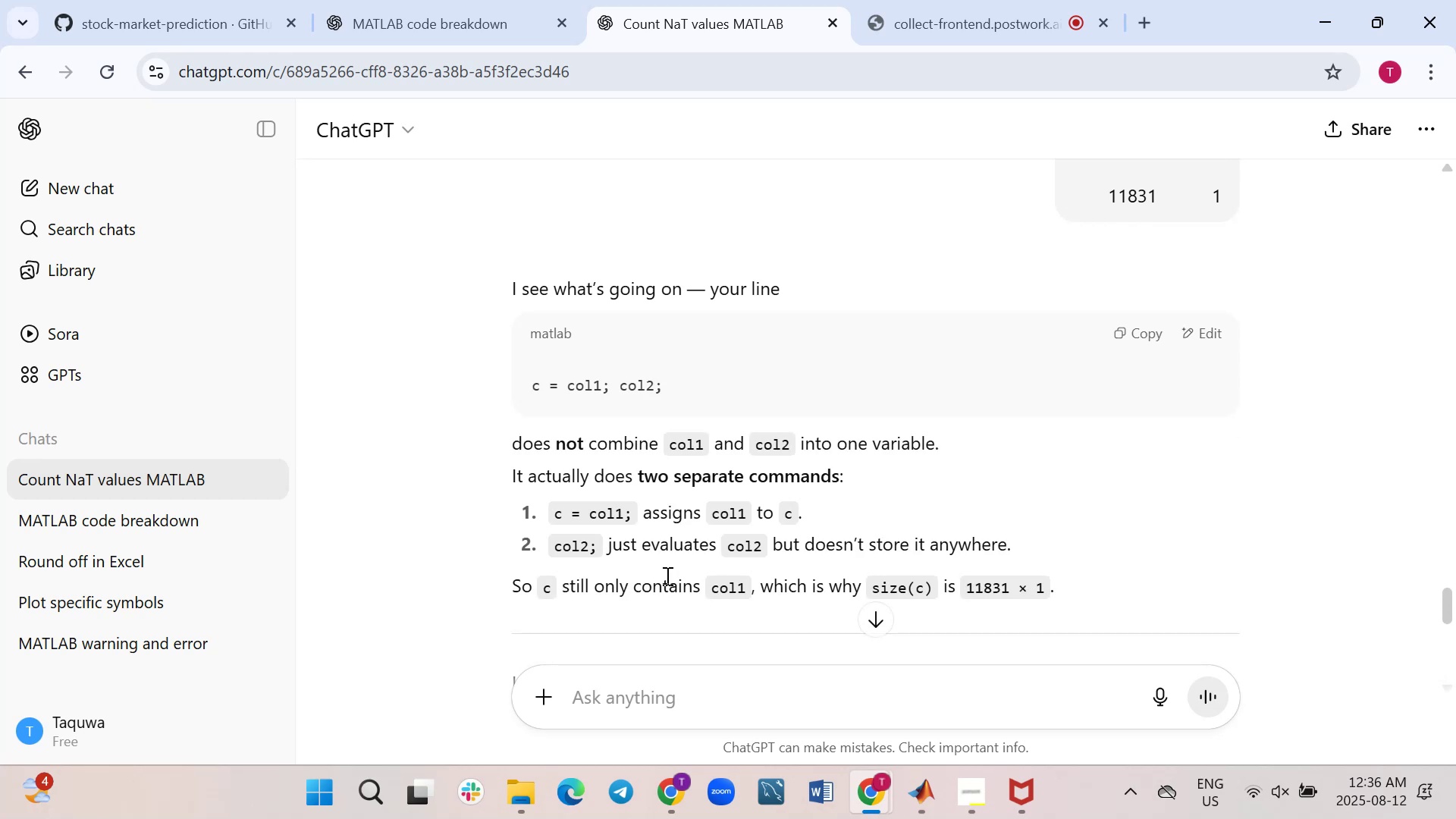 
scroll: coordinate [712, 551], scroll_direction: down, amount: 1.0
 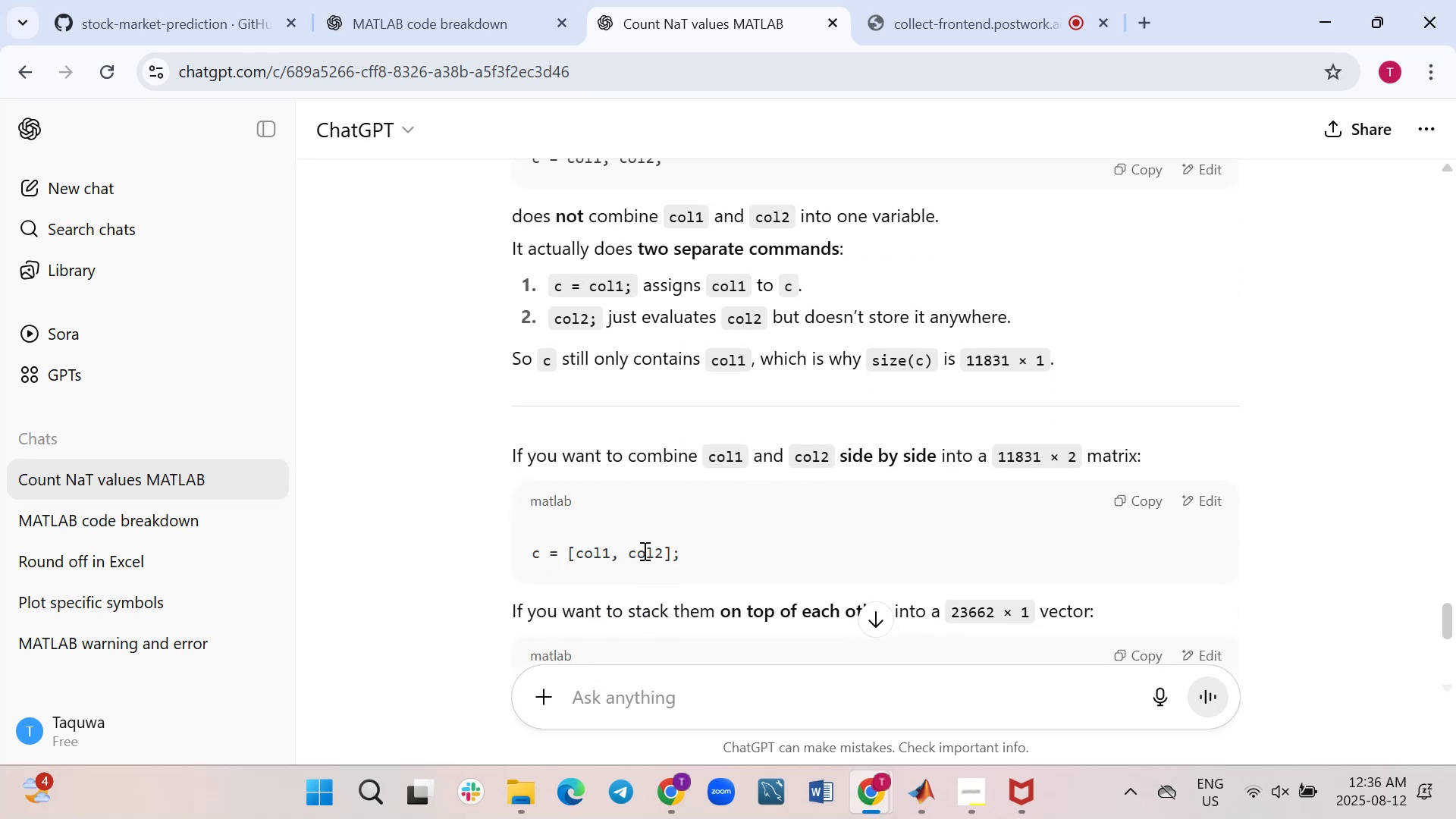 
wait(6.78)
 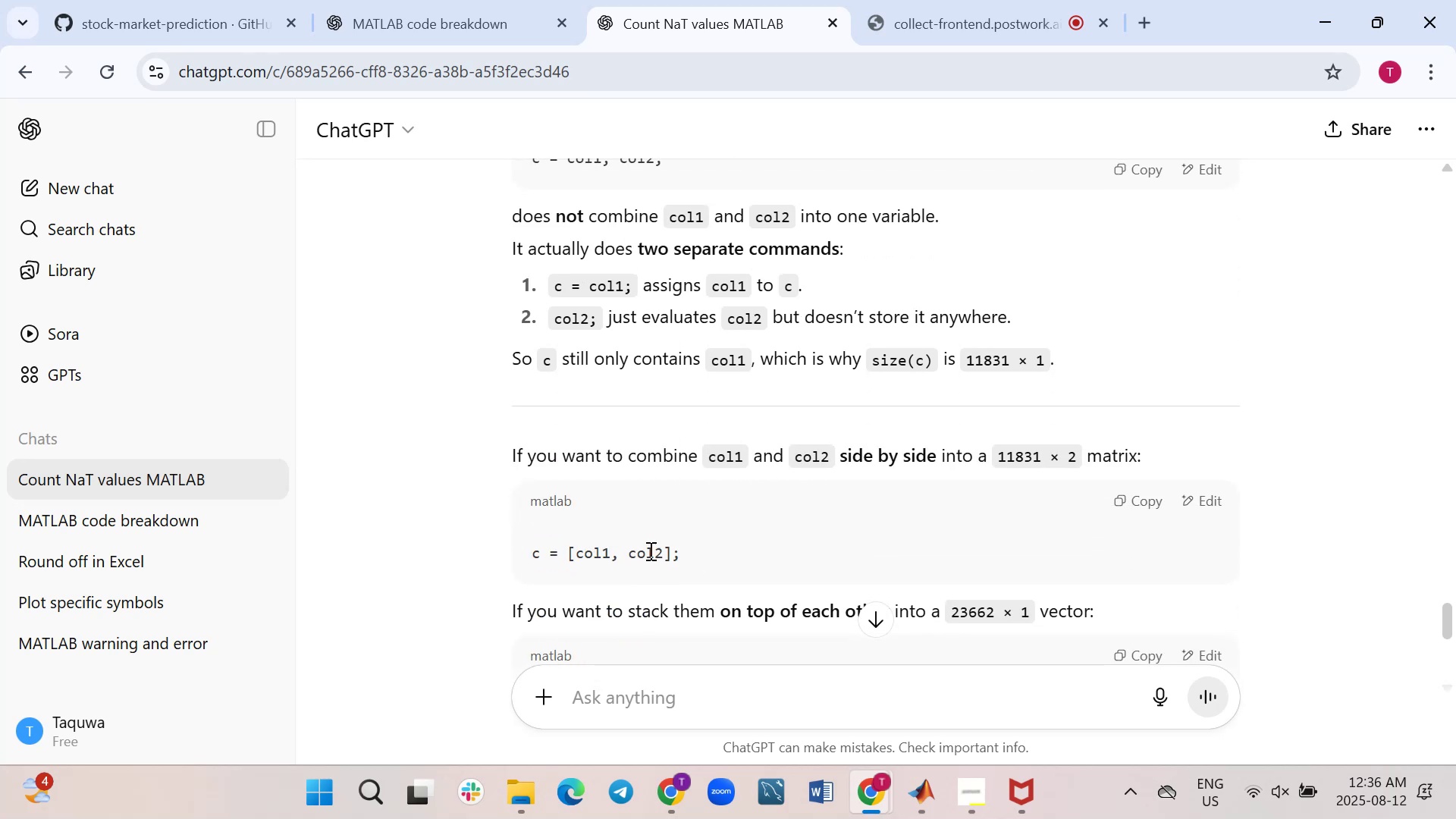 
scroll: coordinate [643, 551], scroll_direction: down, amount: 1.0
 